 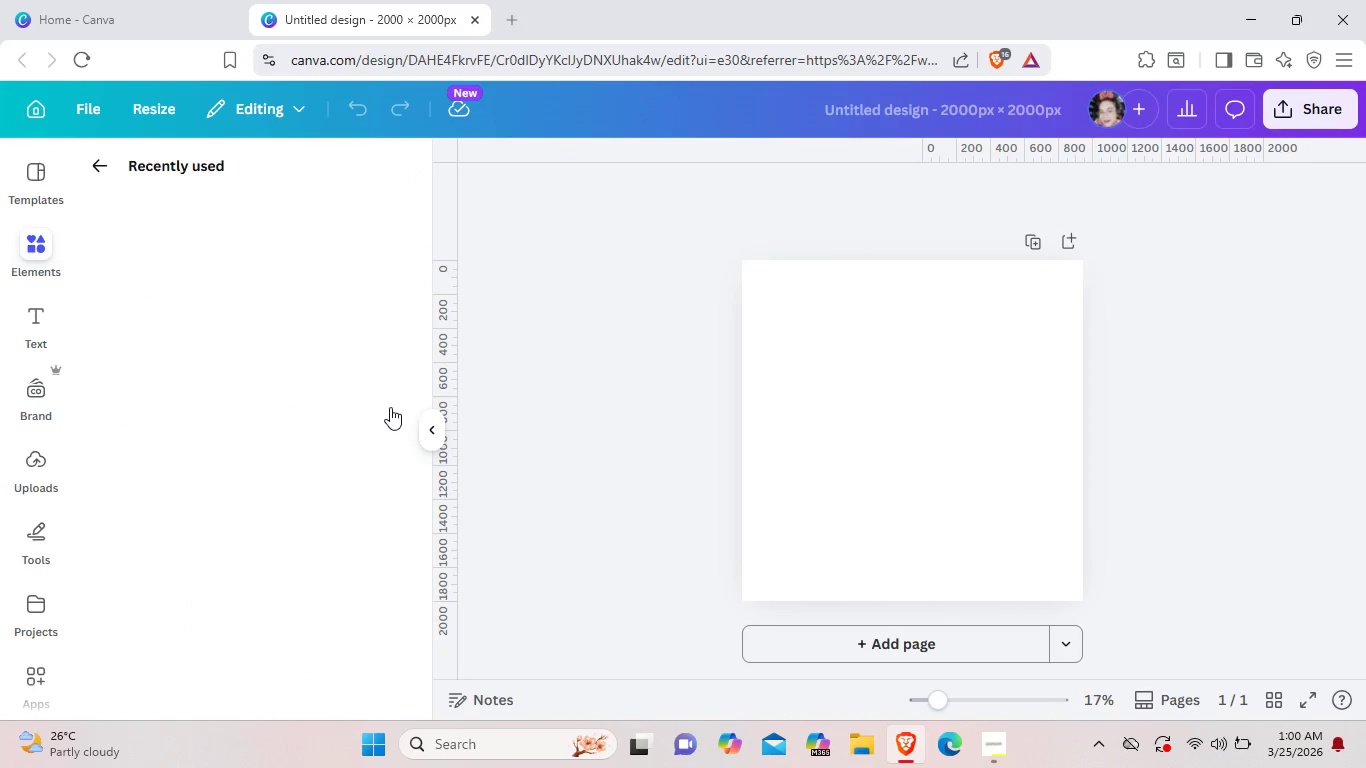 
scroll: coordinate [301, 446], scroll_direction: down, amount: 3.0
 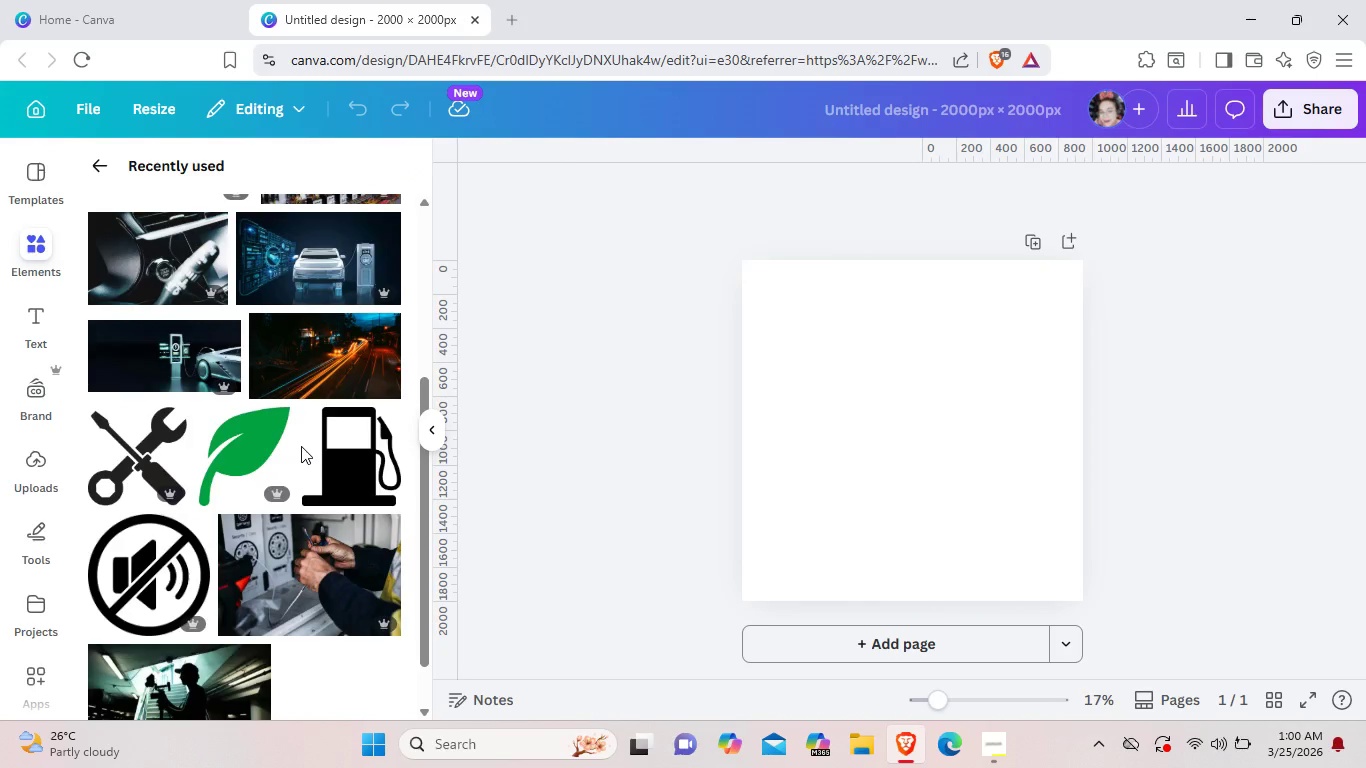 
scroll: coordinate [301, 446], scroll_direction: up, amount: 3.0
 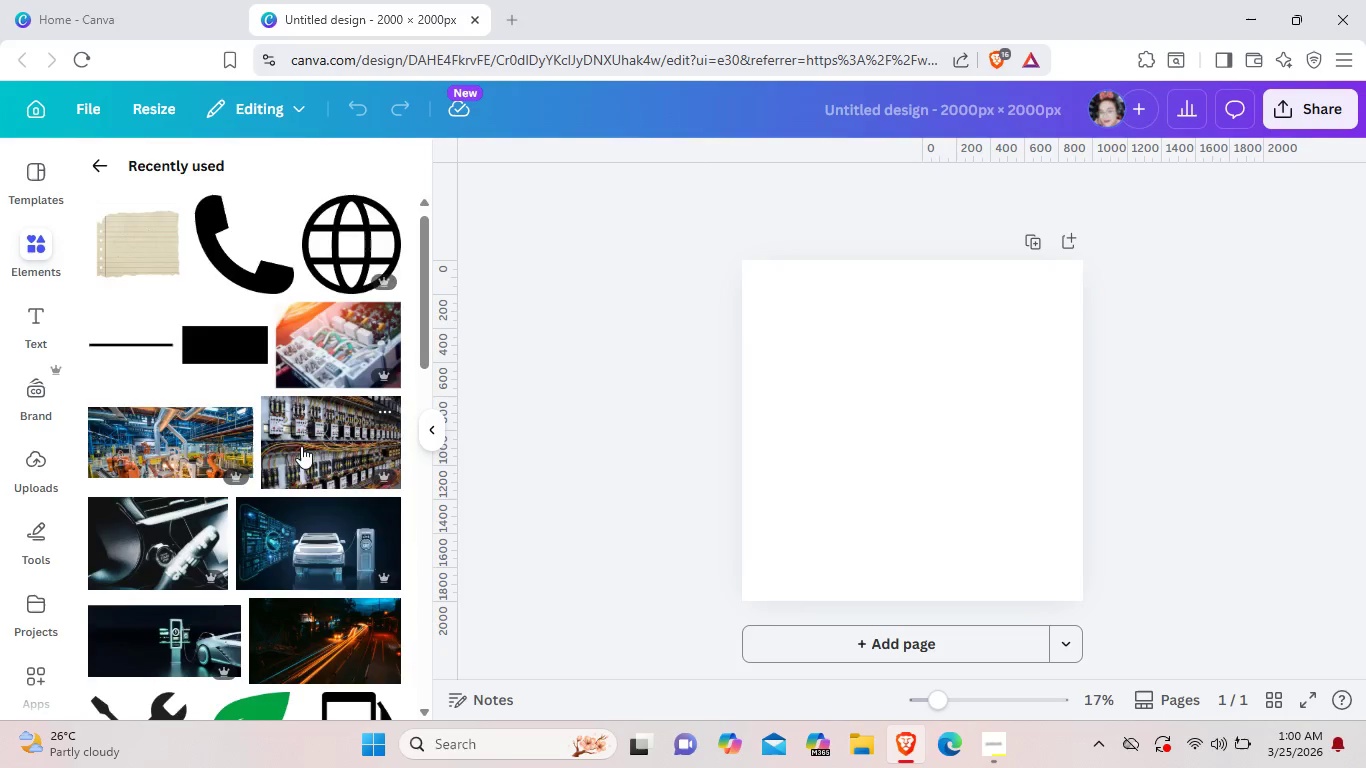 
scroll: coordinate [301, 446], scroll_direction: down, amount: 13.0
 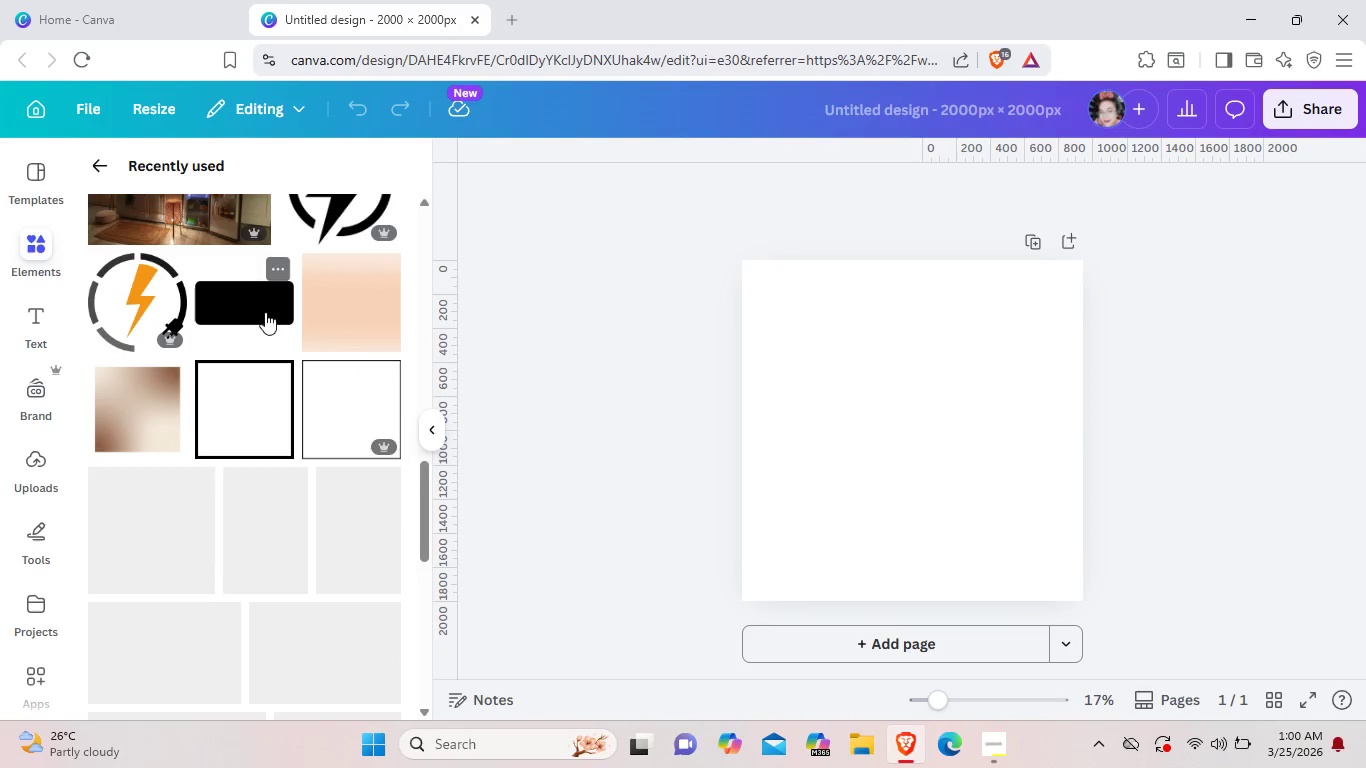 
left_click([264, 312])
 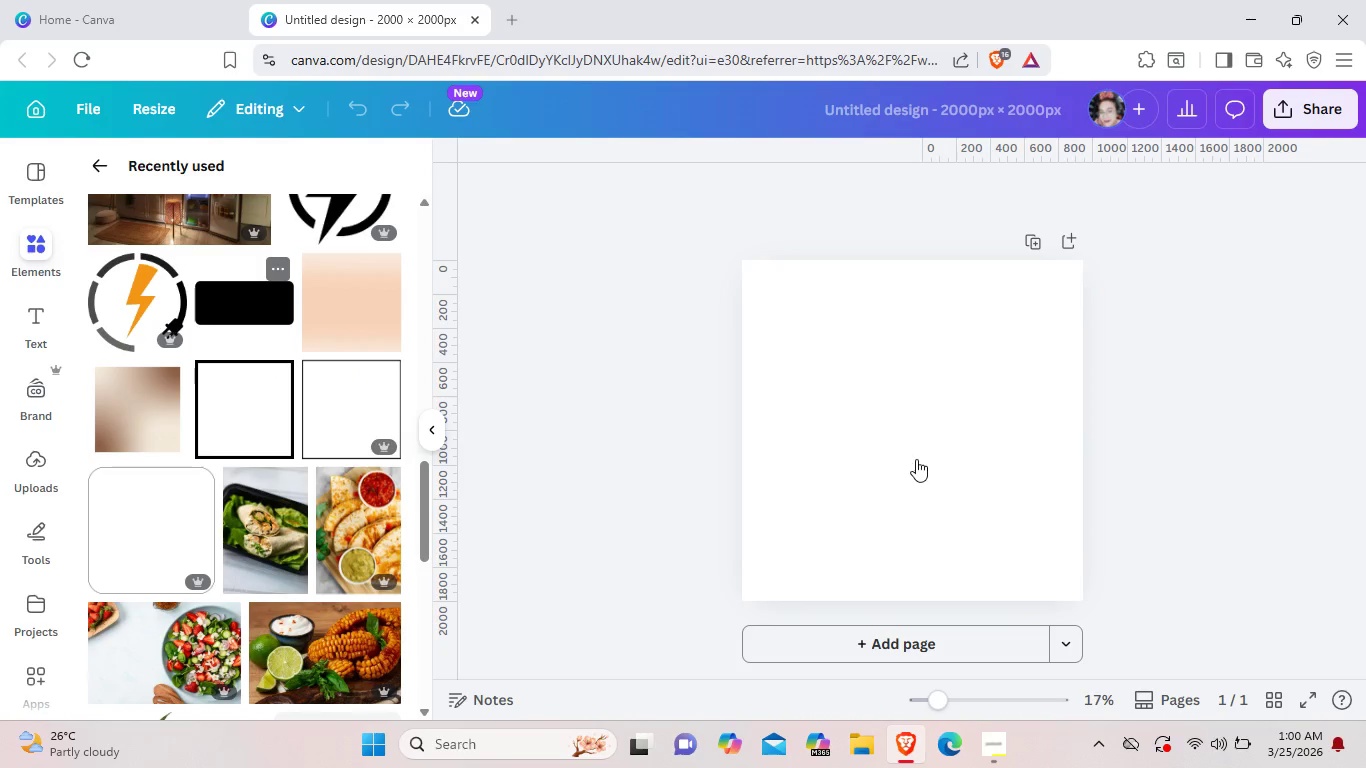 
mouse_move([923, 459])
 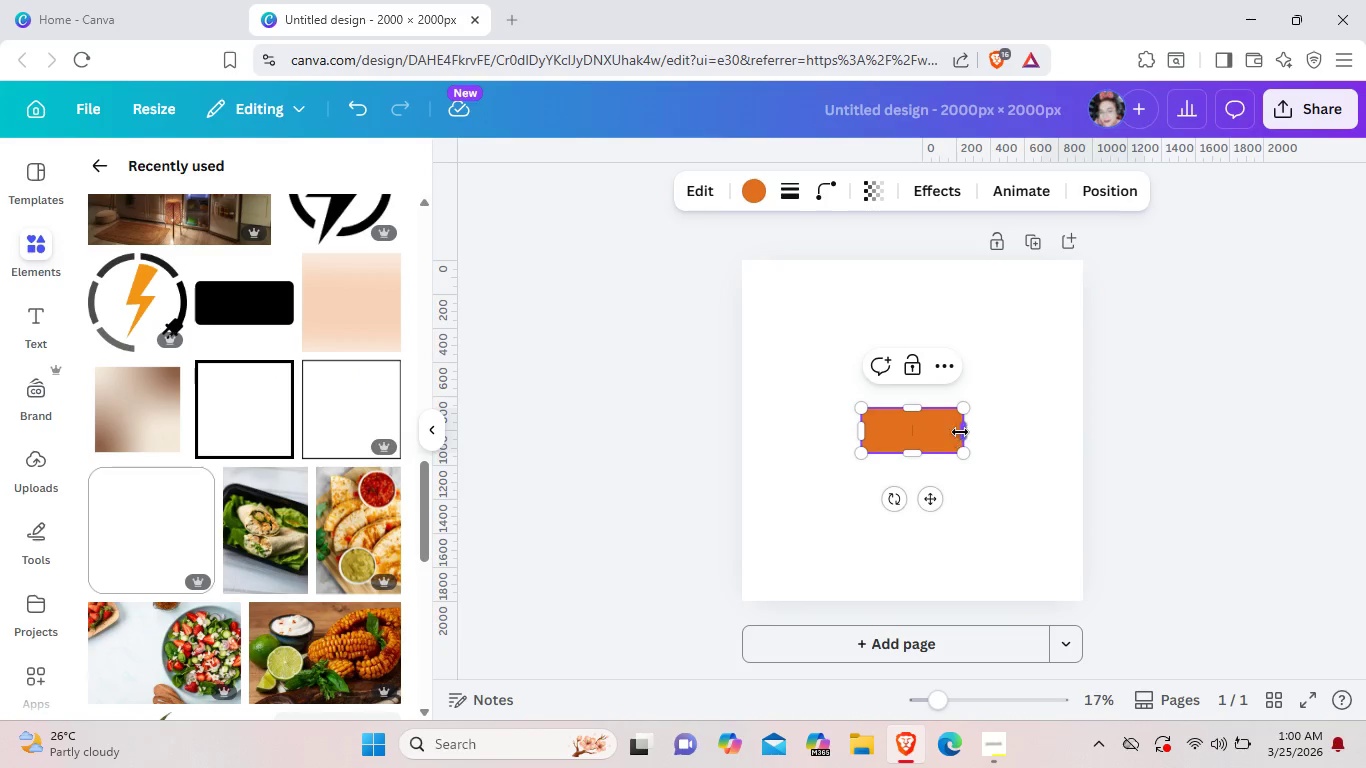 
left_click_drag(start_coordinate=[963, 433], to_coordinate=[930, 432])
 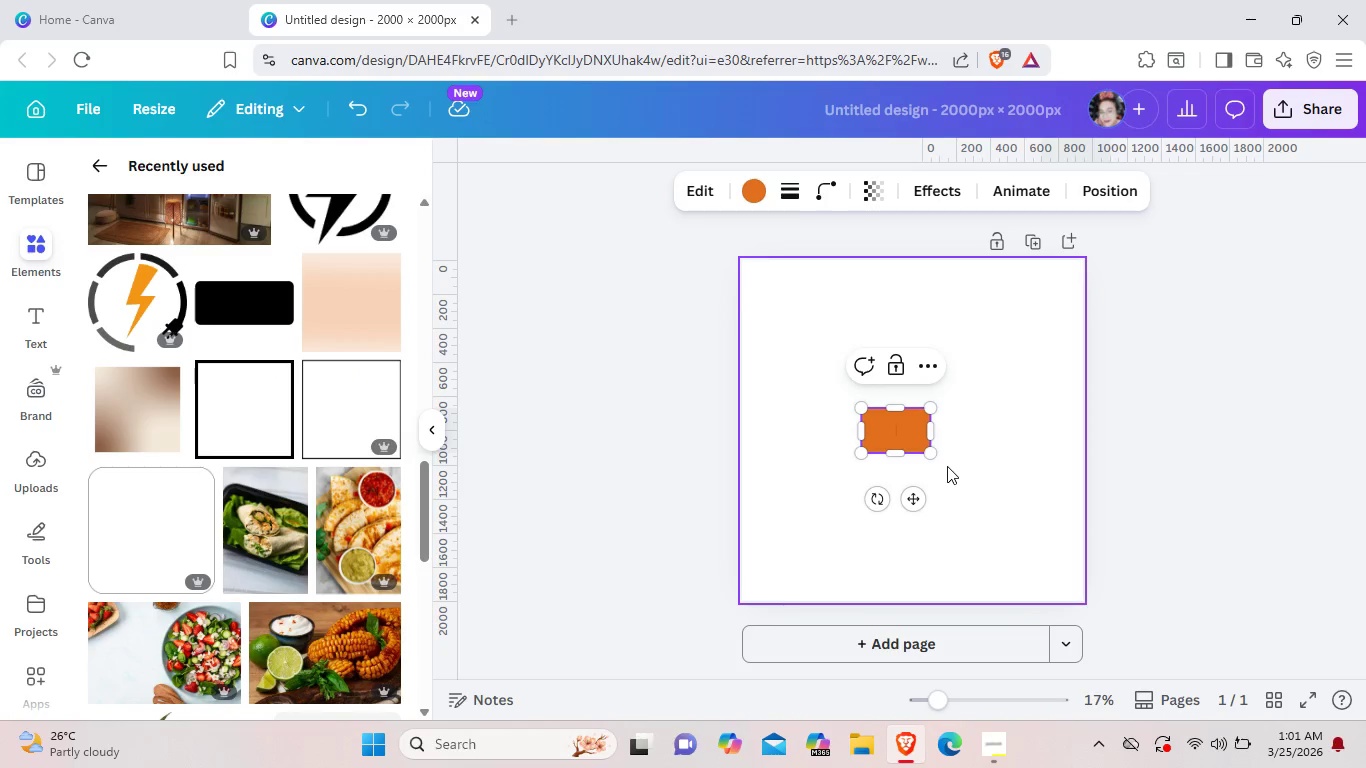 
left_click([947, 466])
 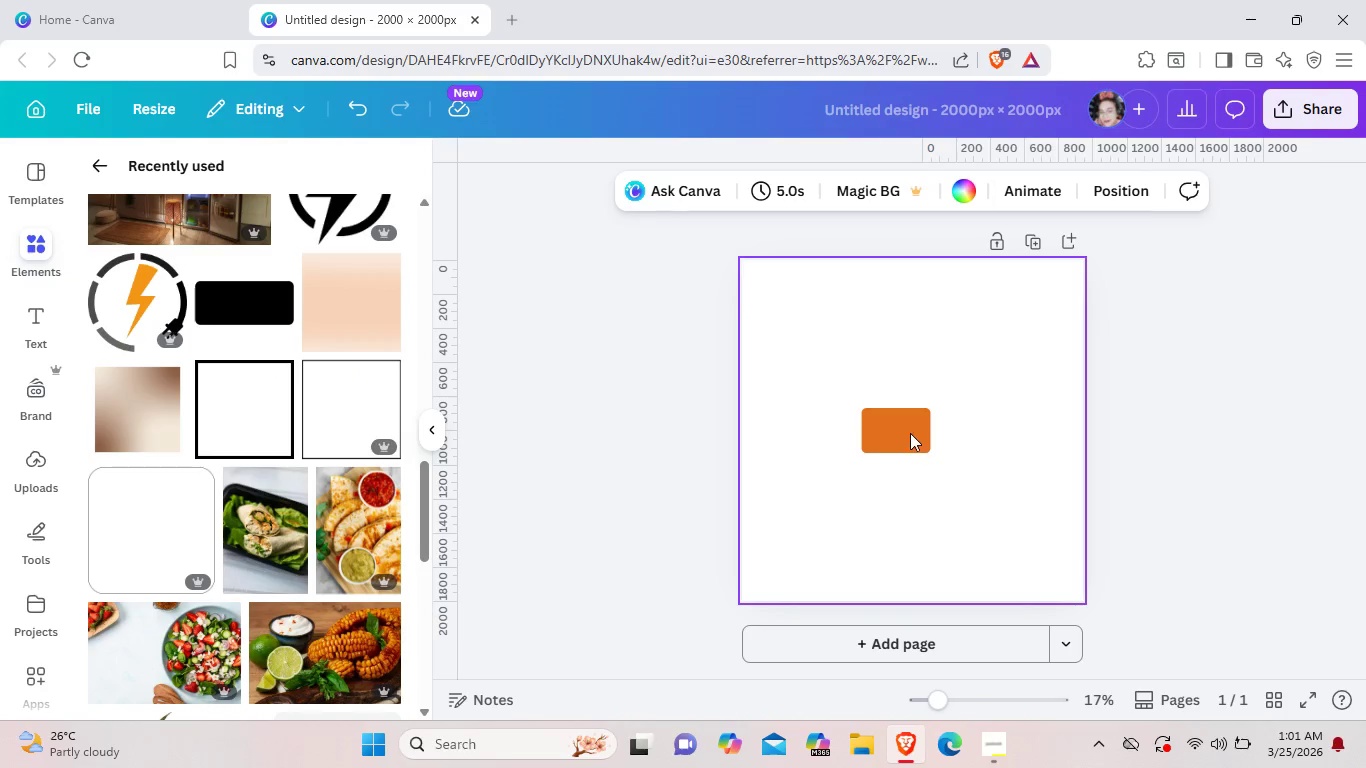 
left_click_drag(start_coordinate=[900, 437], to_coordinate=[927, 418])
 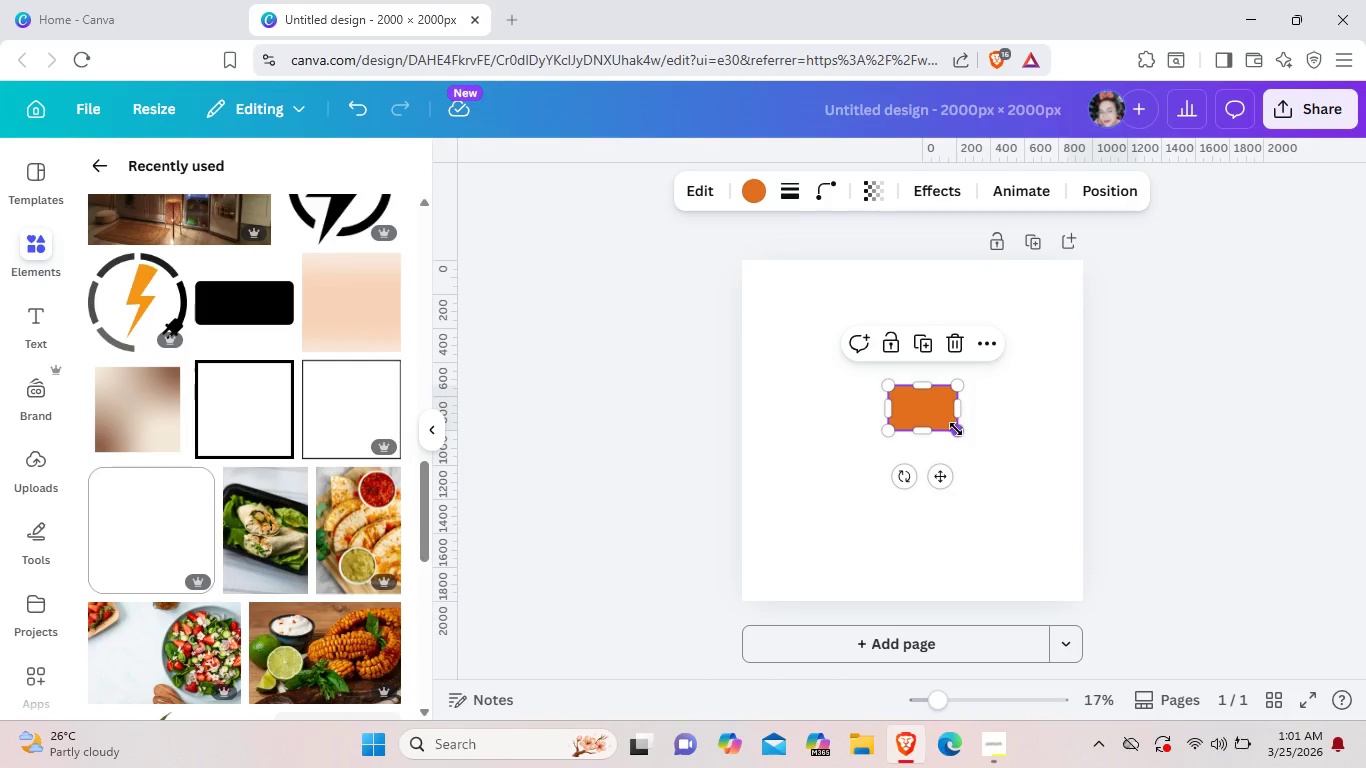 
left_click_drag(start_coordinate=[956, 430], to_coordinate=[957, 446])
 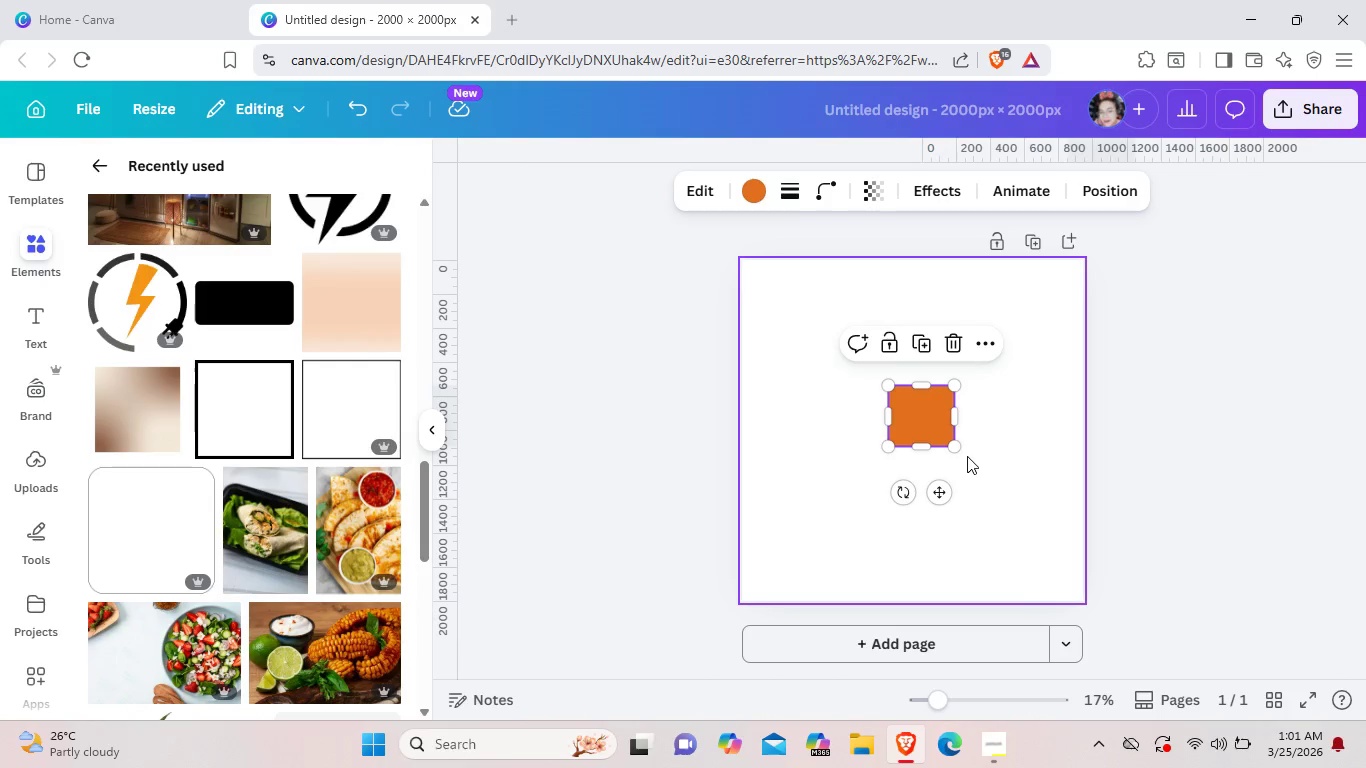 
left_click([983, 469])
 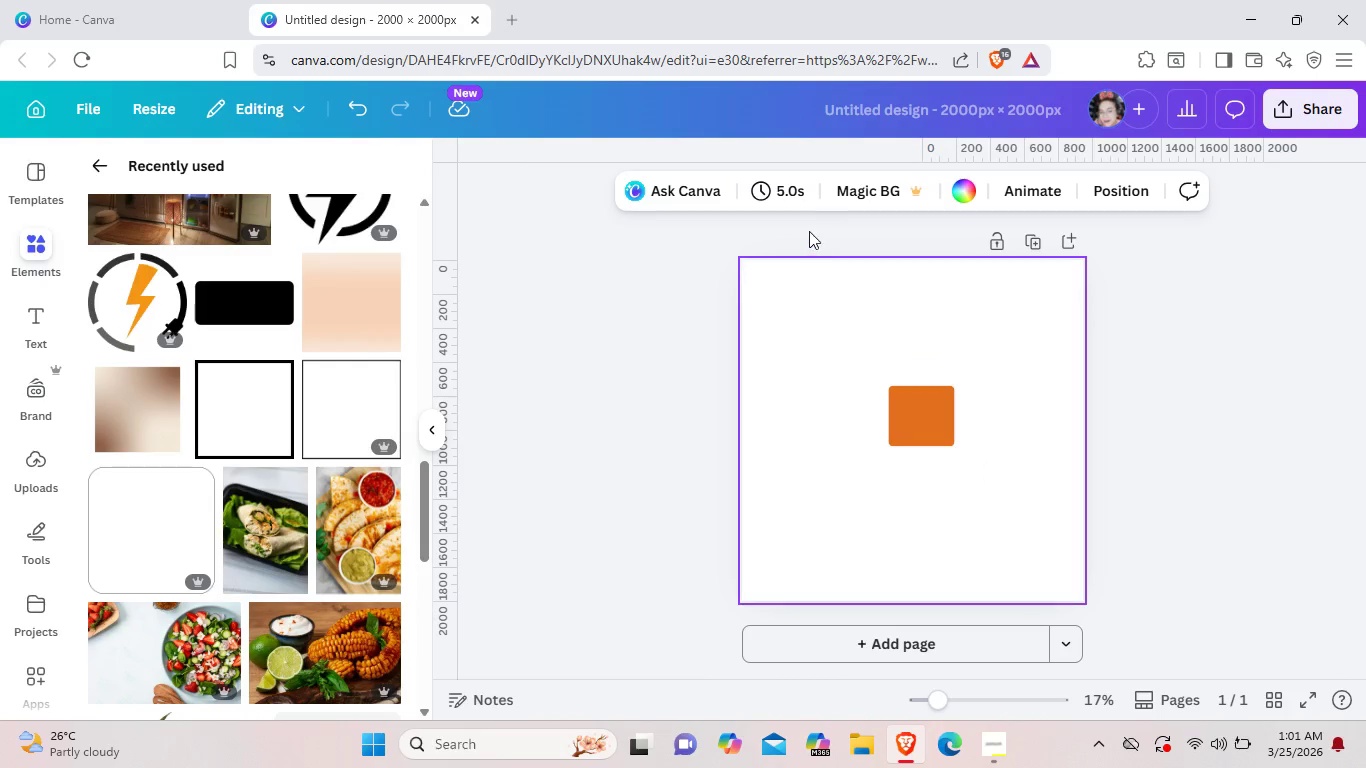 
wait(9.36)
 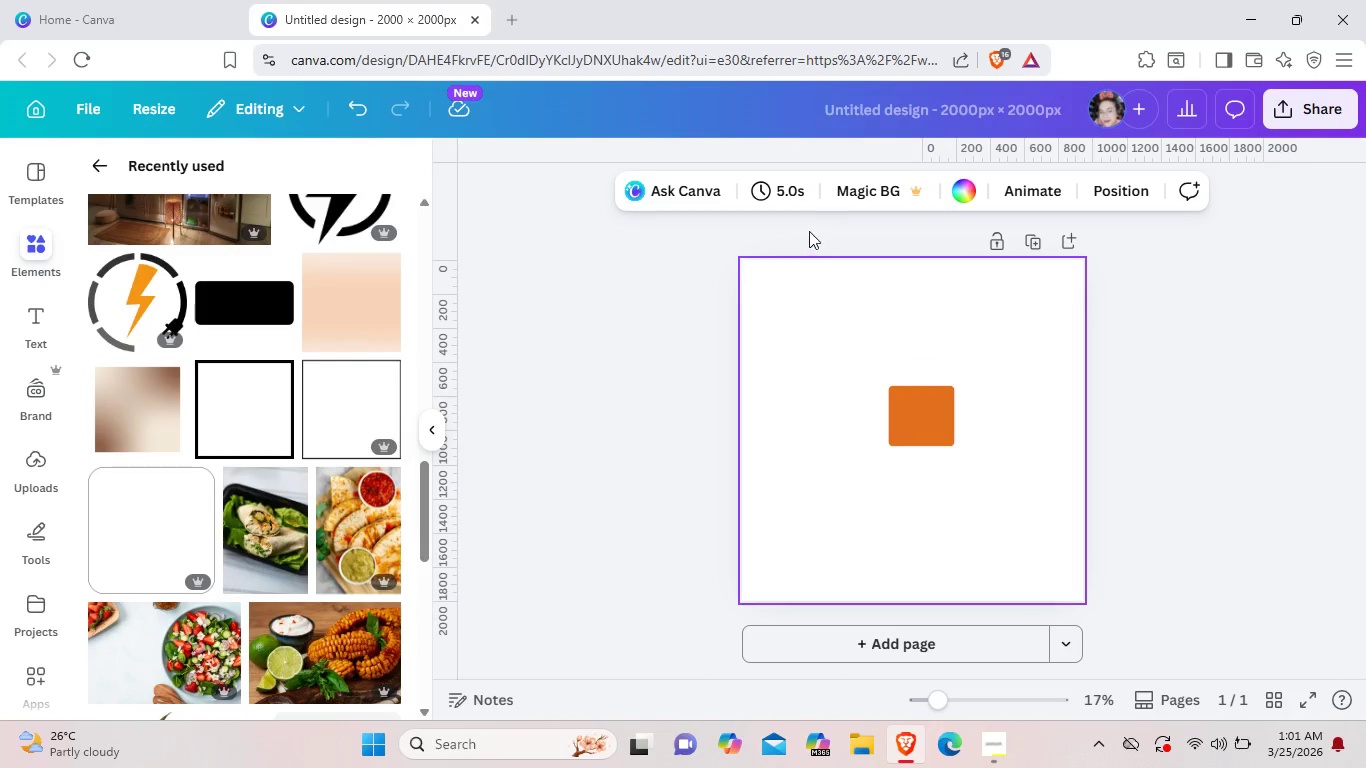 
left_click([116, 308])
 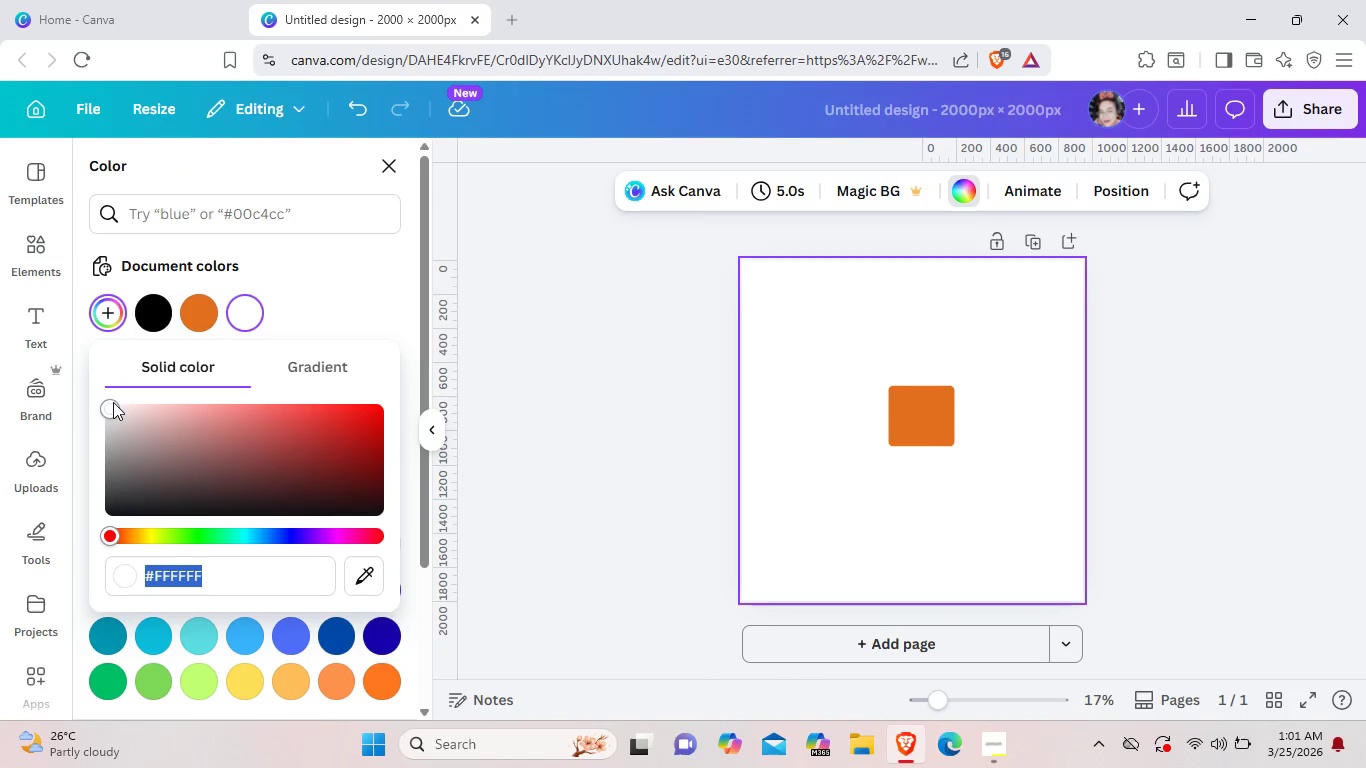 
wait(5.22)
 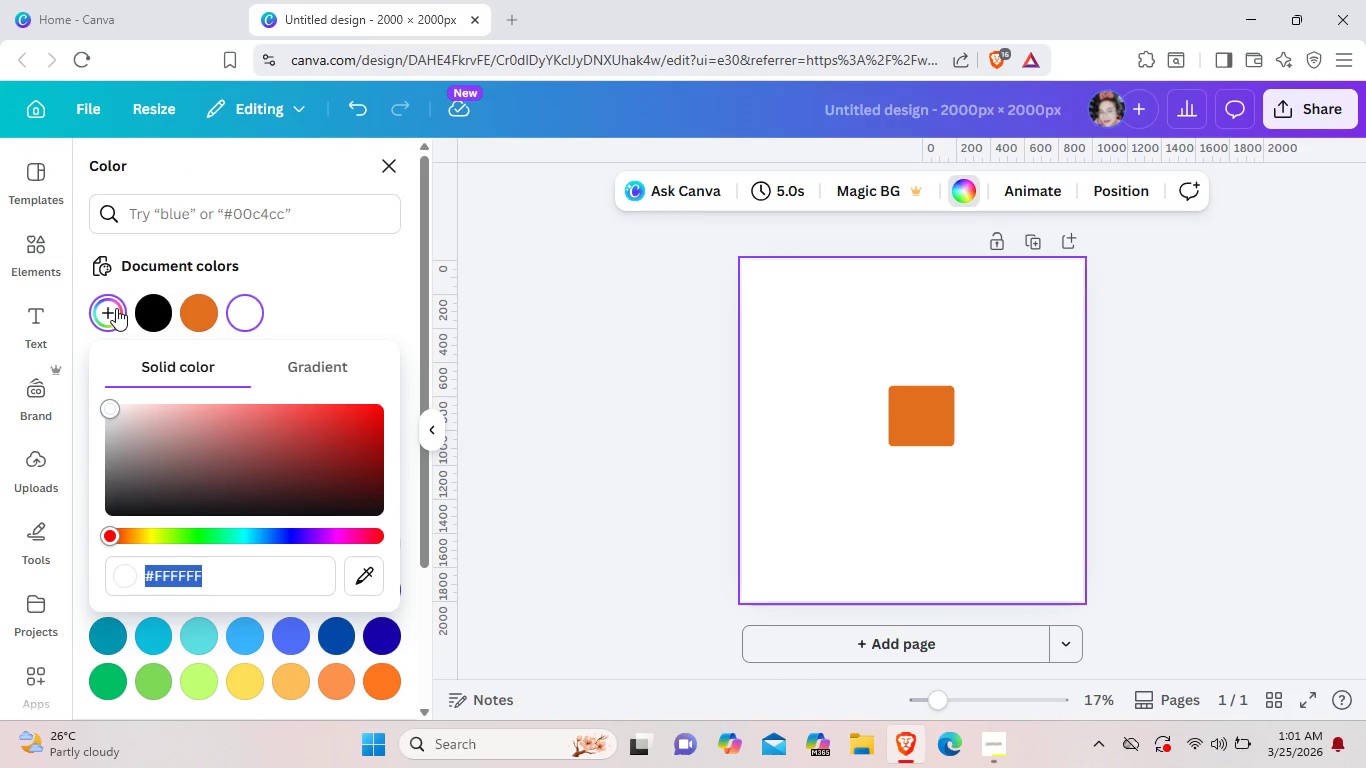 
left_click_drag(start_coordinate=[117, 528], to_coordinate=[233, 547])
 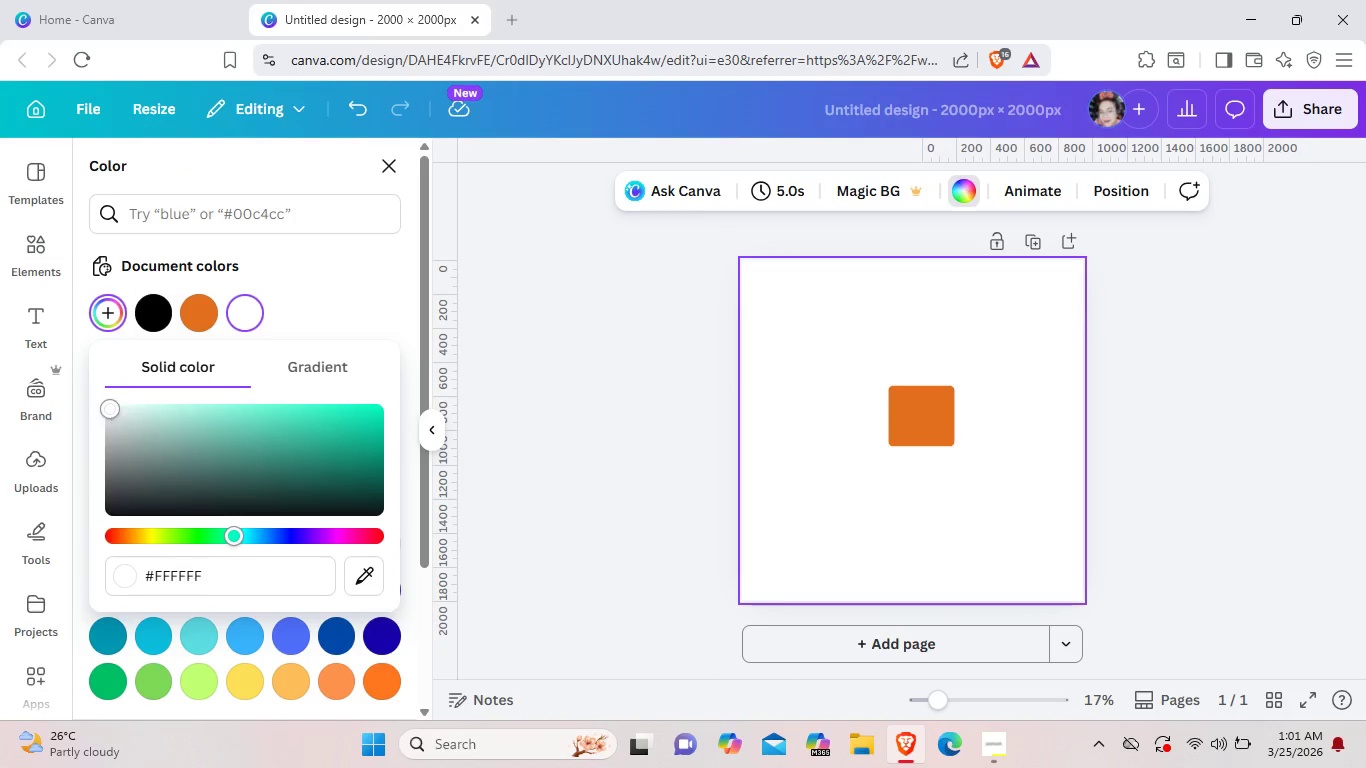 
left_click_drag(start_coordinate=[115, 404], to_coordinate=[136, 406])
 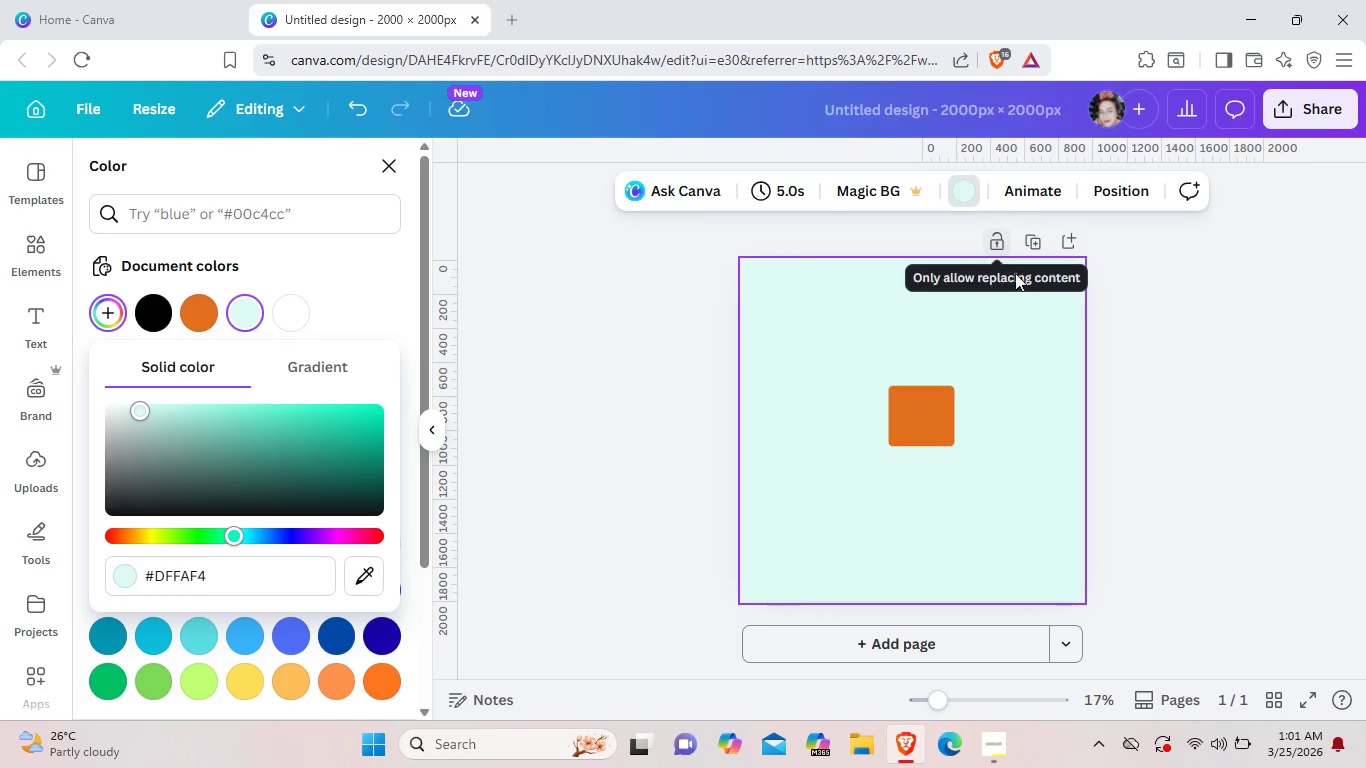 
left_click([1210, 423])
 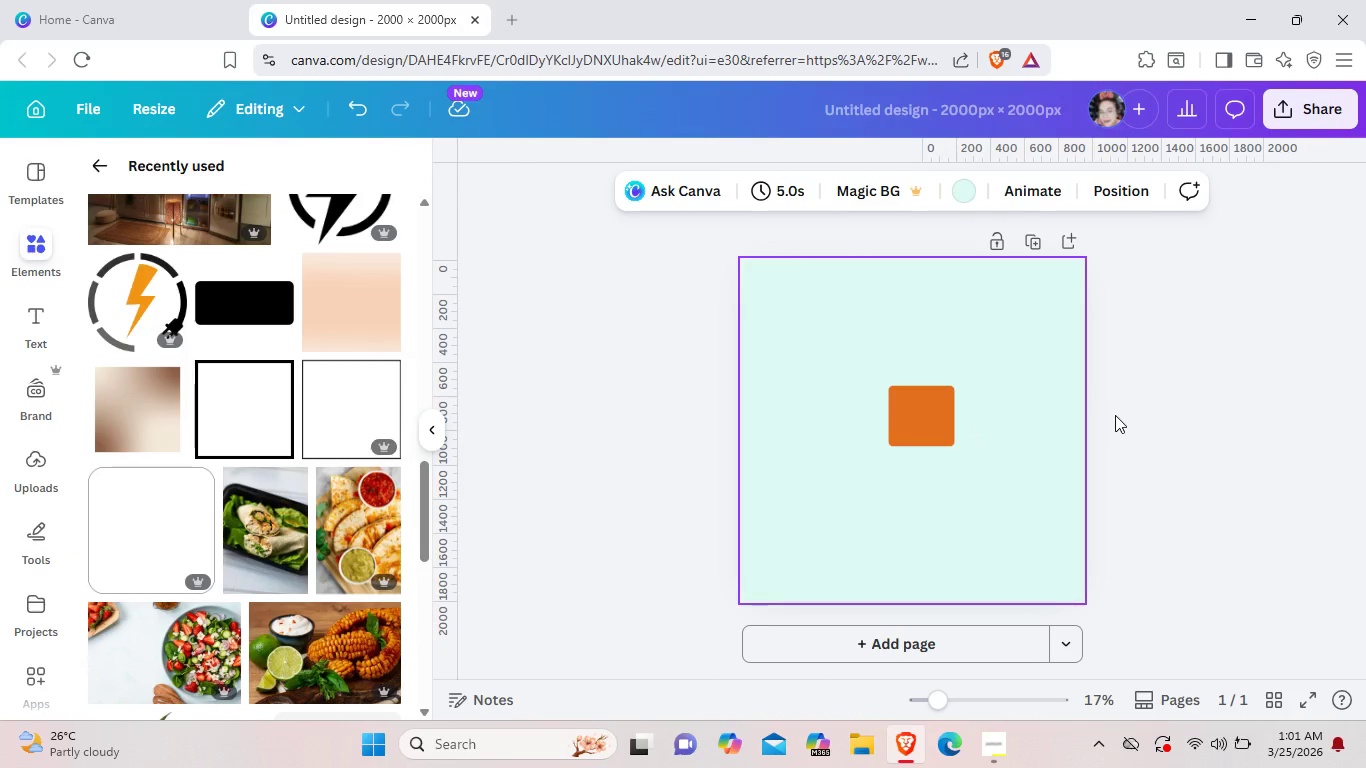 
key(Control+Z)
 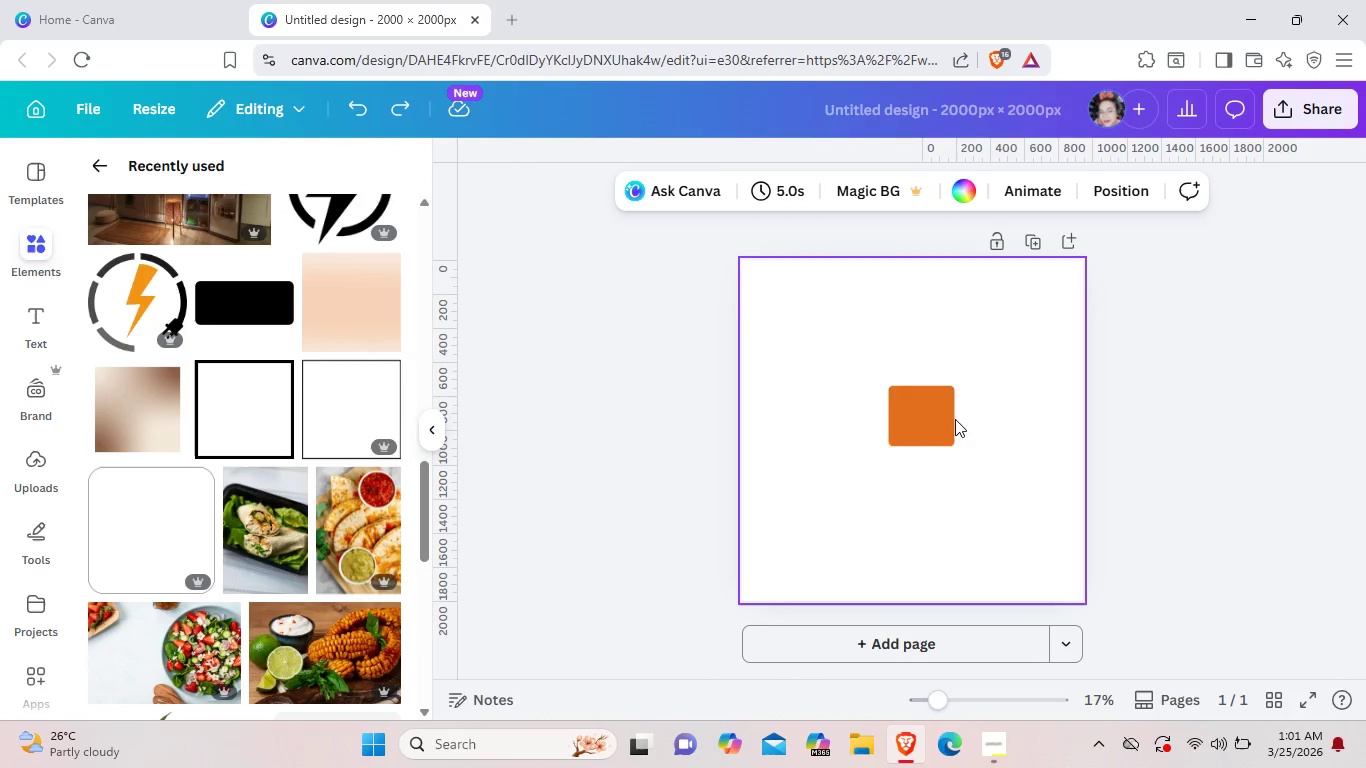 
left_click([923, 413])
 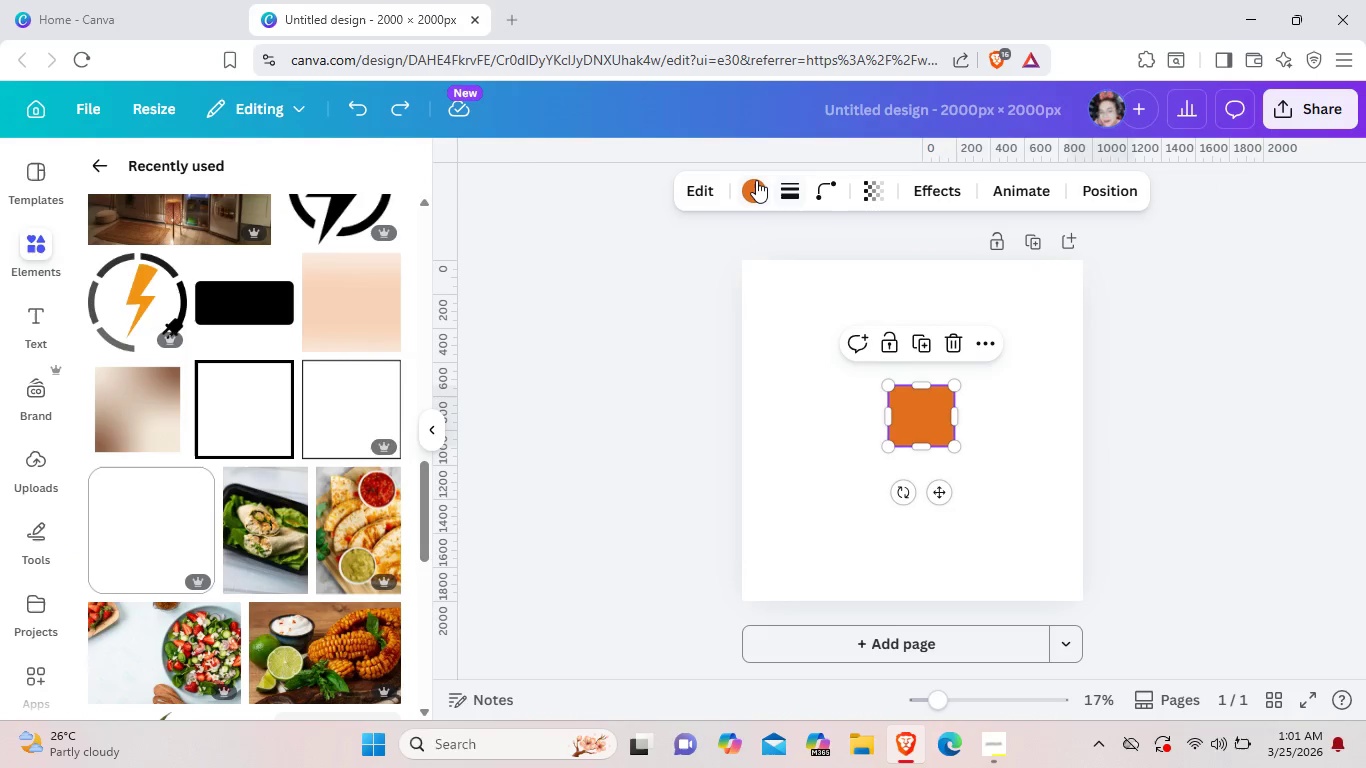 
left_click([756, 180])
 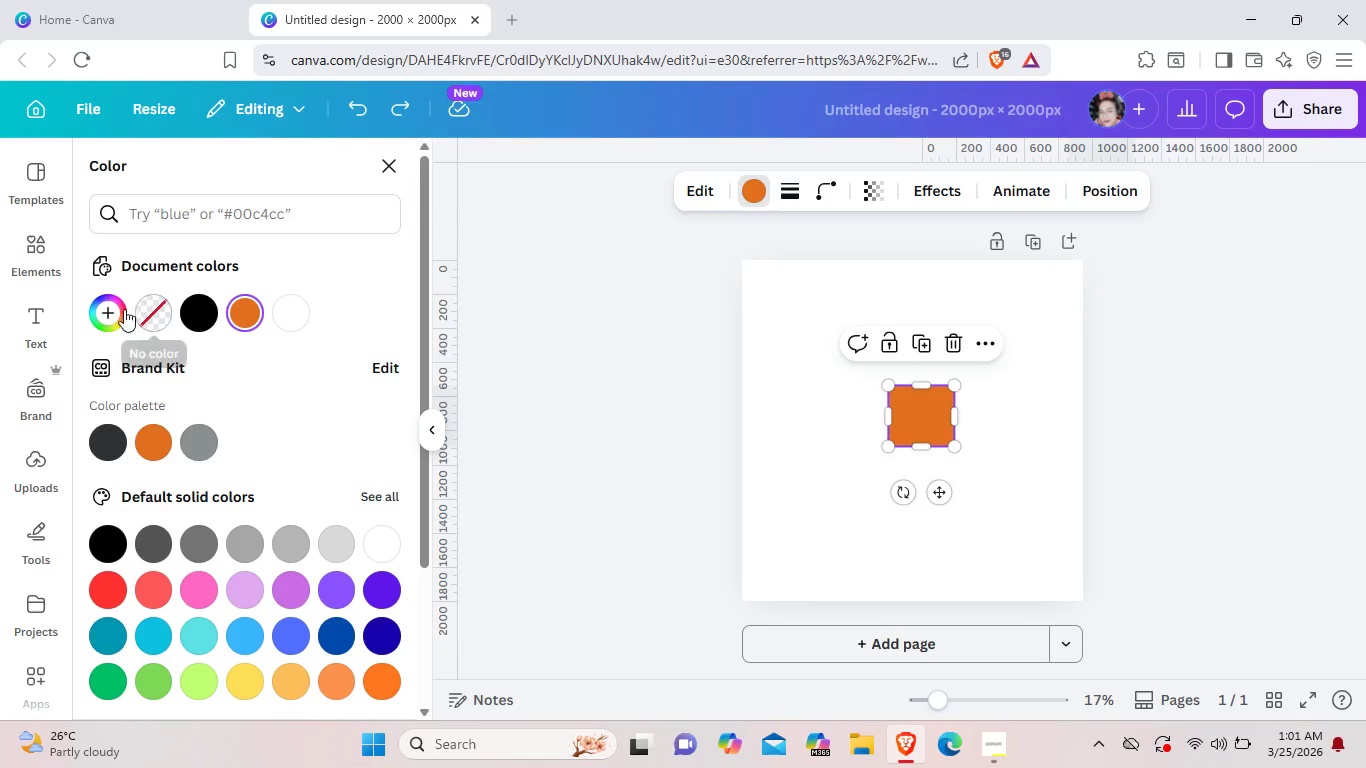 
left_click([115, 309])
 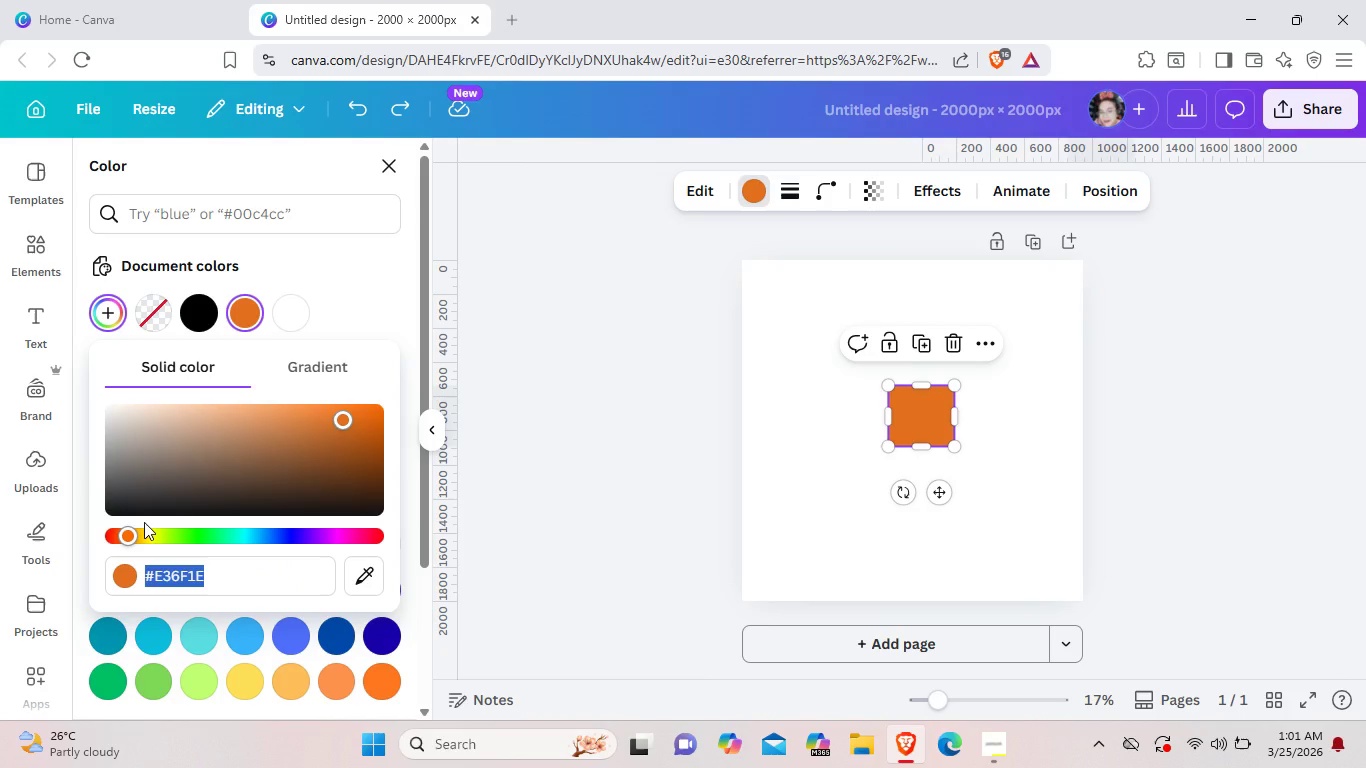 
wait(5.14)
 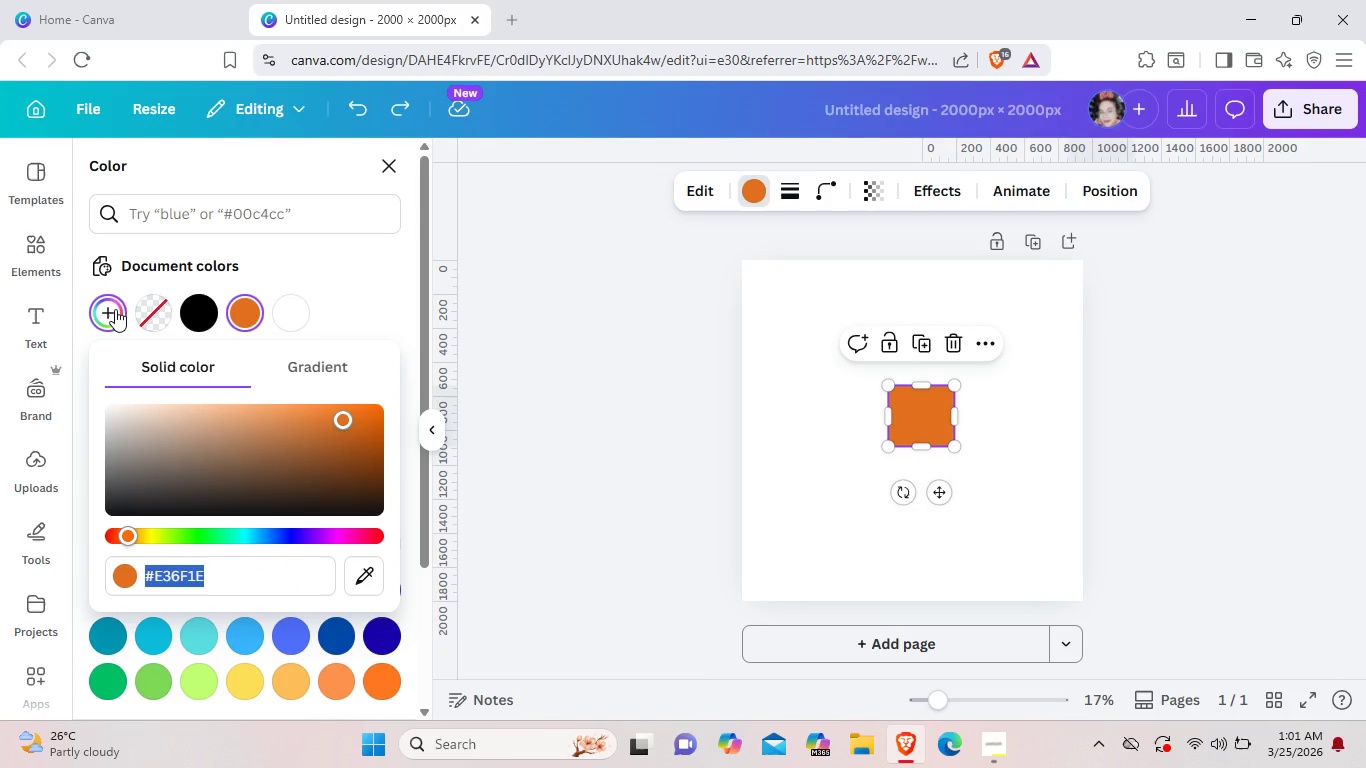 
left_click_drag(start_coordinate=[132, 537], to_coordinate=[234, 531])
 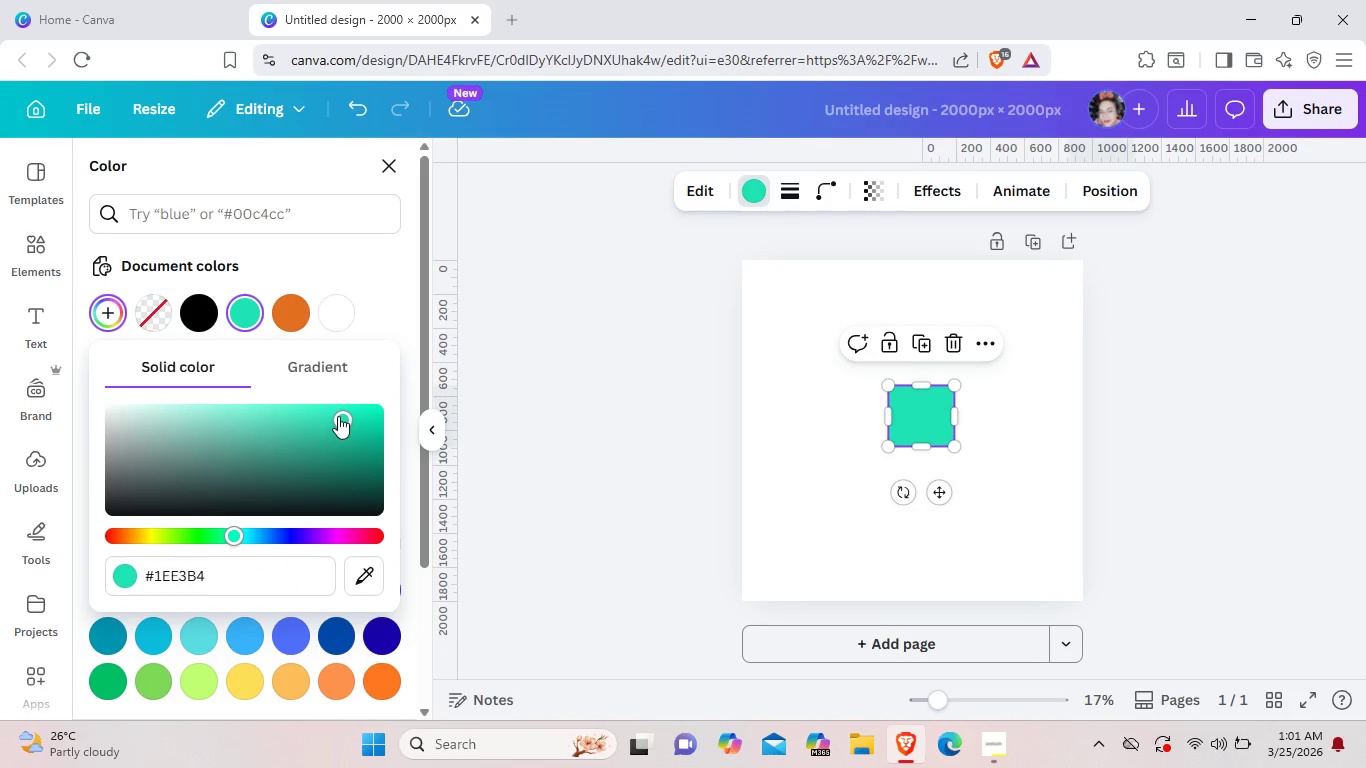 
left_click_drag(start_coordinate=[338, 416], to_coordinate=[183, 418])
 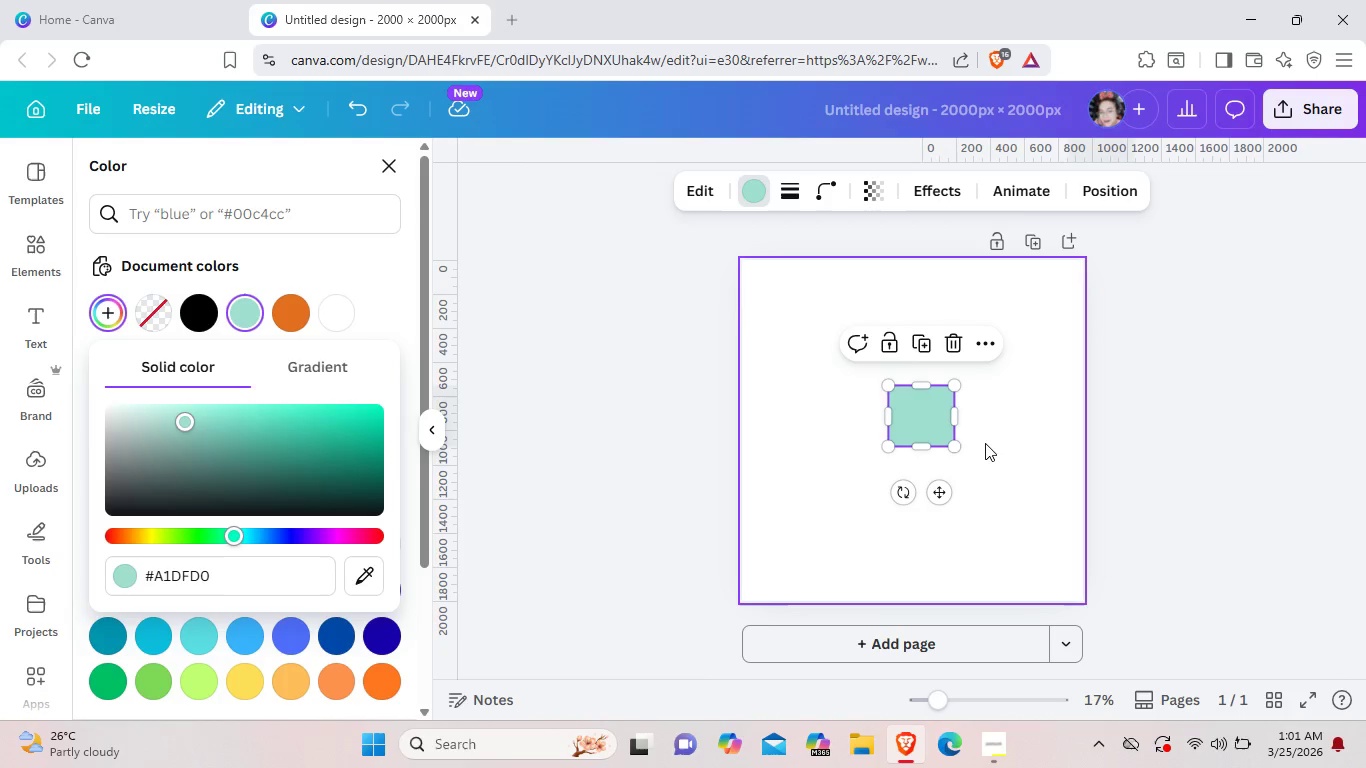 
left_click([985, 443])
 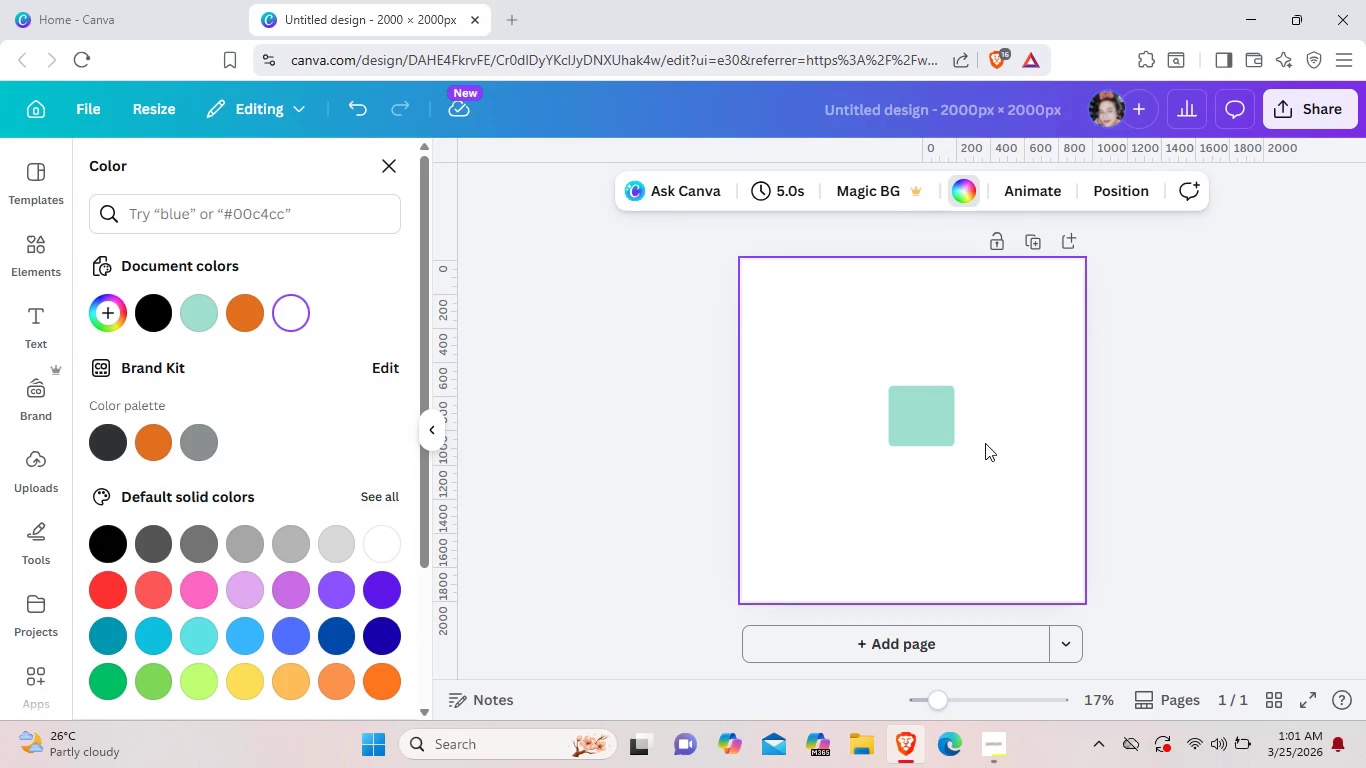 
wait(6.72)
 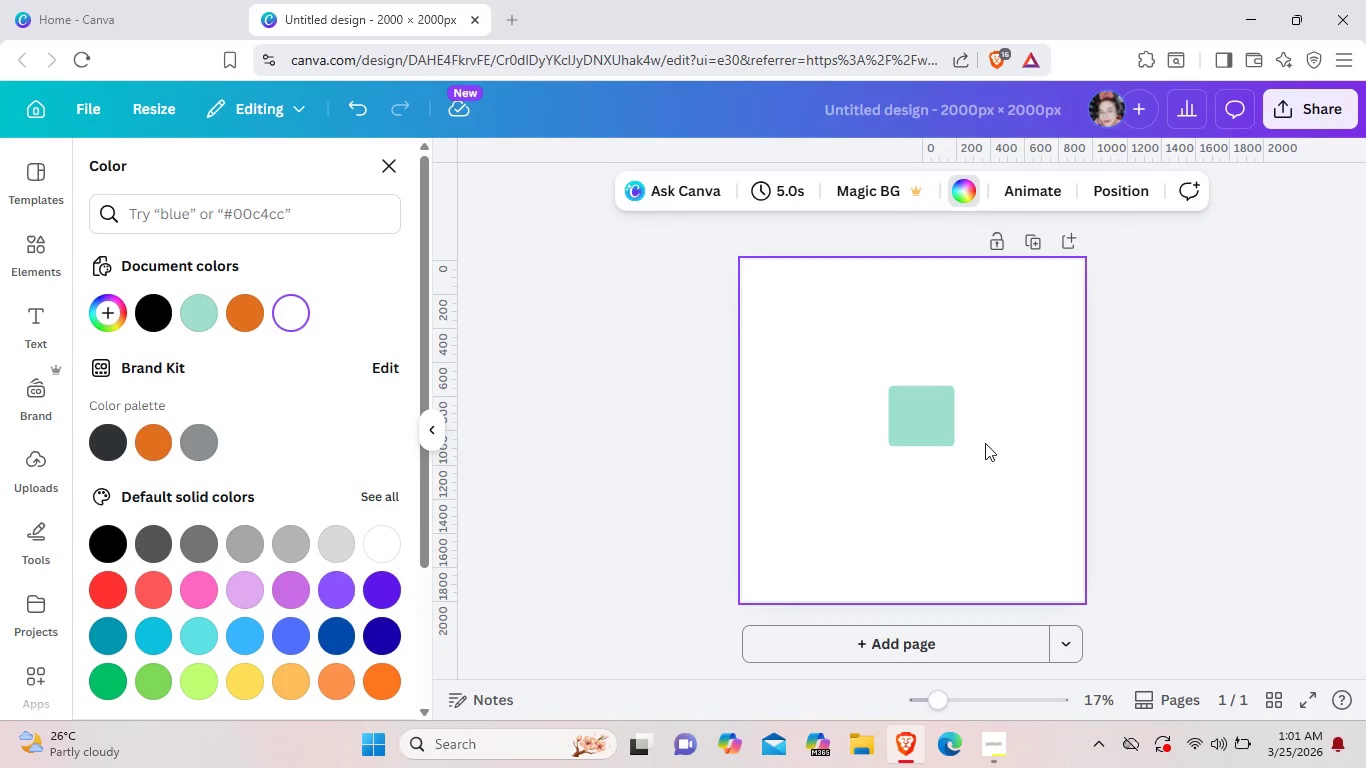 
left_click([932, 424])
 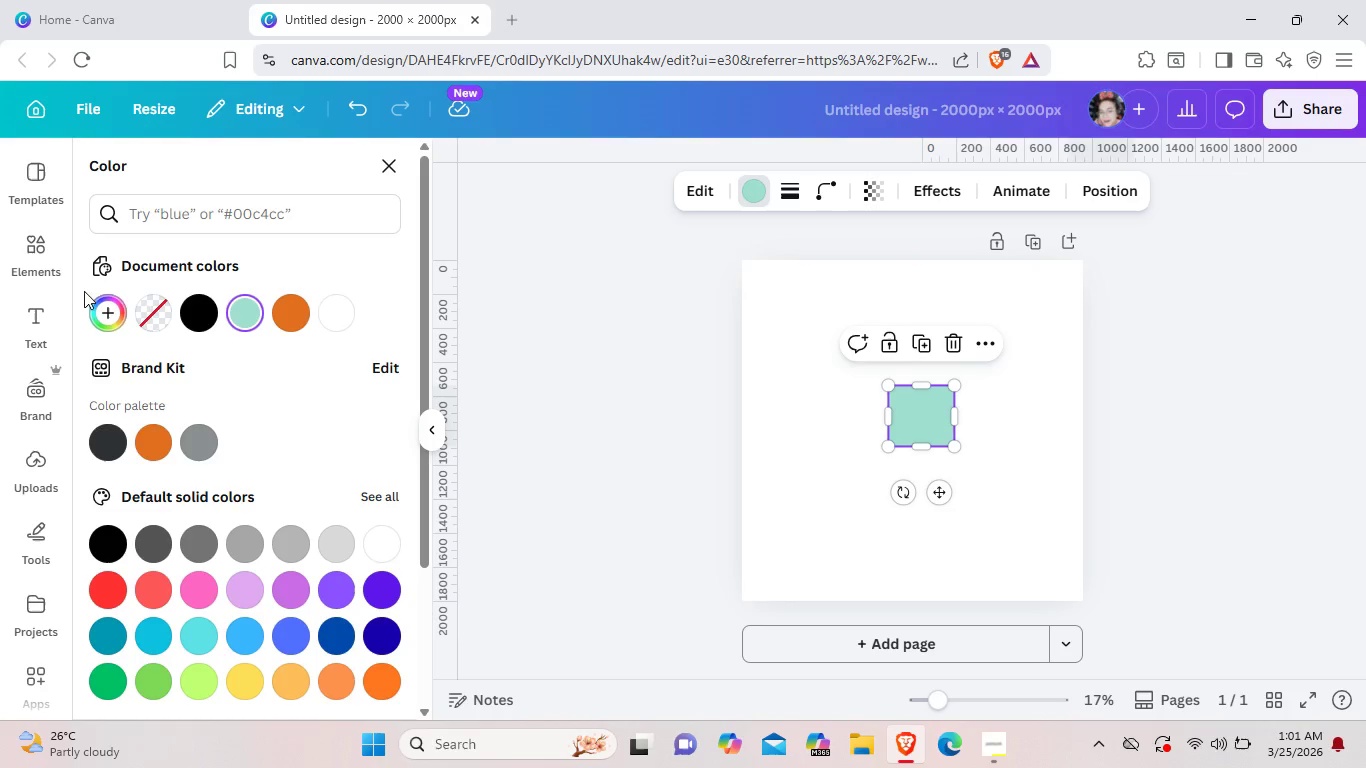 
mouse_move([80, 251])
 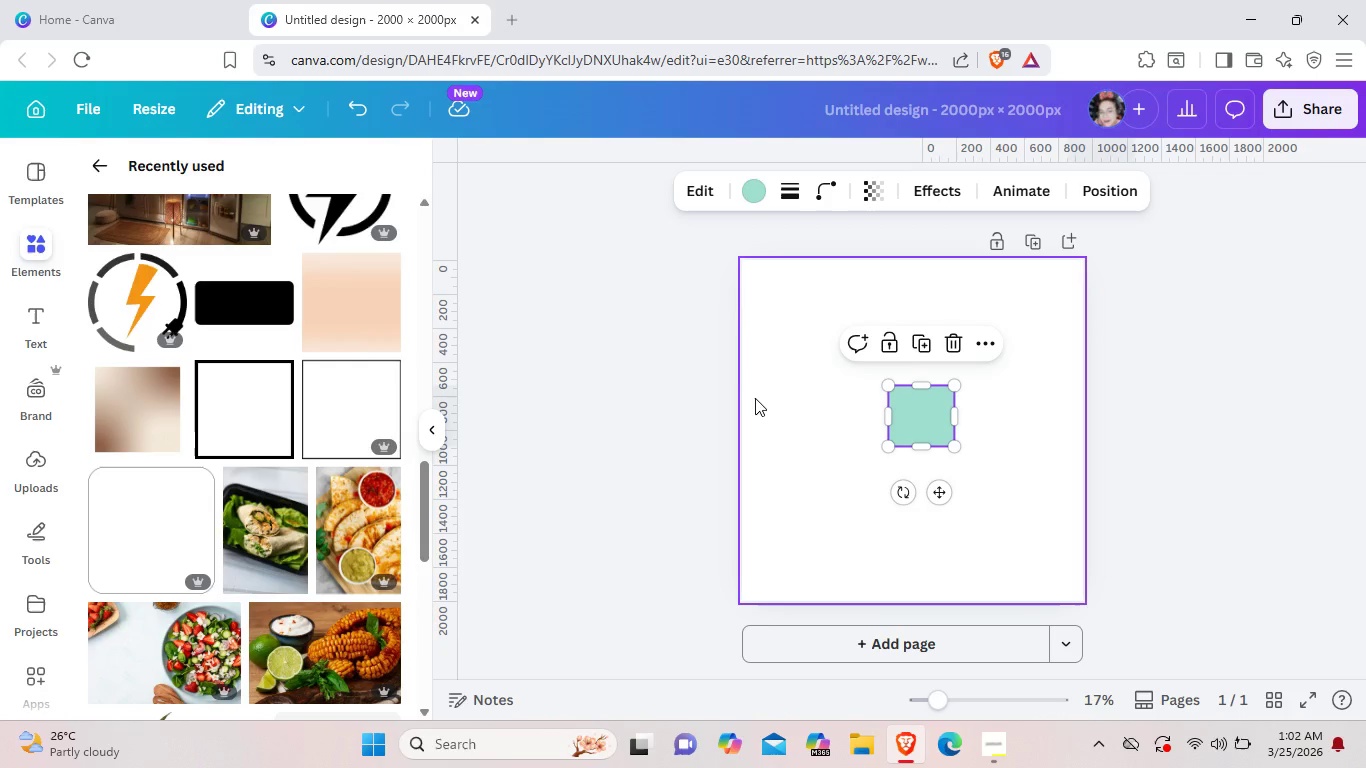 
wait(15.48)
 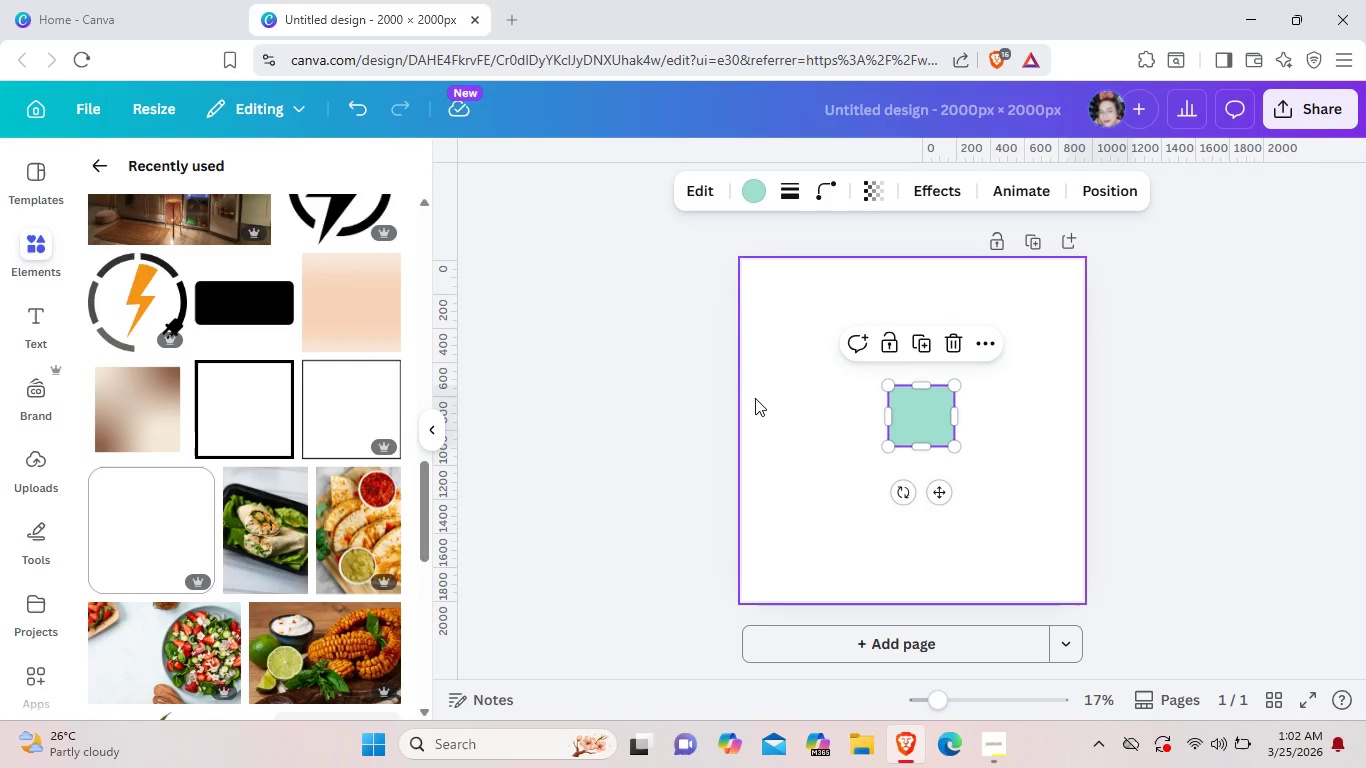 
left_click_drag(start_coordinate=[949, 435], to_coordinate=[933, 424])
 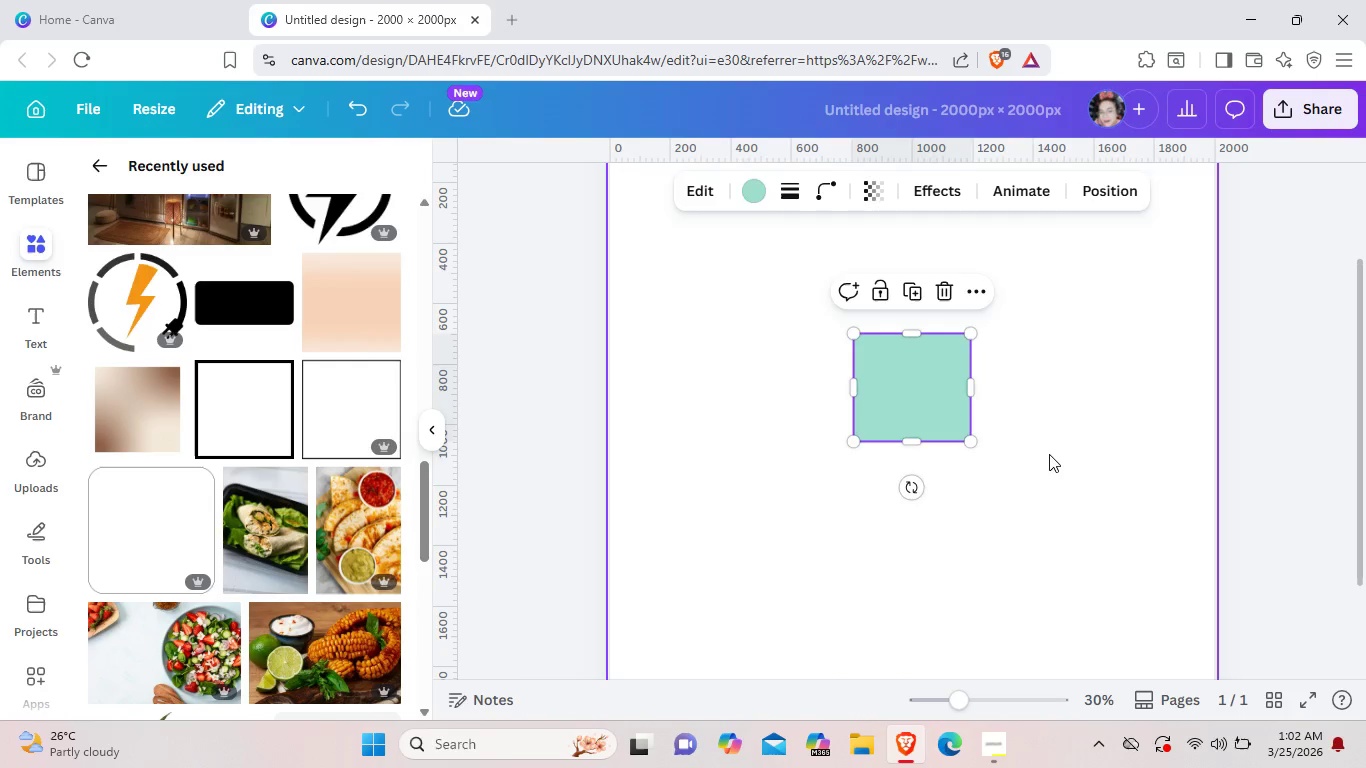 
left_click([1049, 454])
 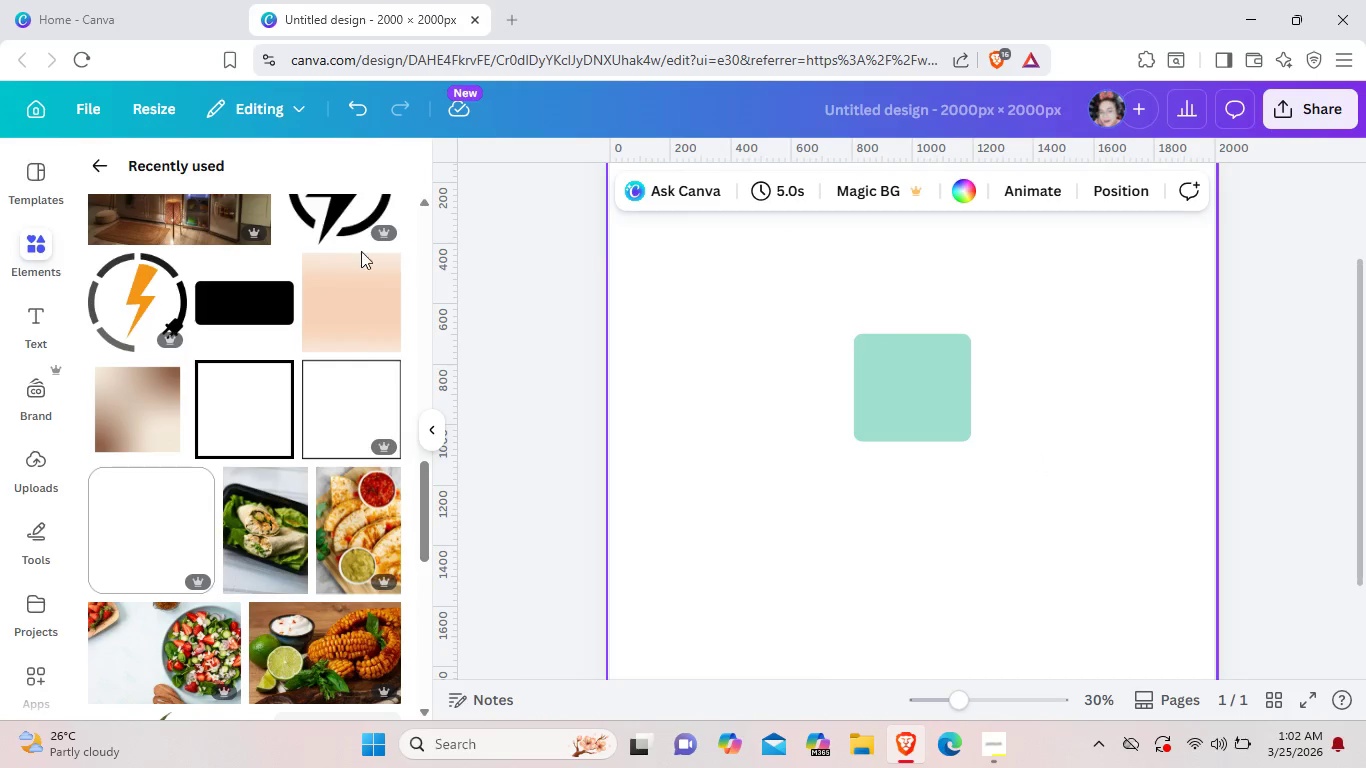 
scroll: coordinate [81, 277], scroll_direction: up, amount: 17.0
 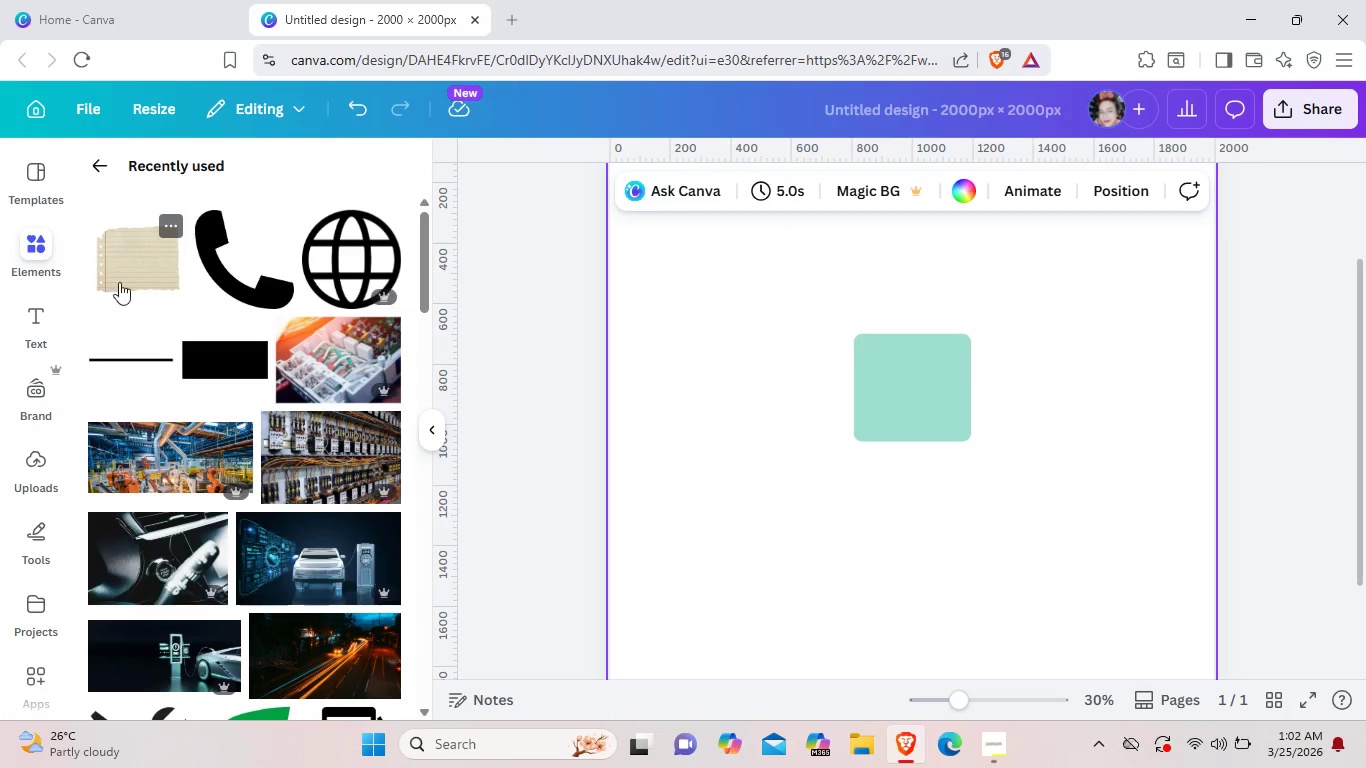 
left_click([195, 358])
 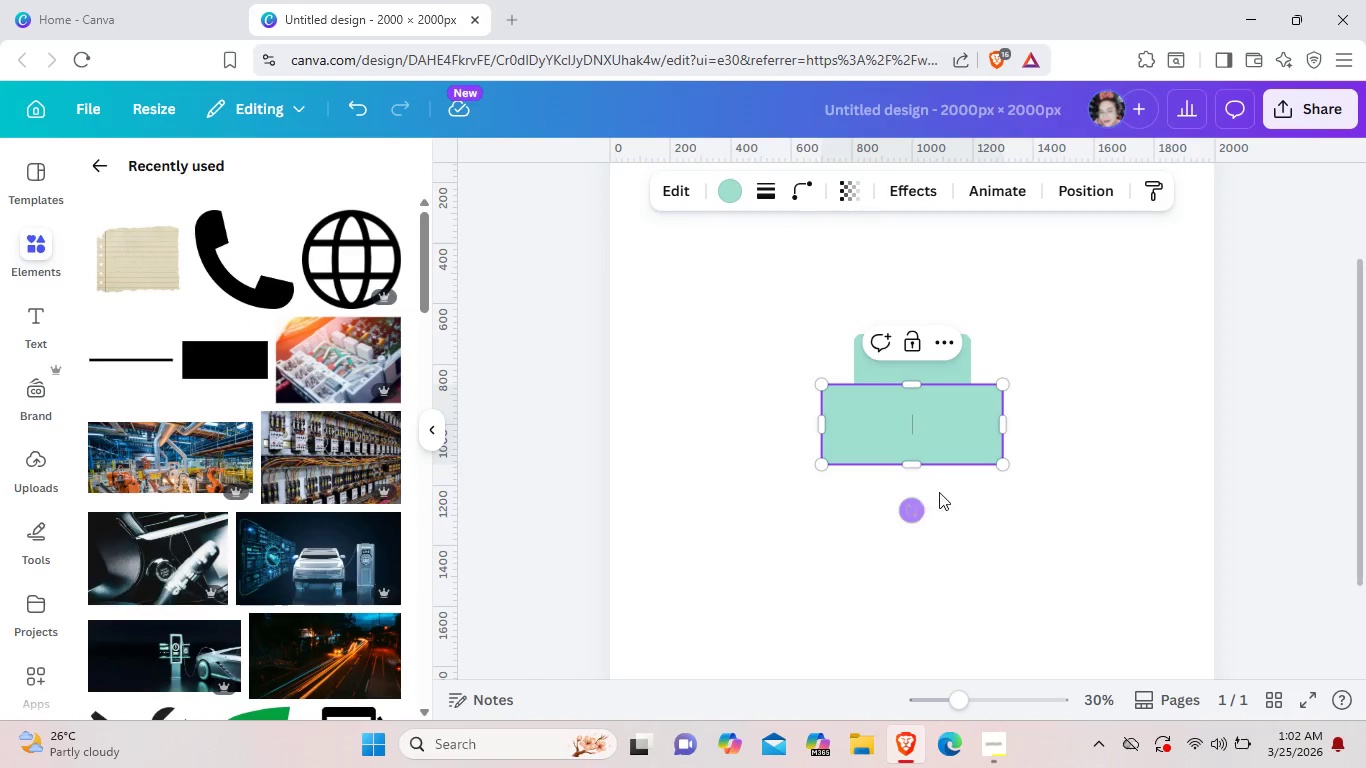 
left_click_drag(start_coordinate=[968, 437], to_coordinate=[896, 522])
 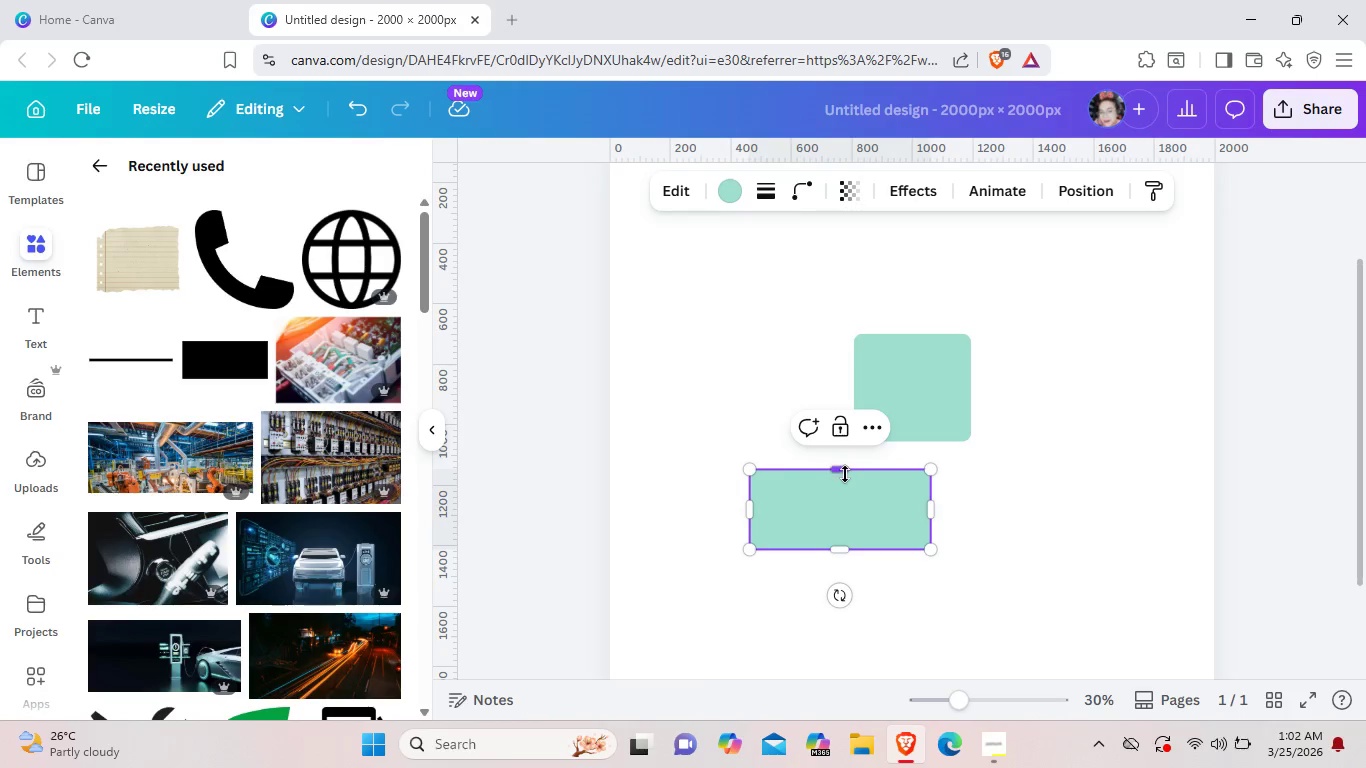 
left_click_drag(start_coordinate=[845, 474], to_coordinate=[839, 522])
 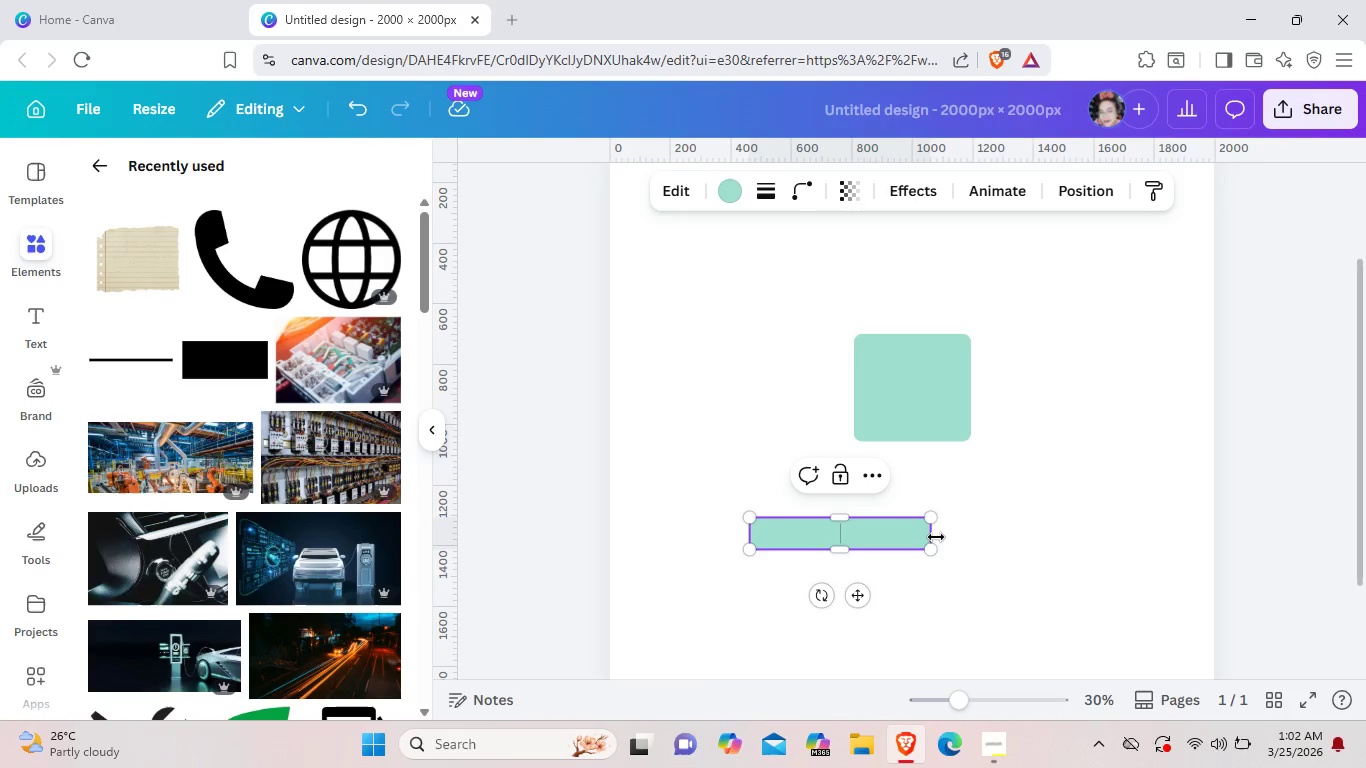 
left_click_drag(start_coordinate=[936, 537], to_coordinate=[794, 537])
 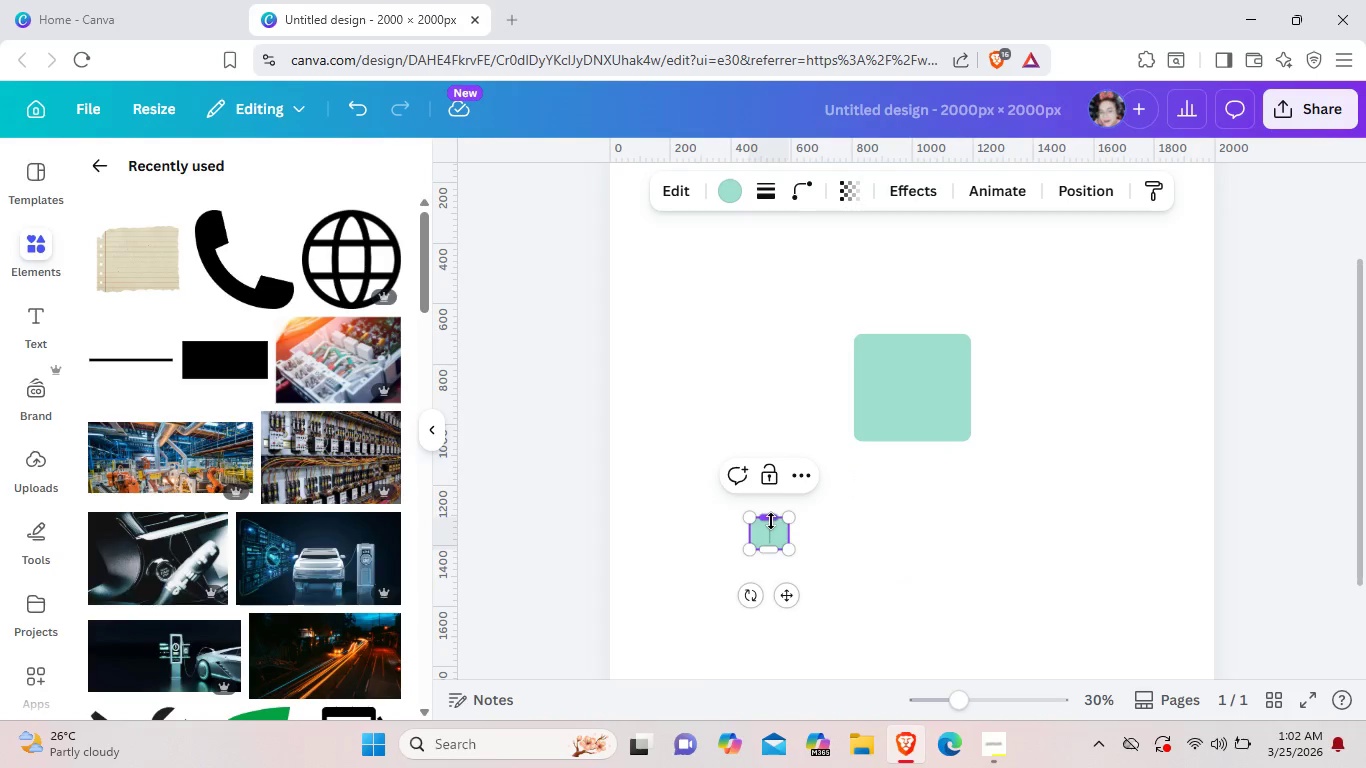 
left_click_drag(start_coordinate=[771, 521], to_coordinate=[771, 530])
 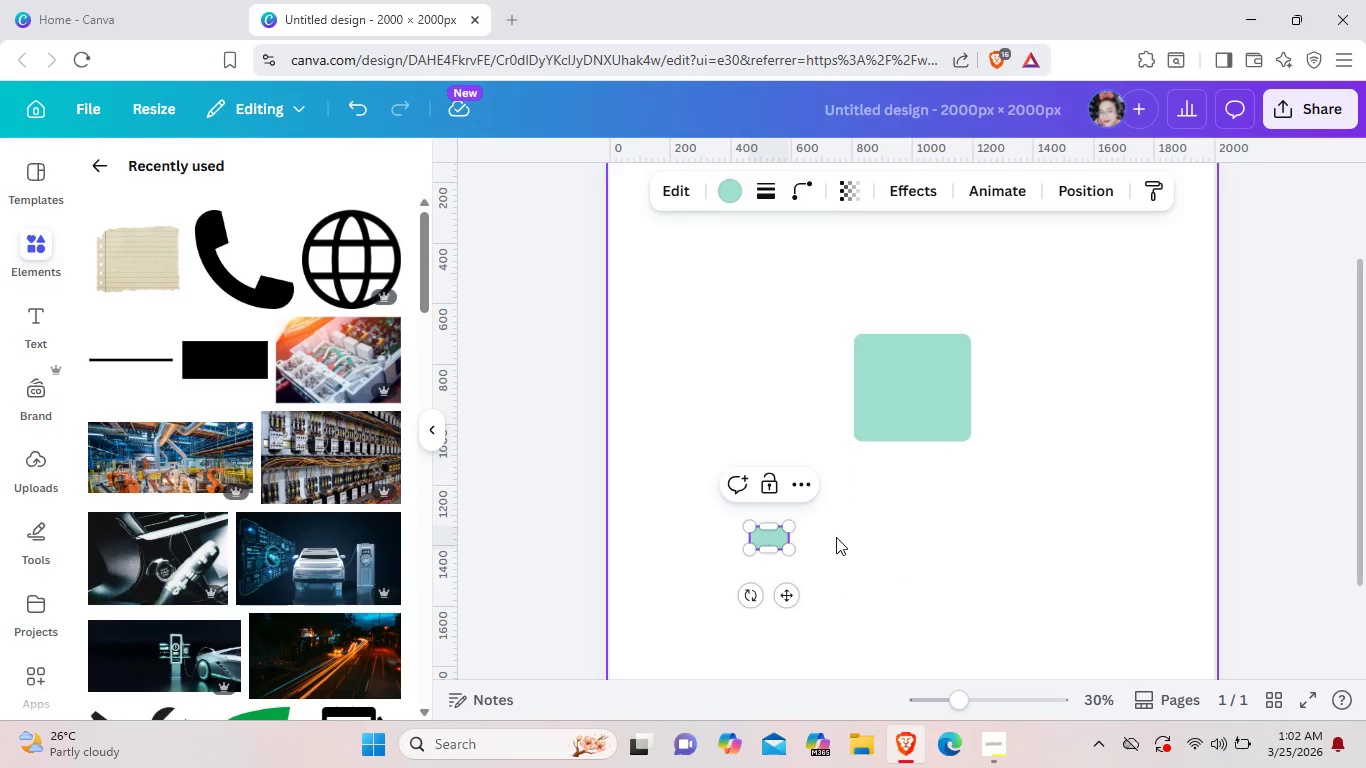 
left_click([836, 537])
 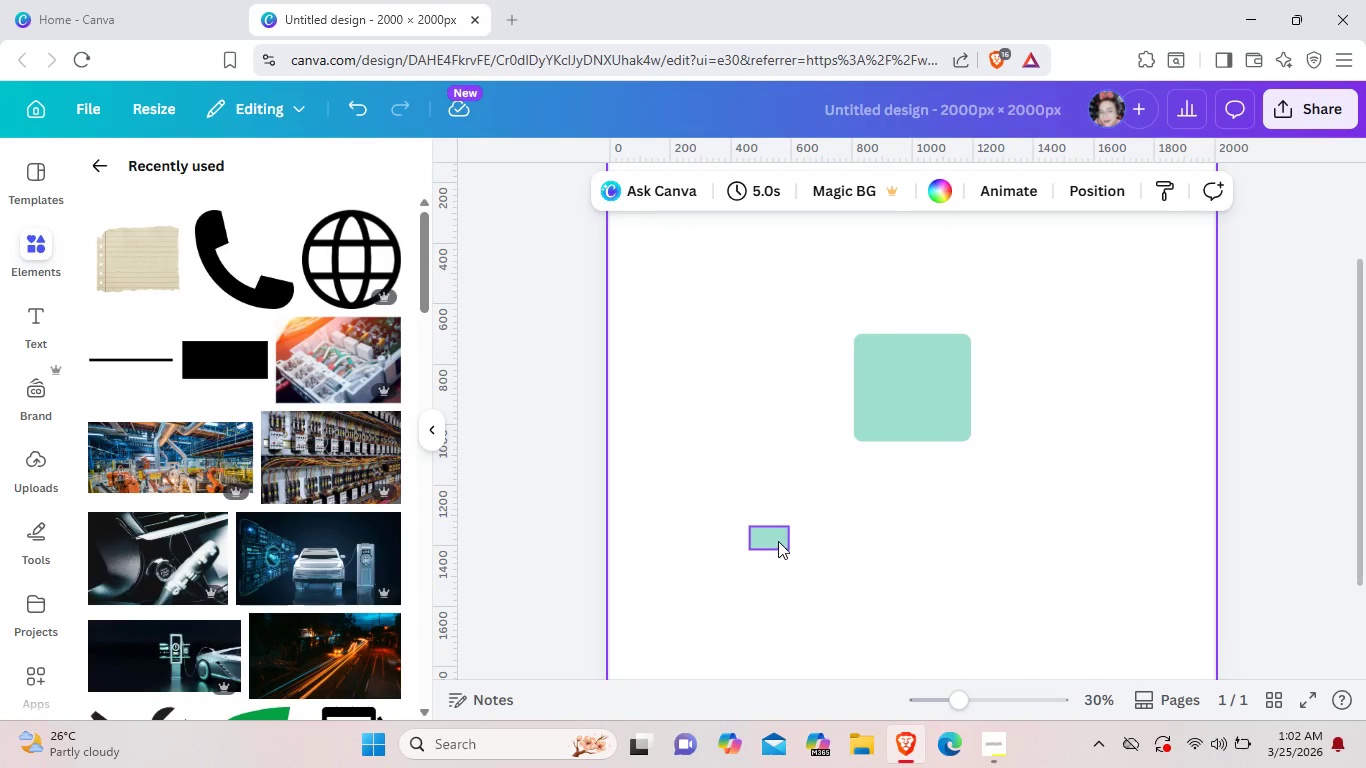 
left_click_drag(start_coordinate=[778, 541], to_coordinate=[770, 395])
 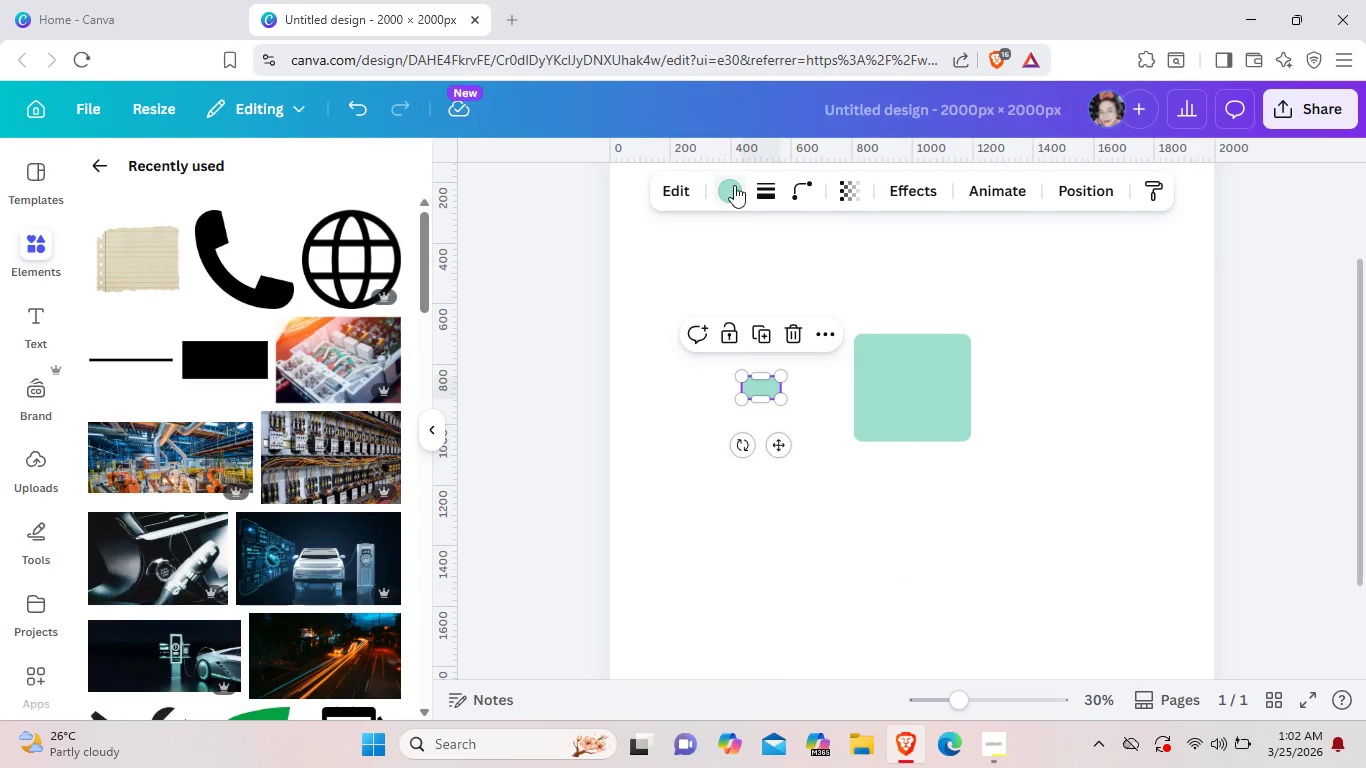 
left_click([734, 185])
 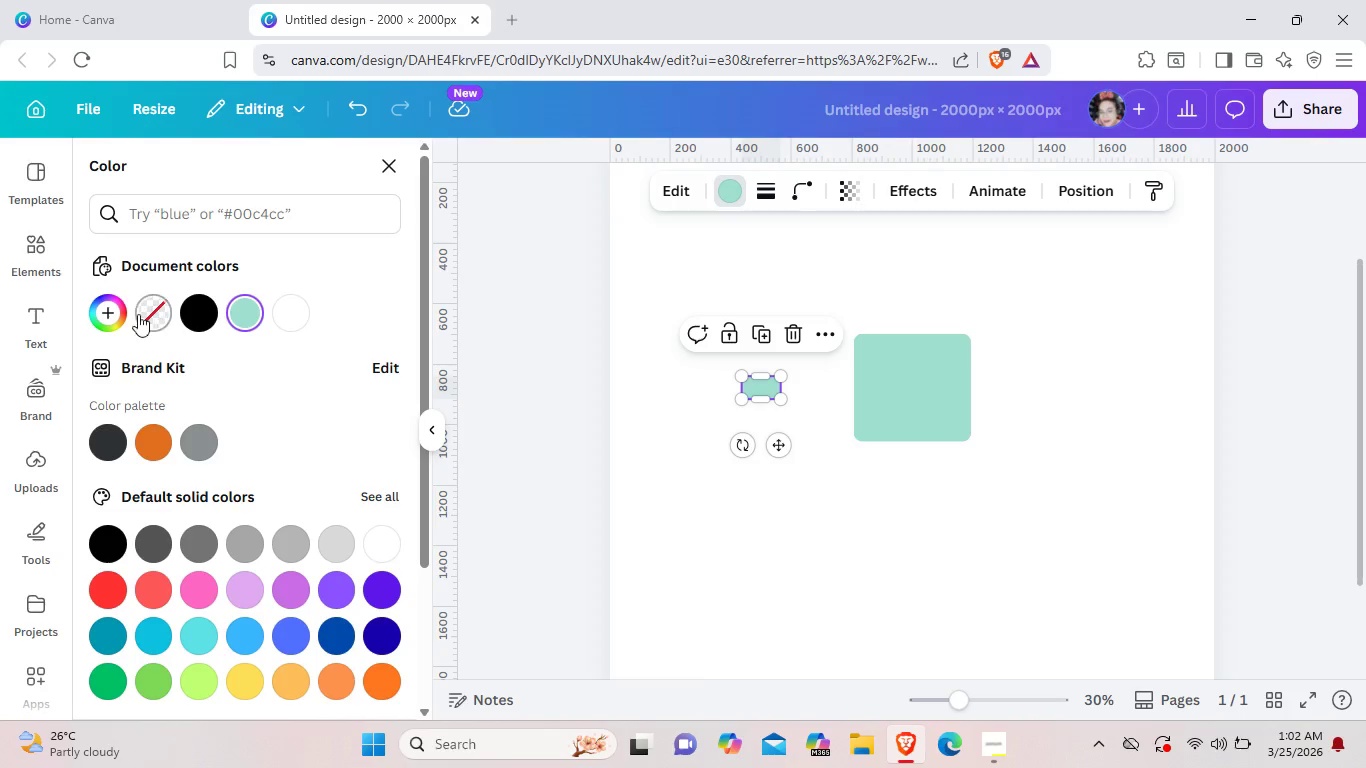 
left_click([98, 314])
 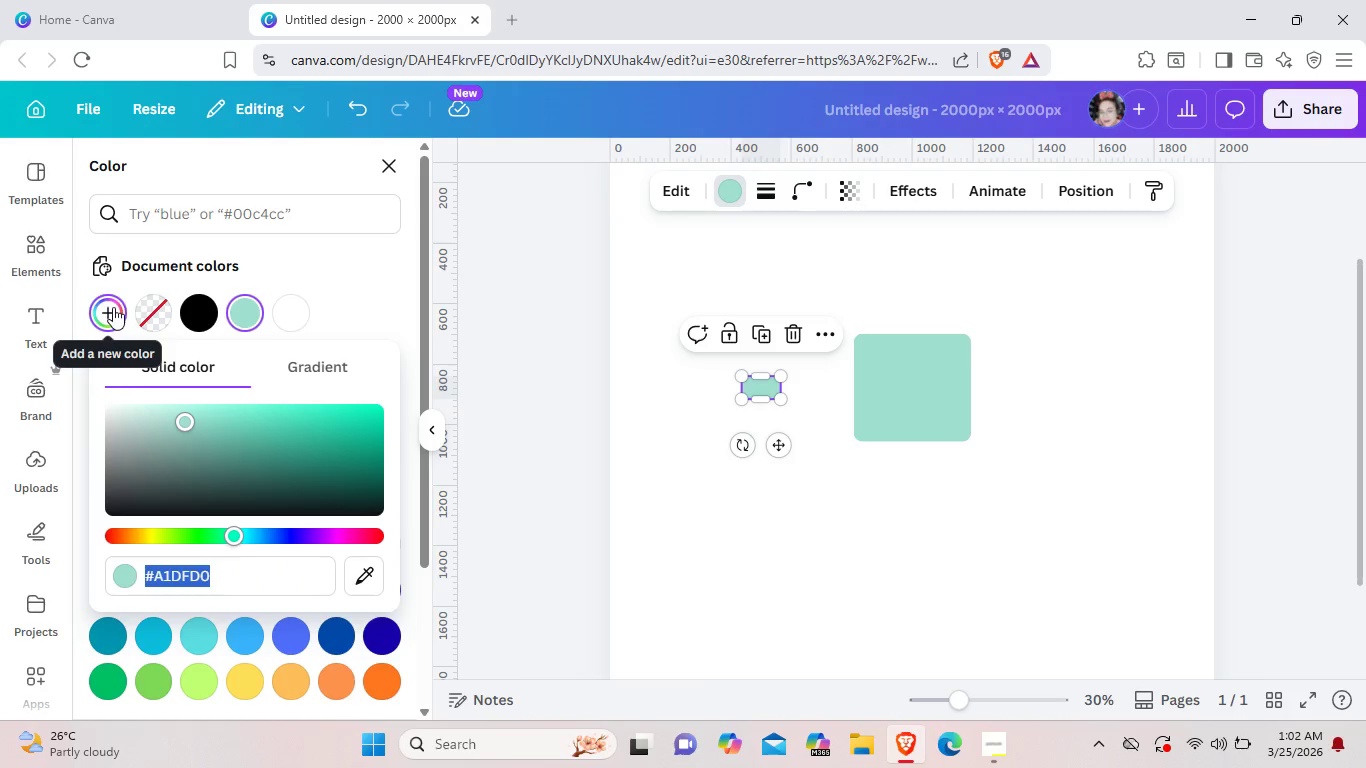 
left_click_drag(start_coordinate=[236, 529], to_coordinate=[119, 532])
 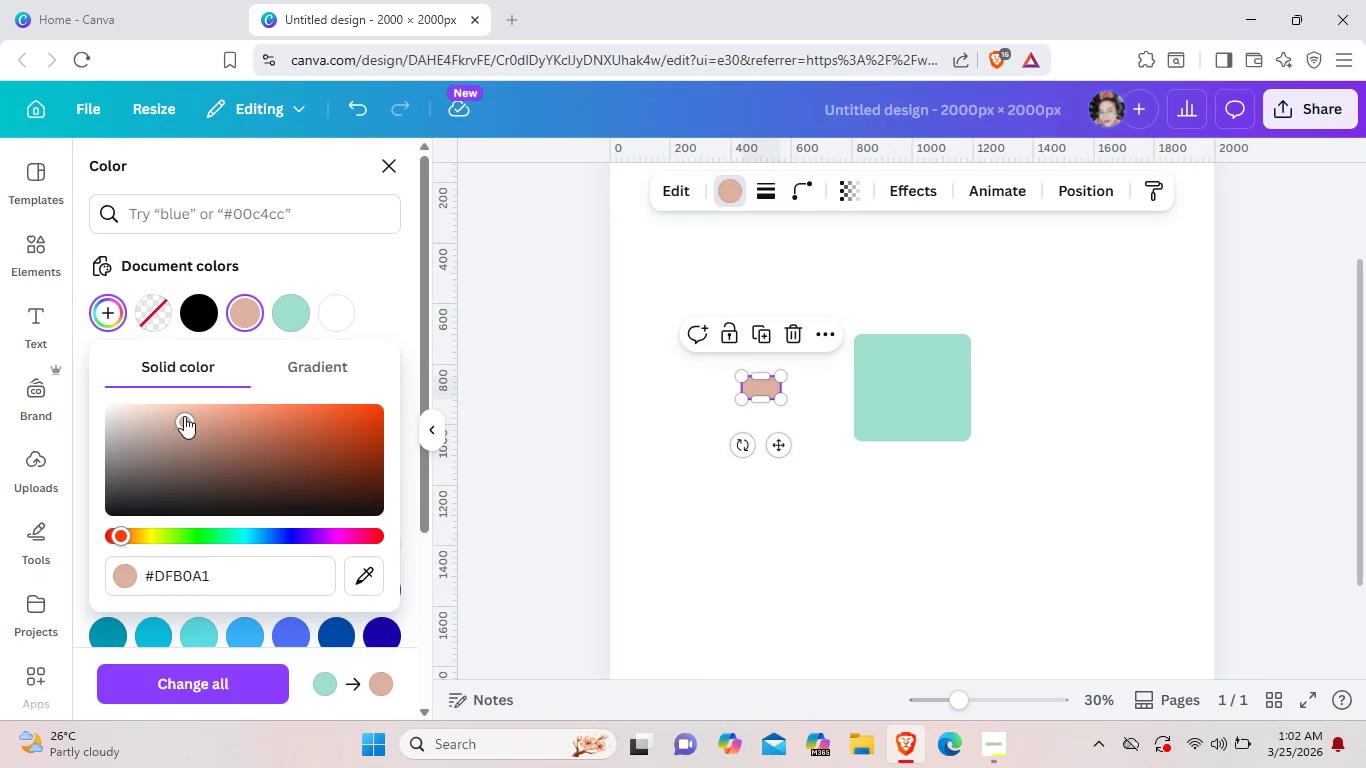 
left_click_drag(start_coordinate=[184, 416], to_coordinate=[248, 478])
 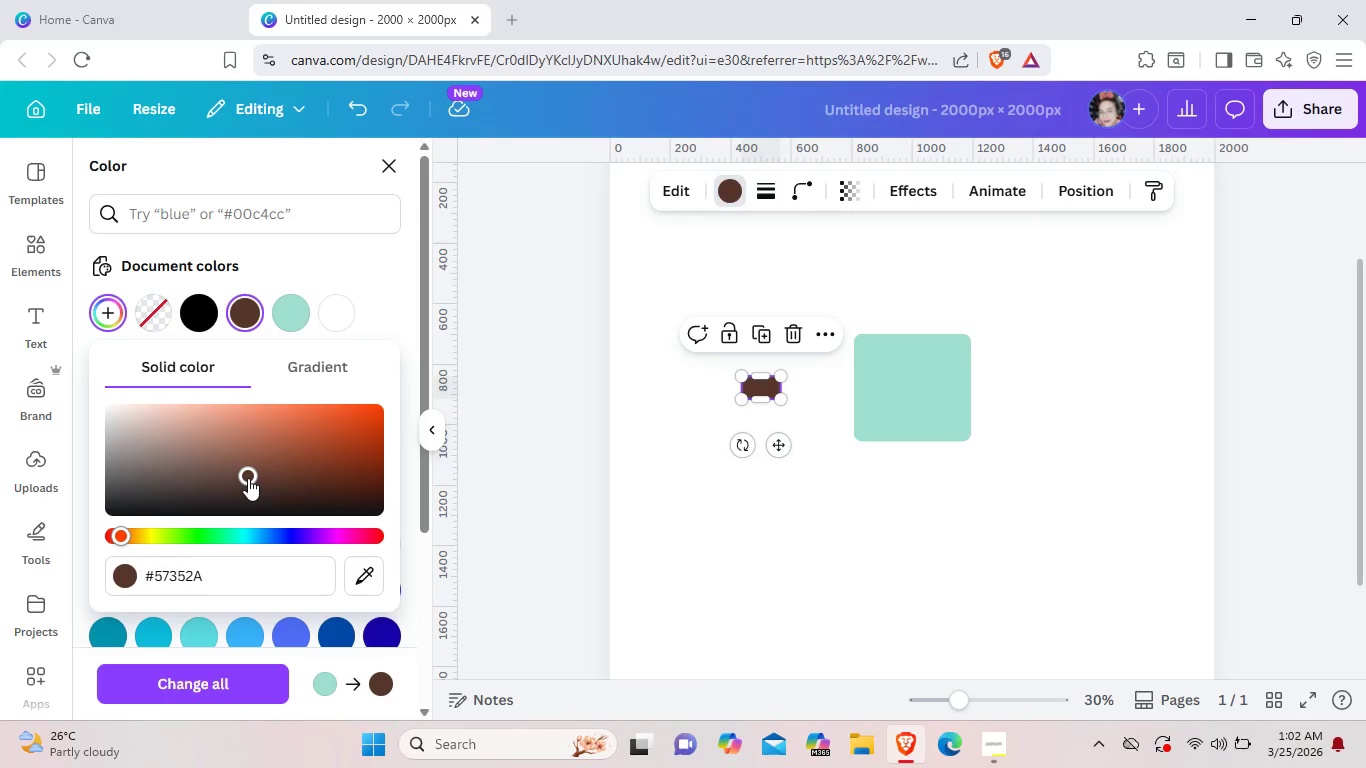 
left_click_drag(start_coordinate=[248, 478], to_coordinate=[194, 448])
 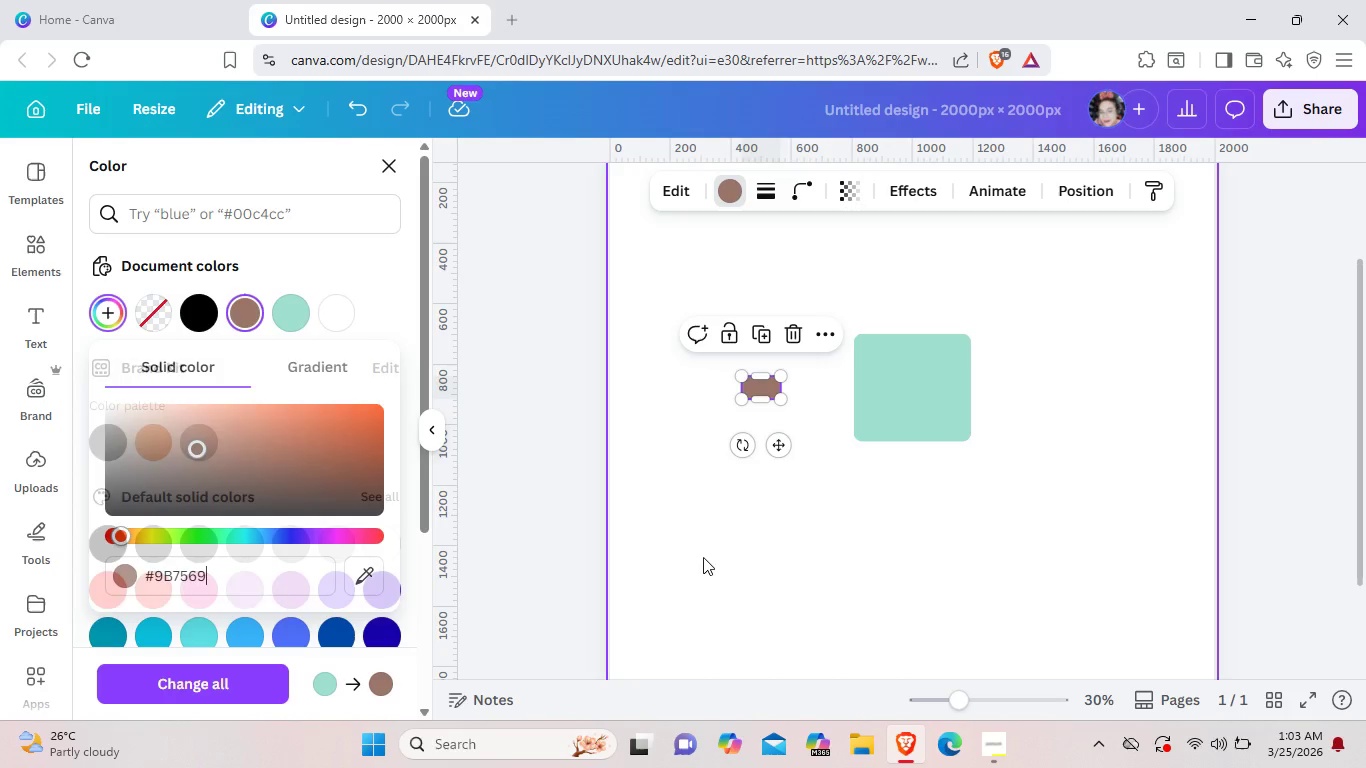 
left_click([703, 557])
 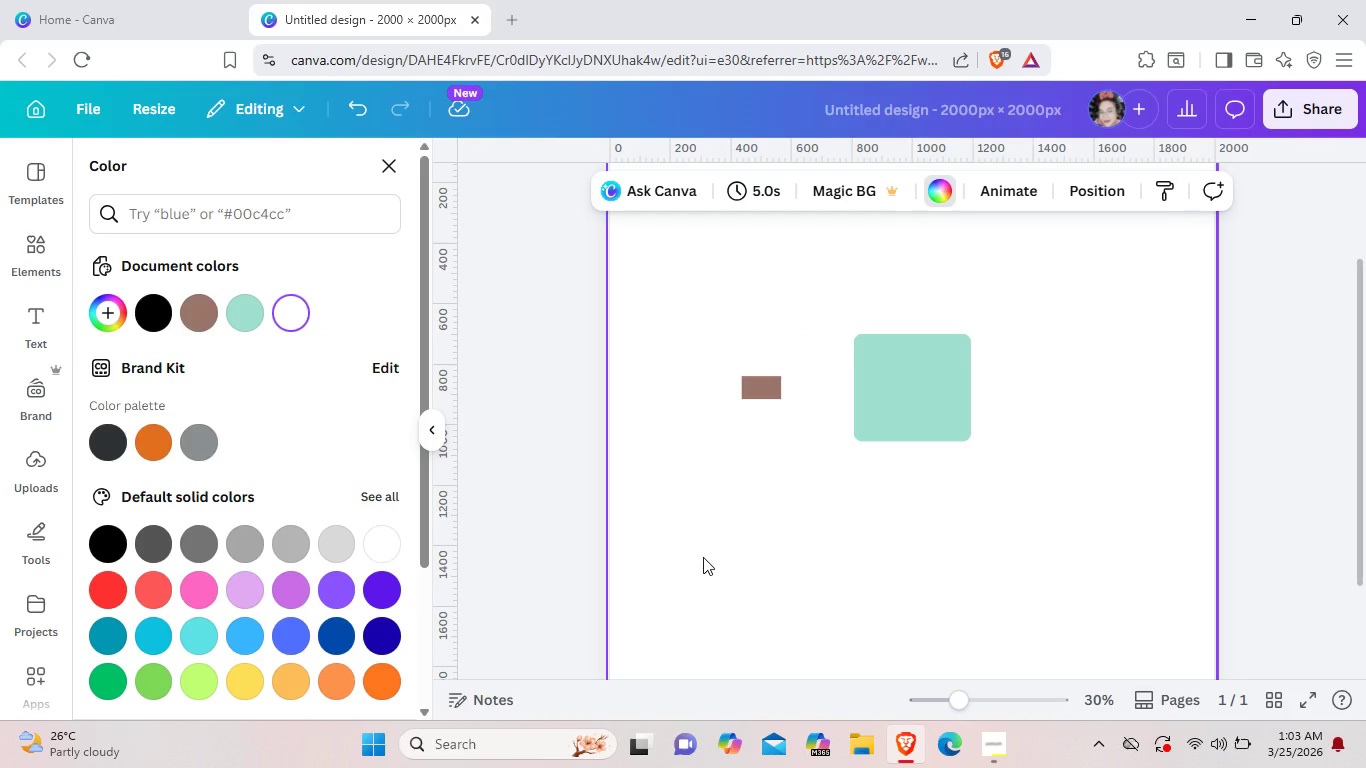 
wait(12.0)
 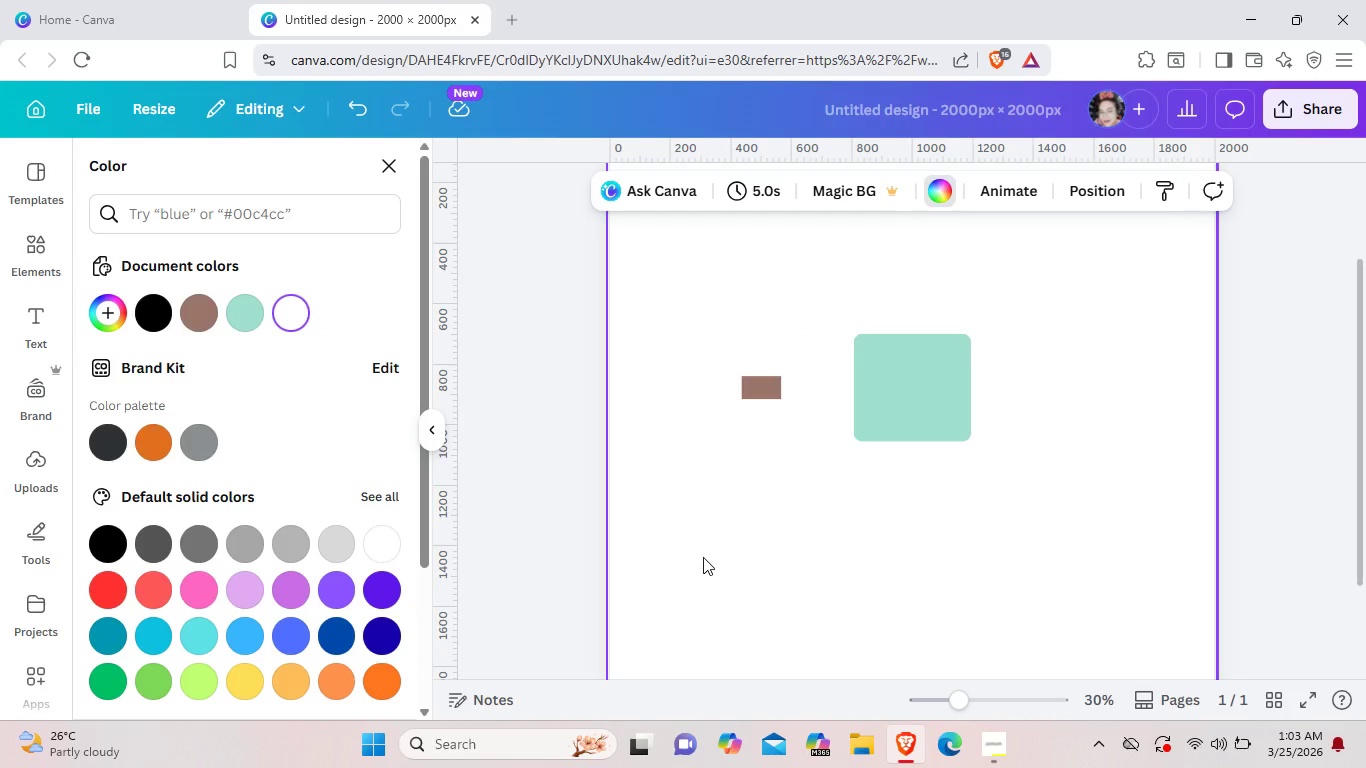 
left_click([771, 394])
 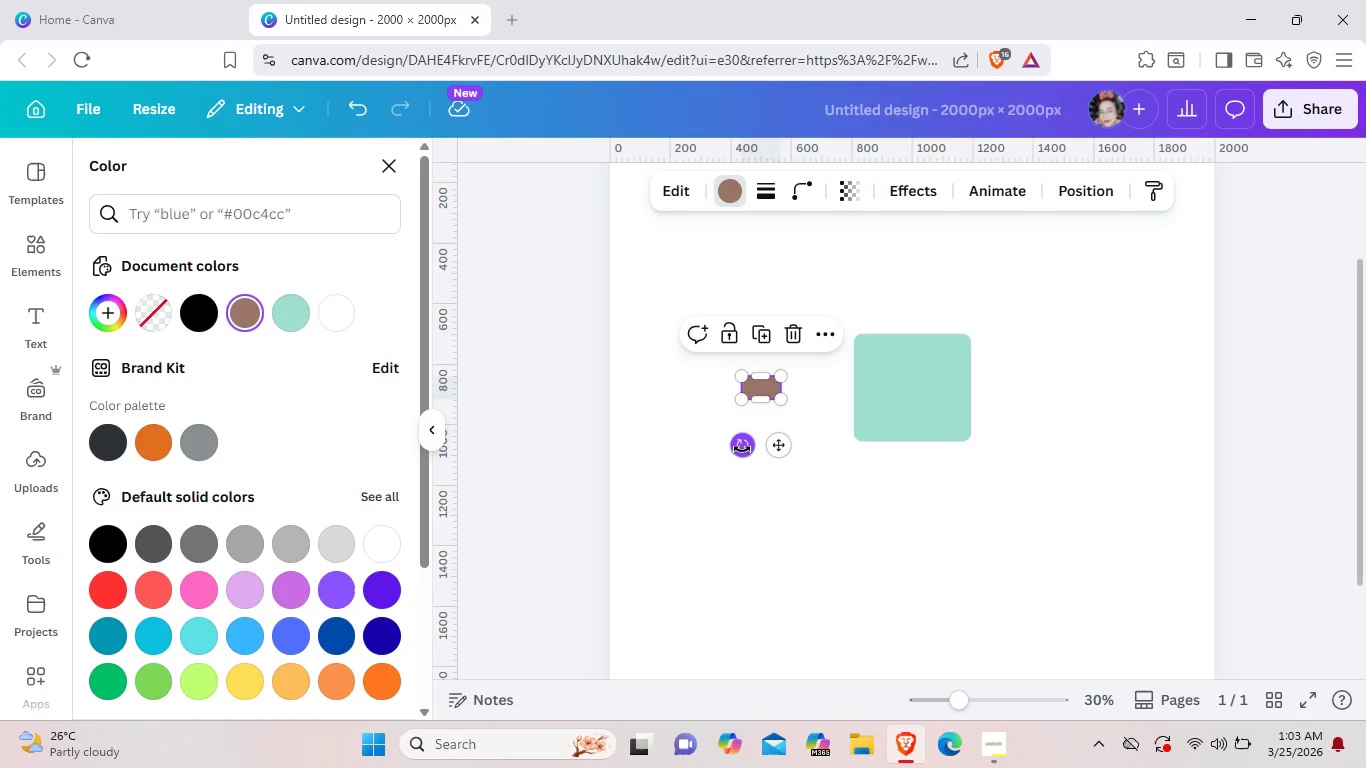 
left_click_drag(start_coordinate=[740, 448], to_coordinate=[730, 389])
 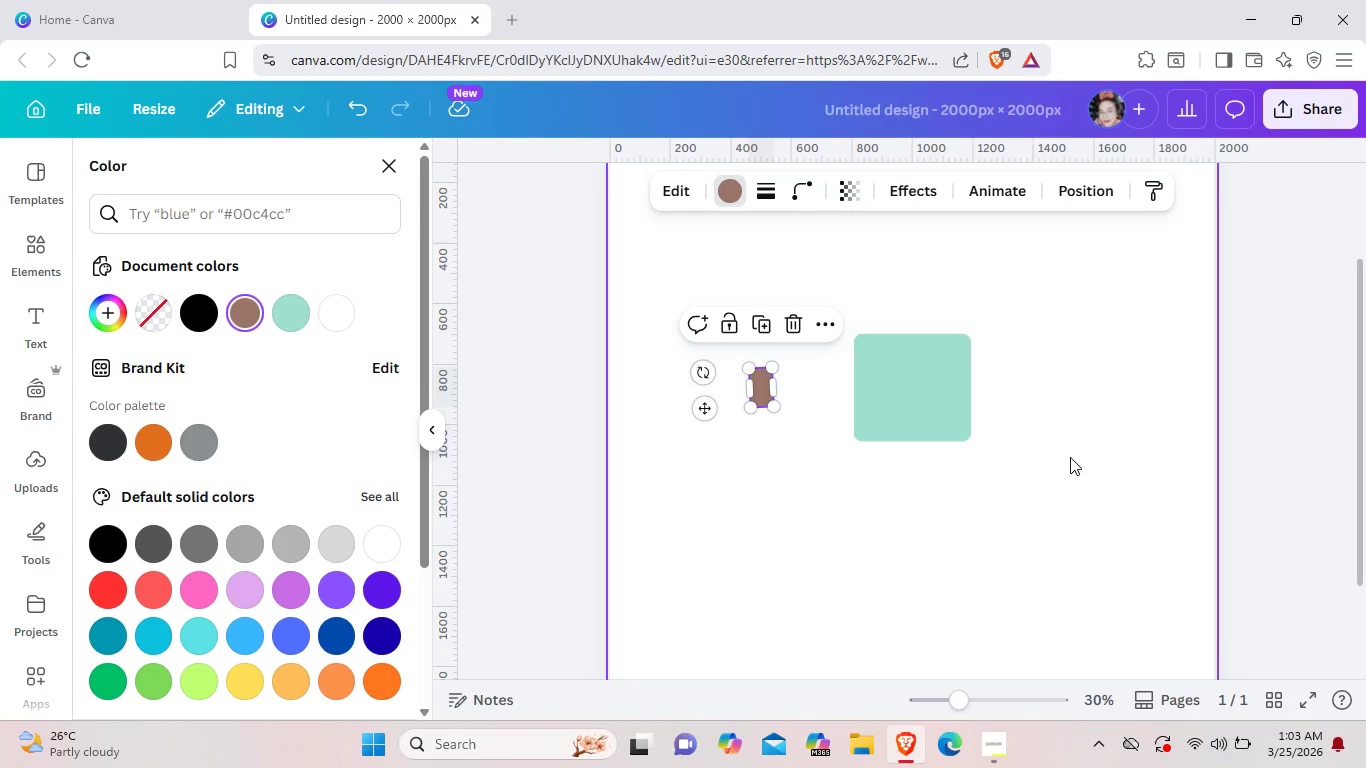 
wait(26.08)
 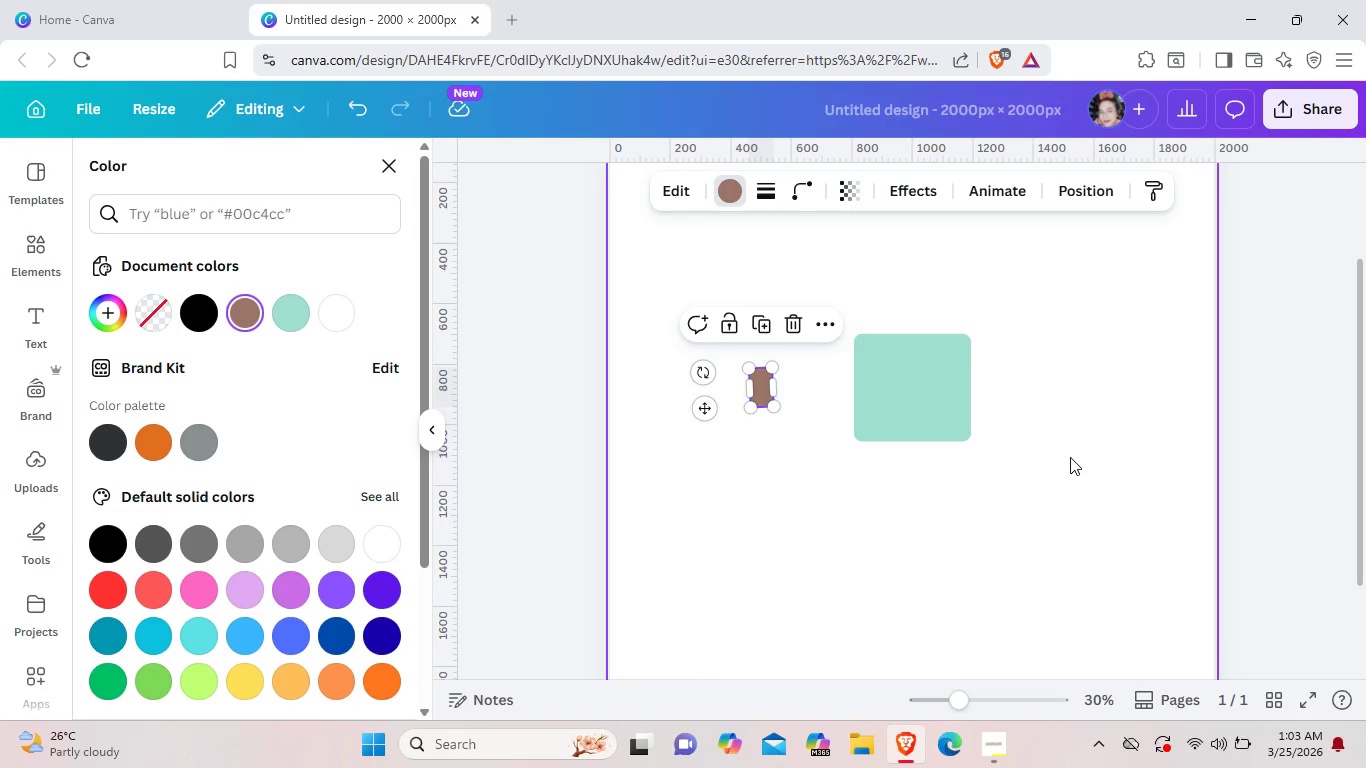 
left_click([981, 431])
 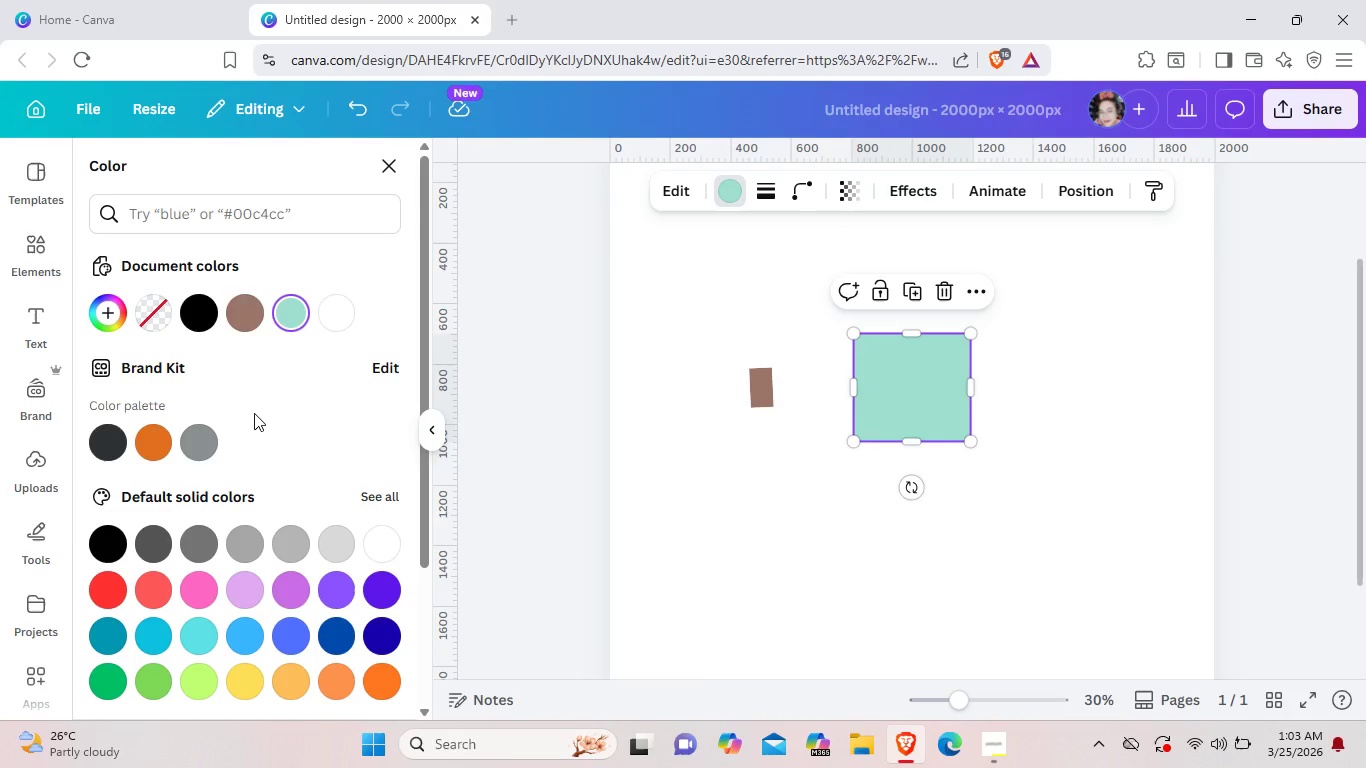 
wait(10.03)
 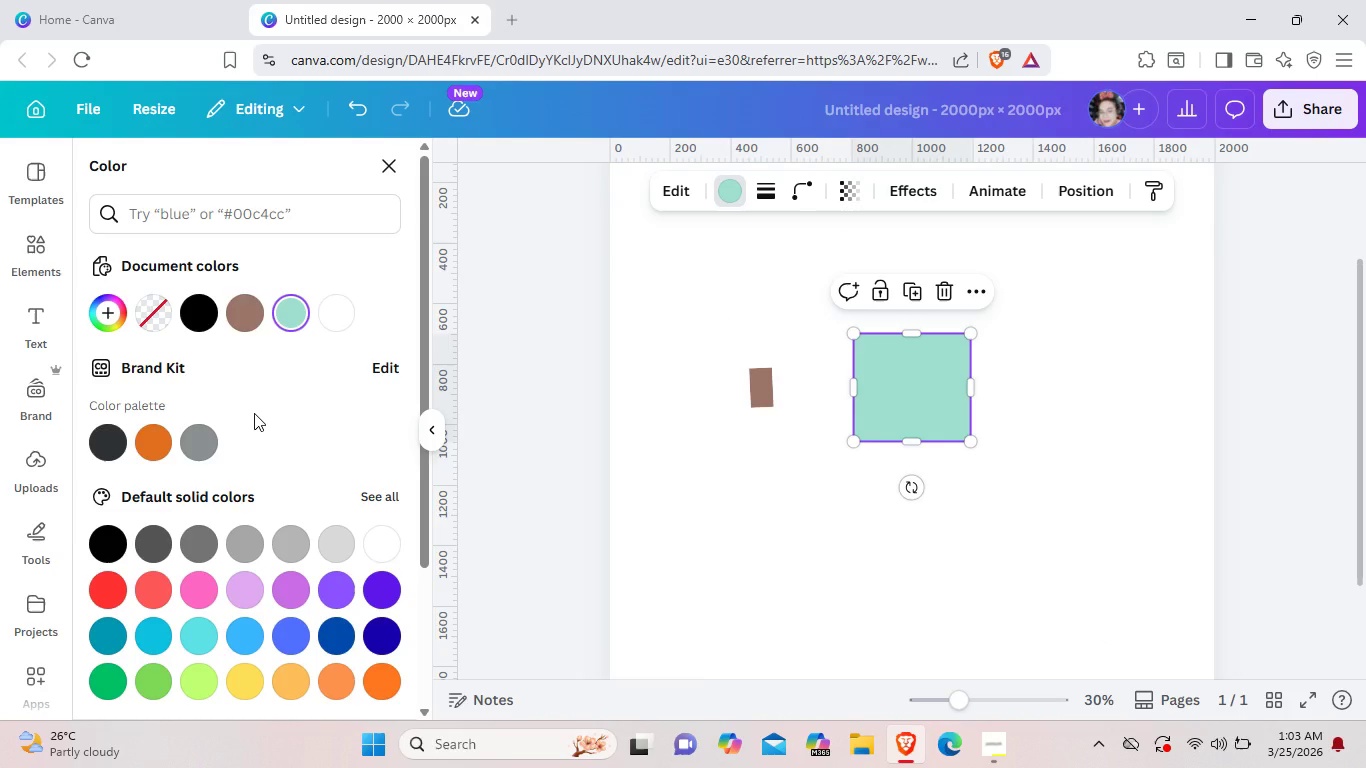 
left_click([116, 304])
 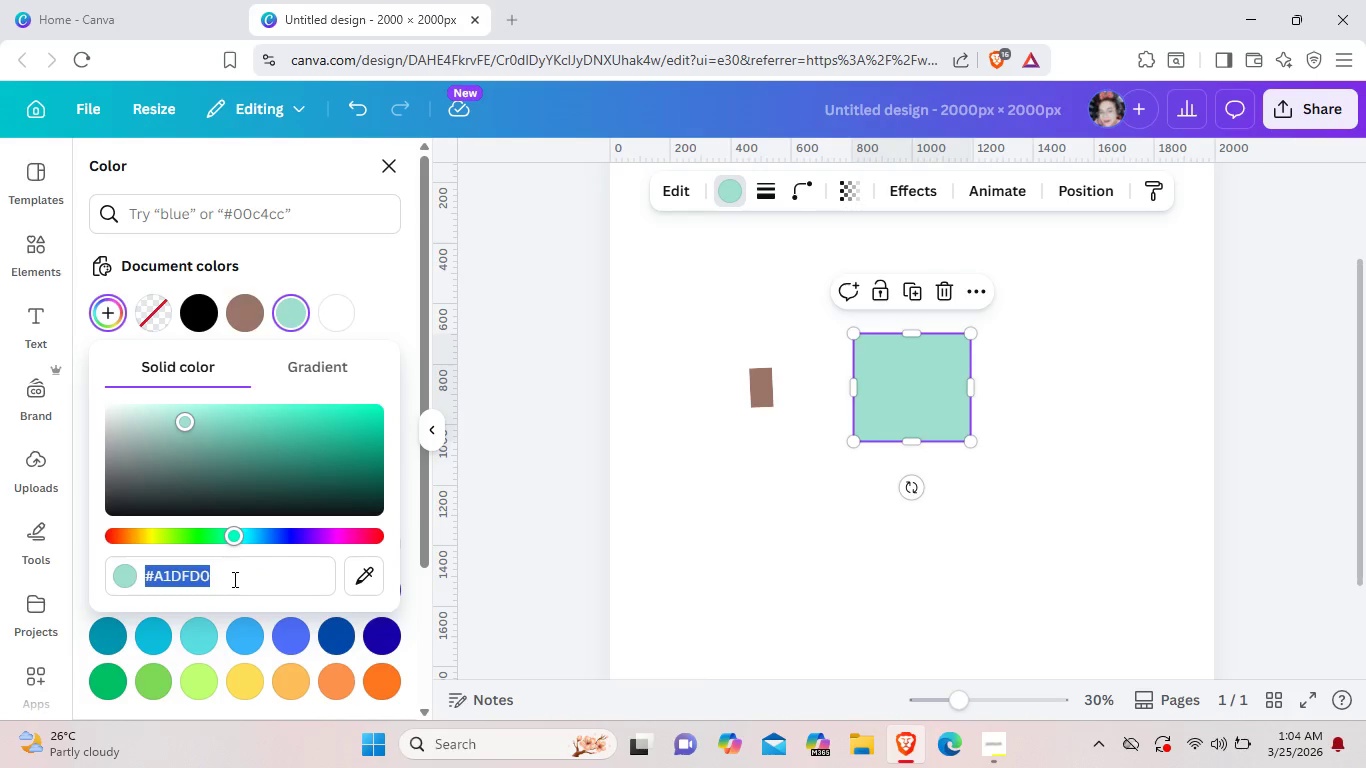 
key(Backspace)
 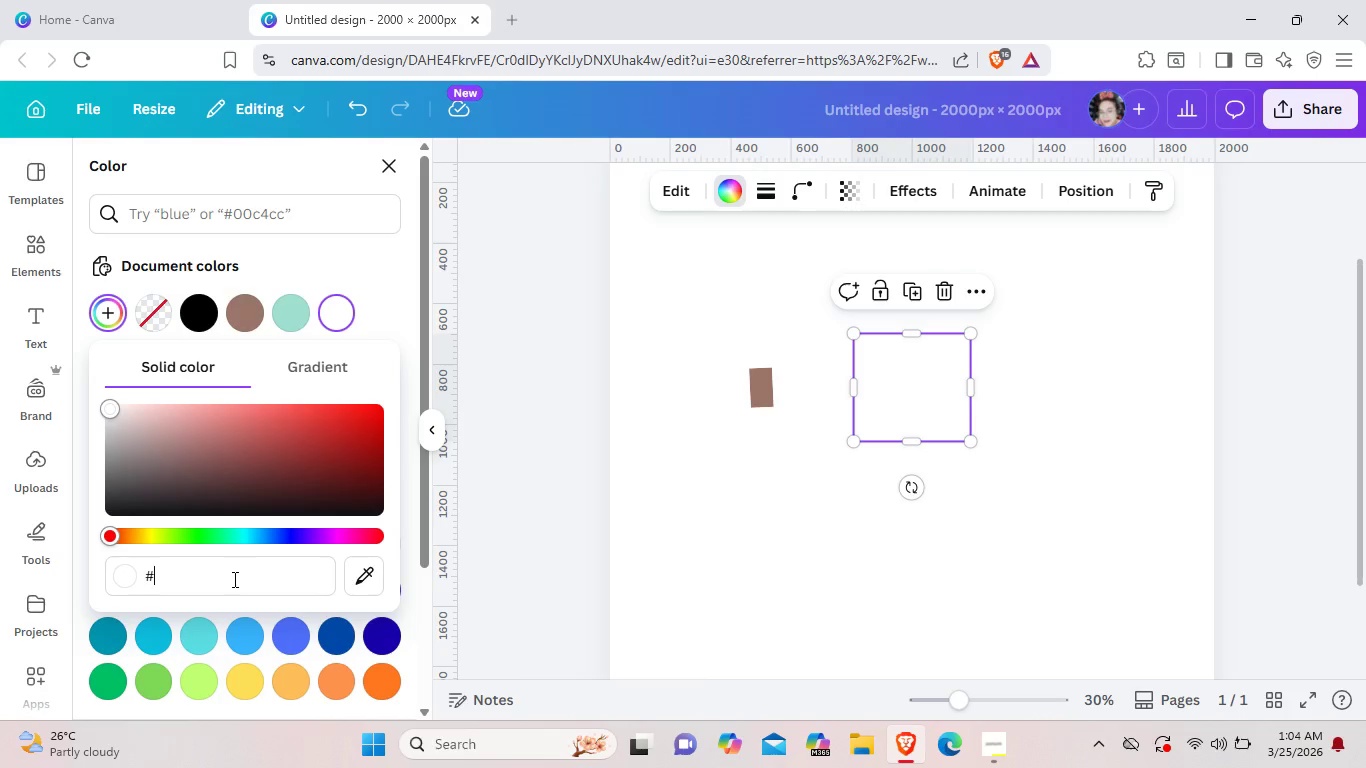 
wait(10.61)
 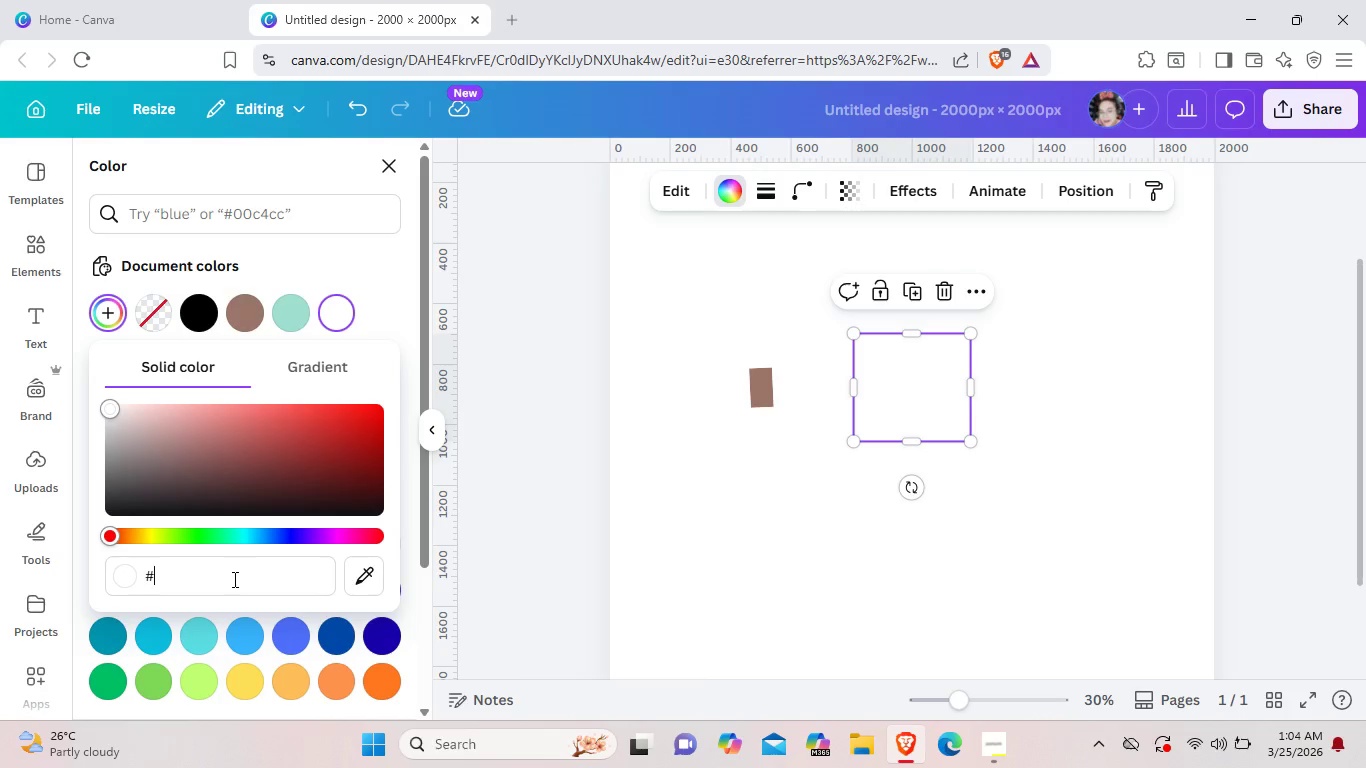 
type(98d8c8)
 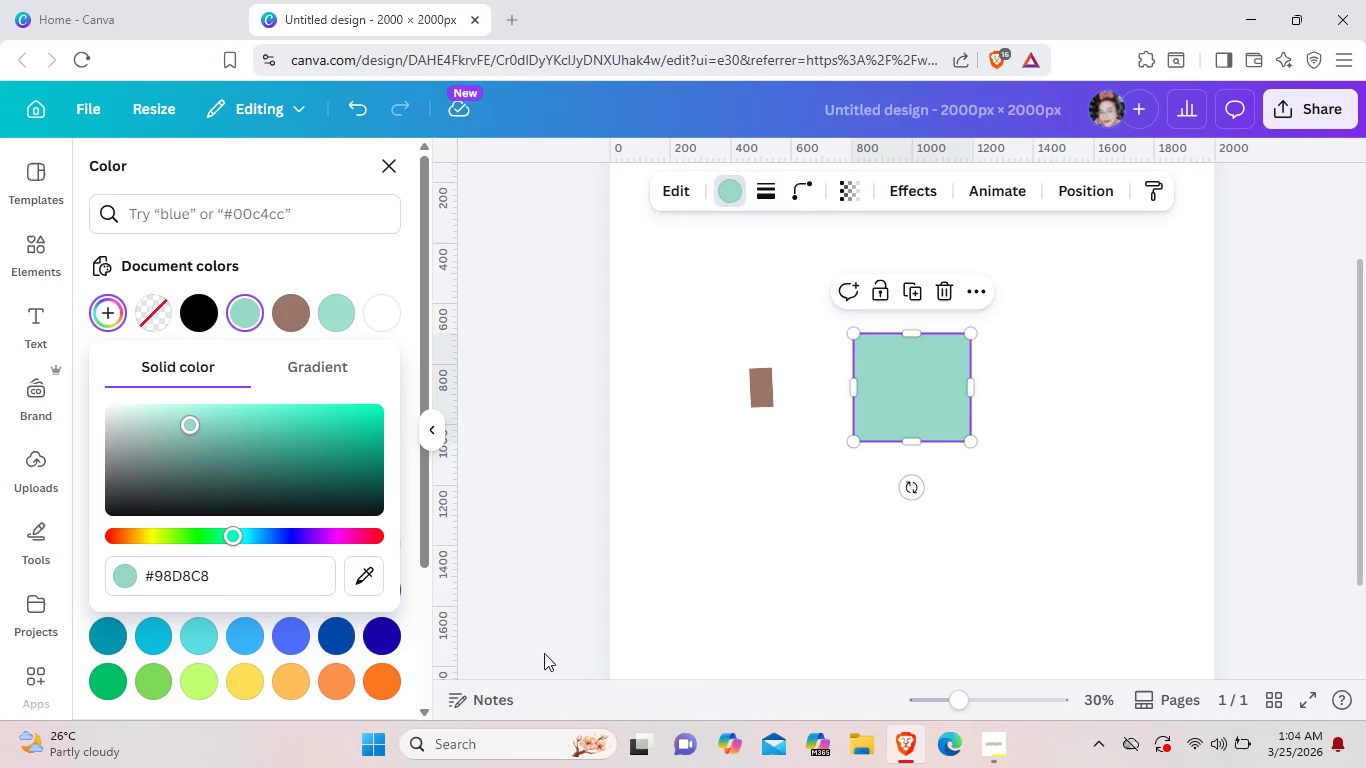 
left_click([813, 542])
 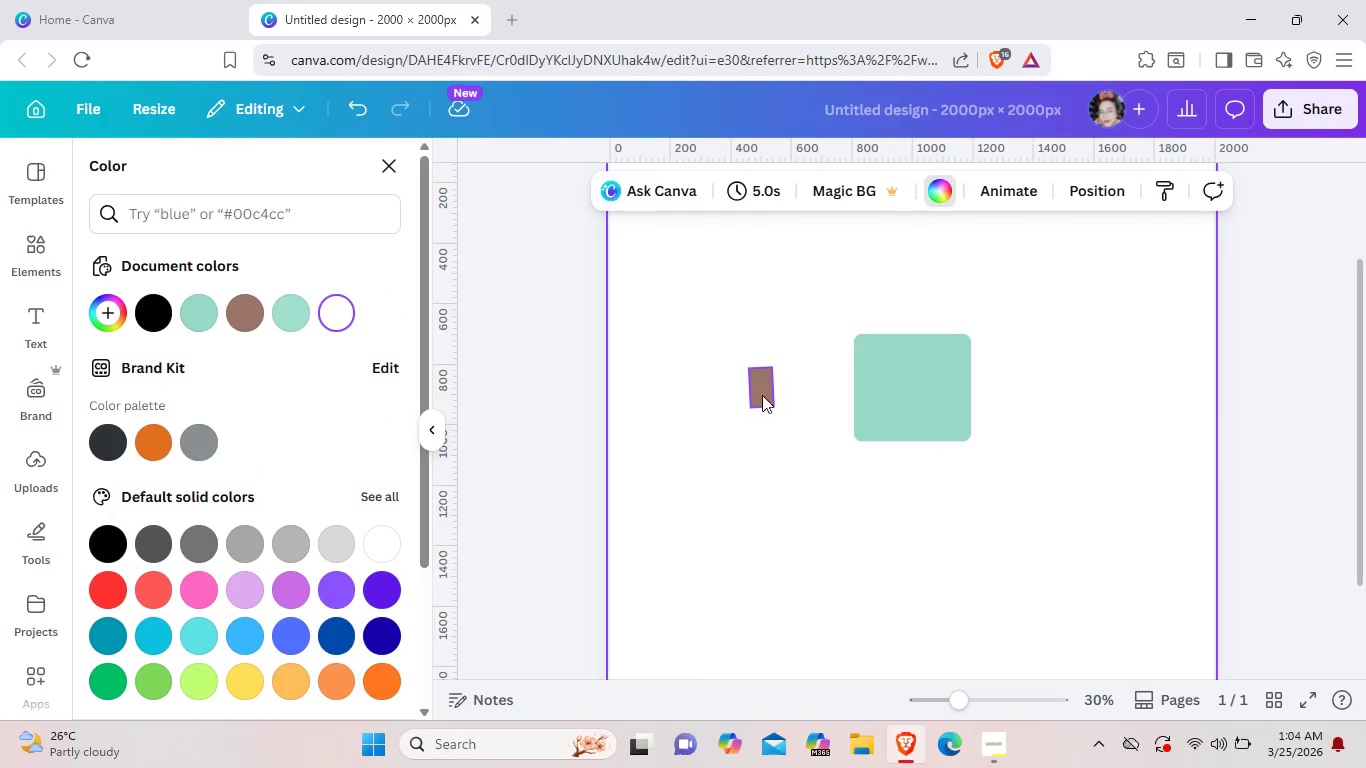 
left_click([762, 395])
 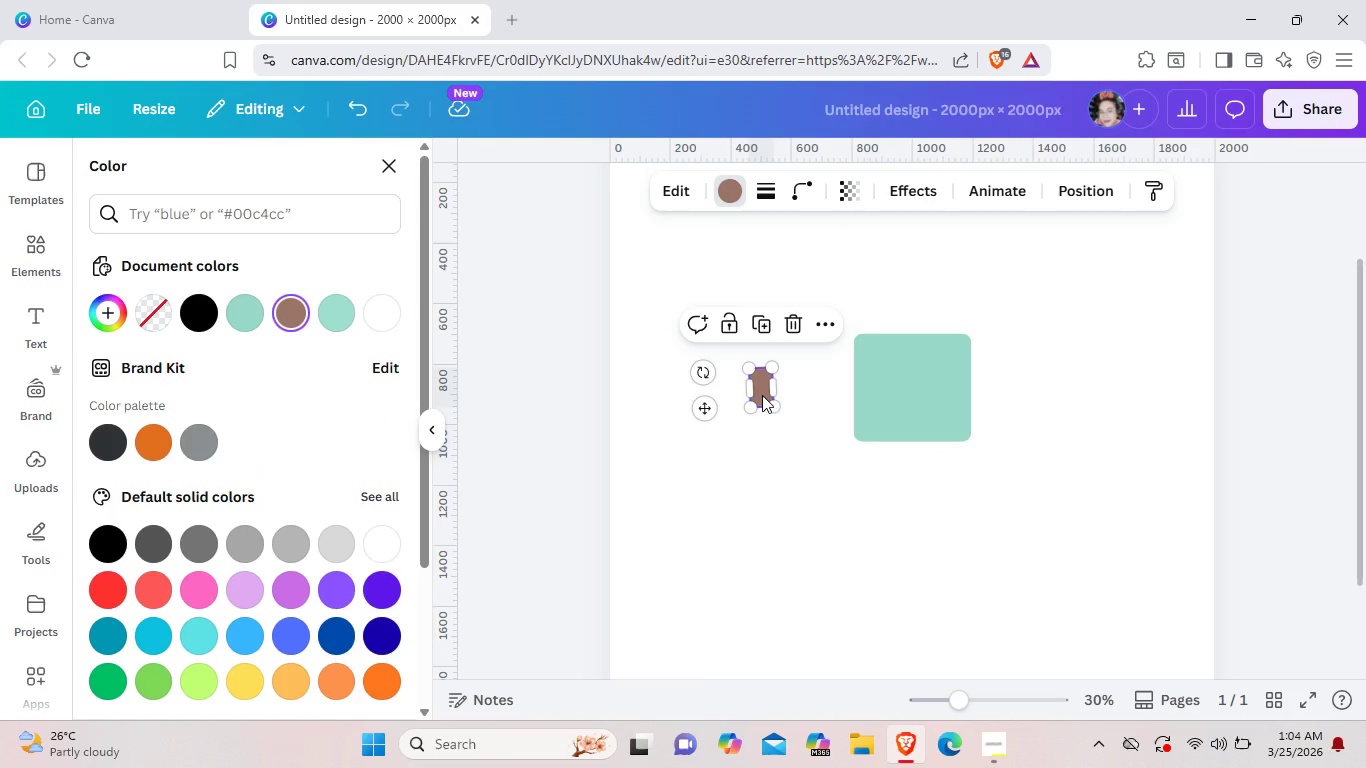 
wait(8.64)
 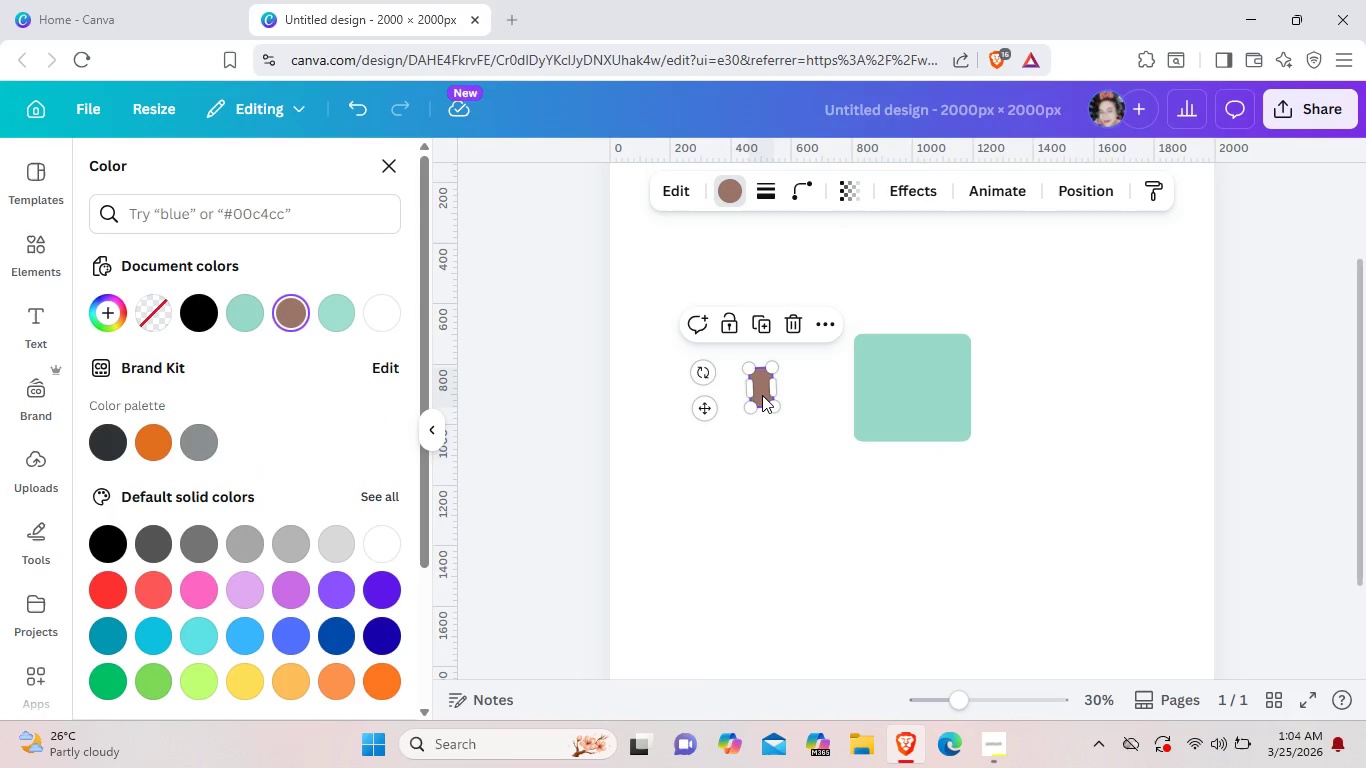 
left_click([105, 315])
 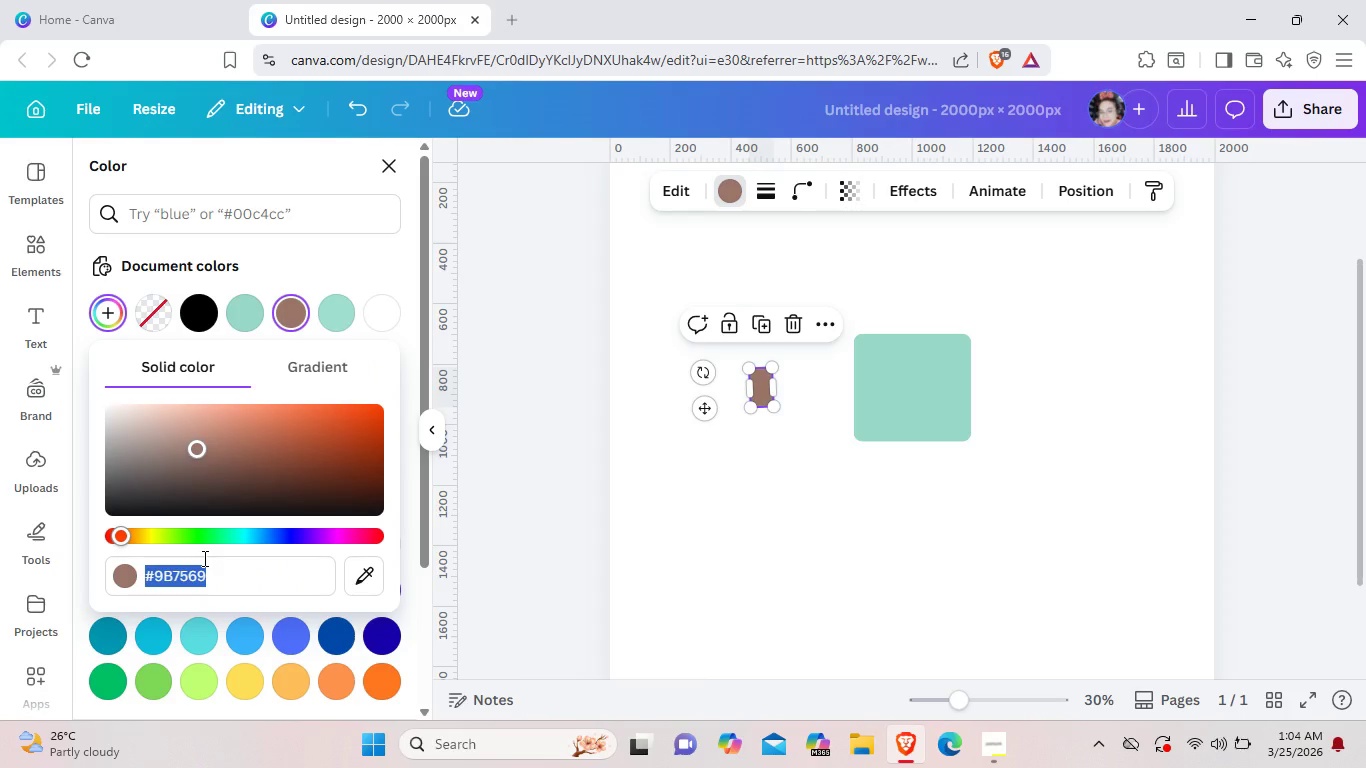 
key(Backspace)
type(c58)
 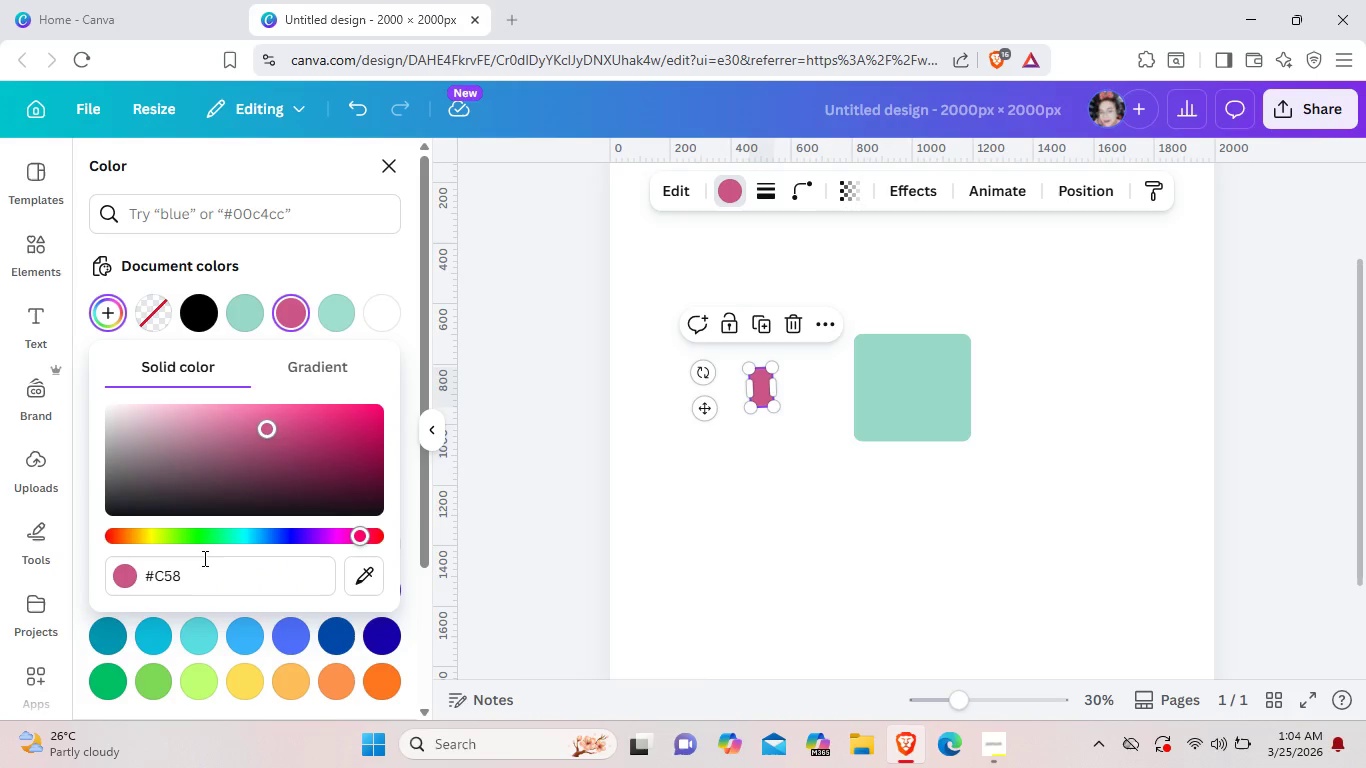 
wait(6.3)
 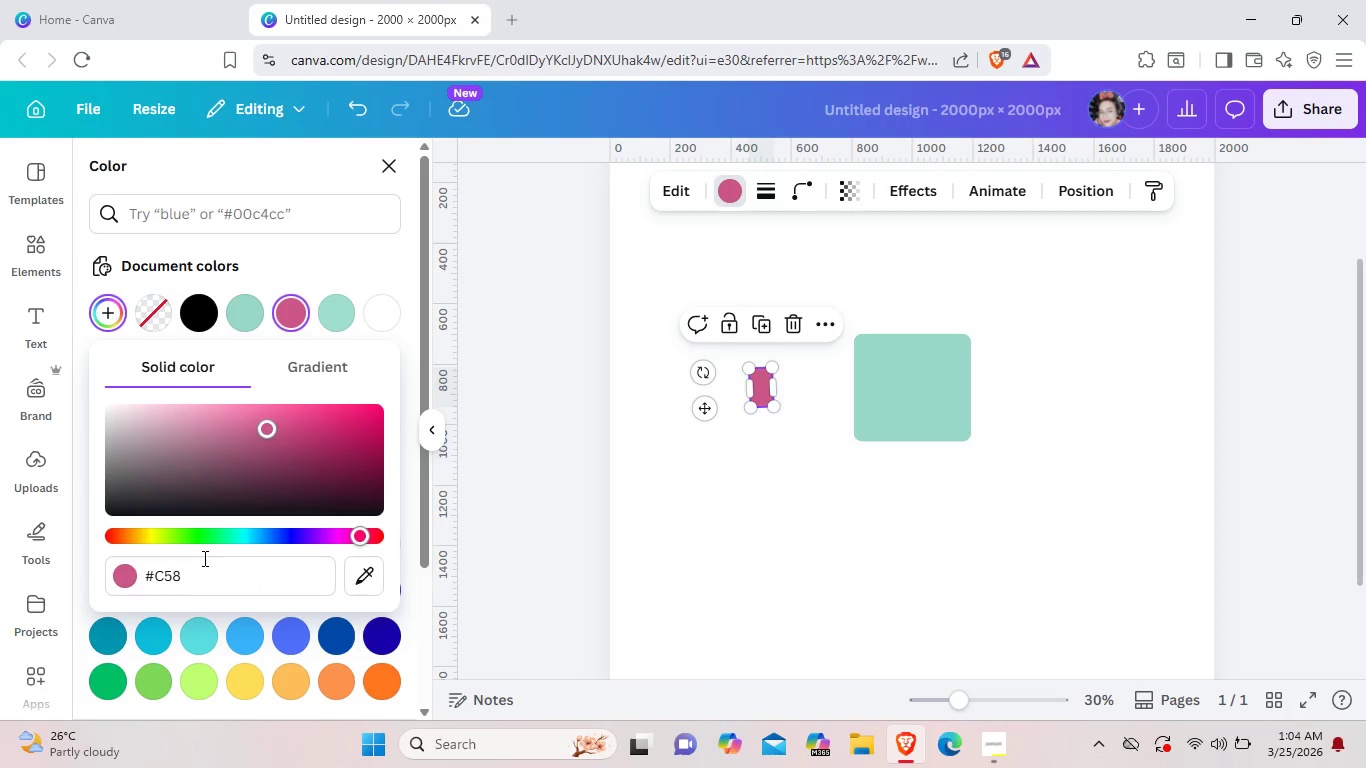 
type(358)
 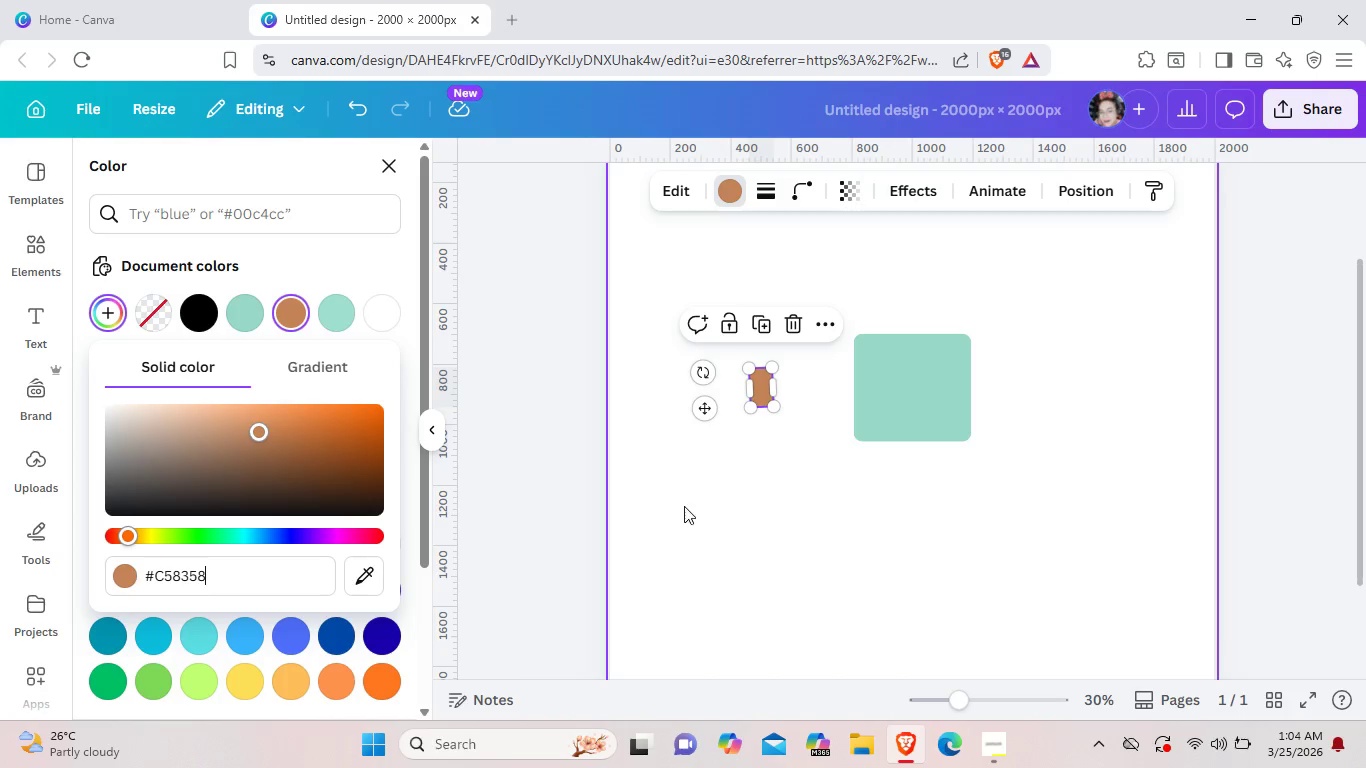 
left_click([737, 509])
 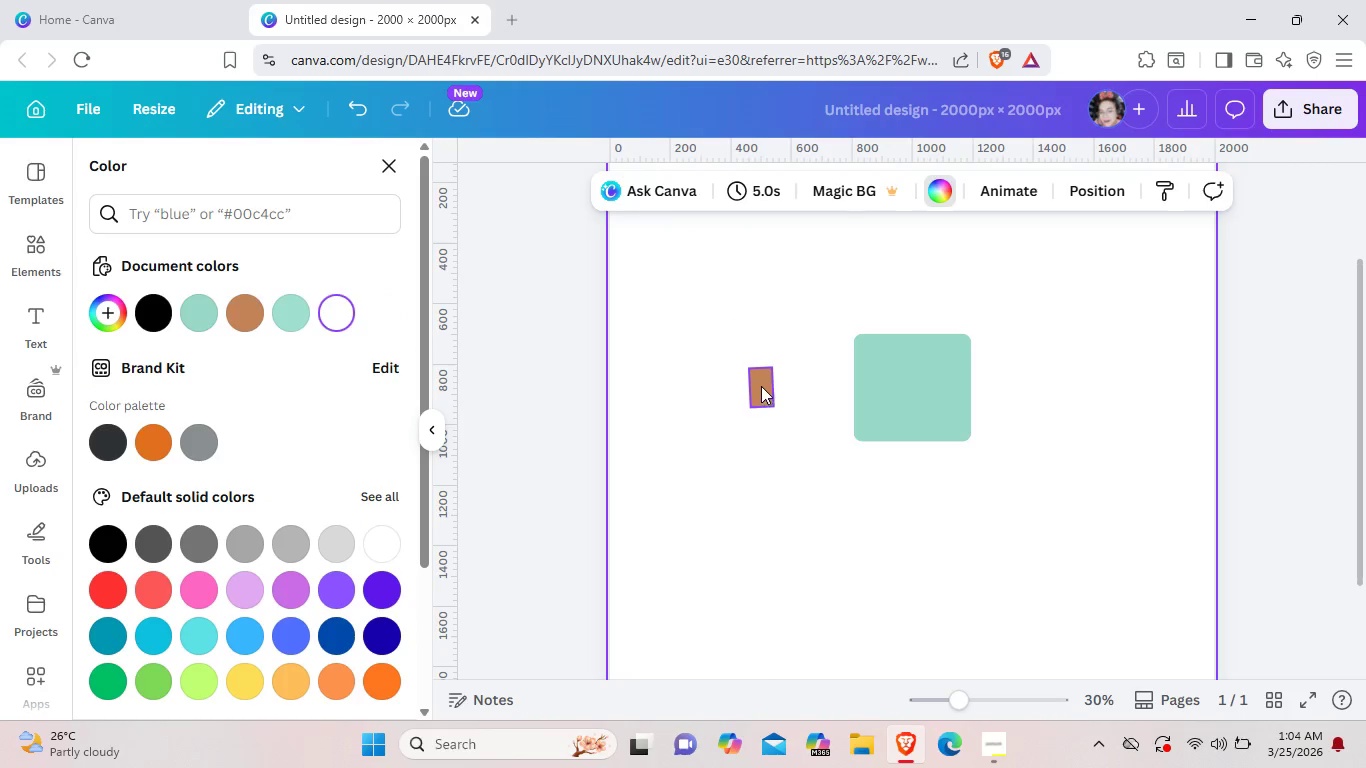 
left_click([761, 385])
 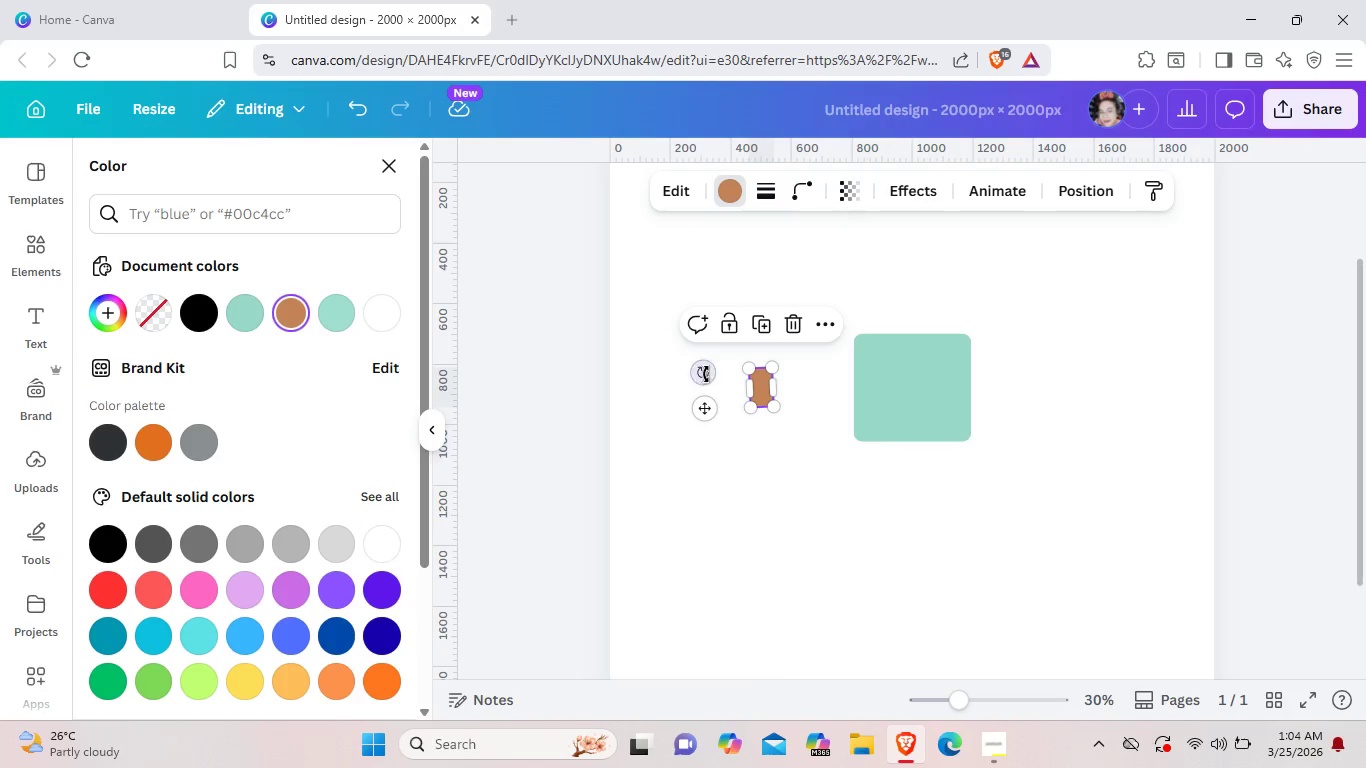 
left_click_drag(start_coordinate=[706, 374], to_coordinate=[713, 371])
 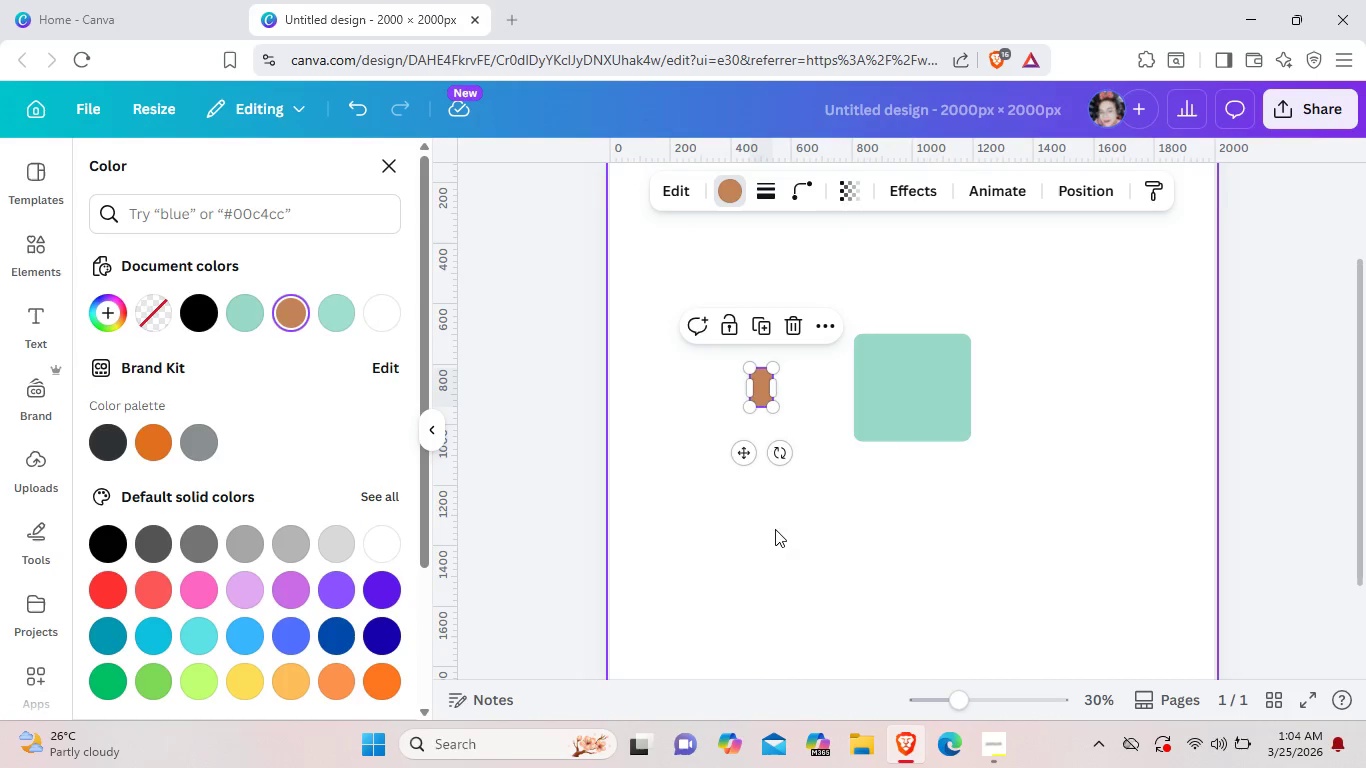 
left_click([775, 529])
 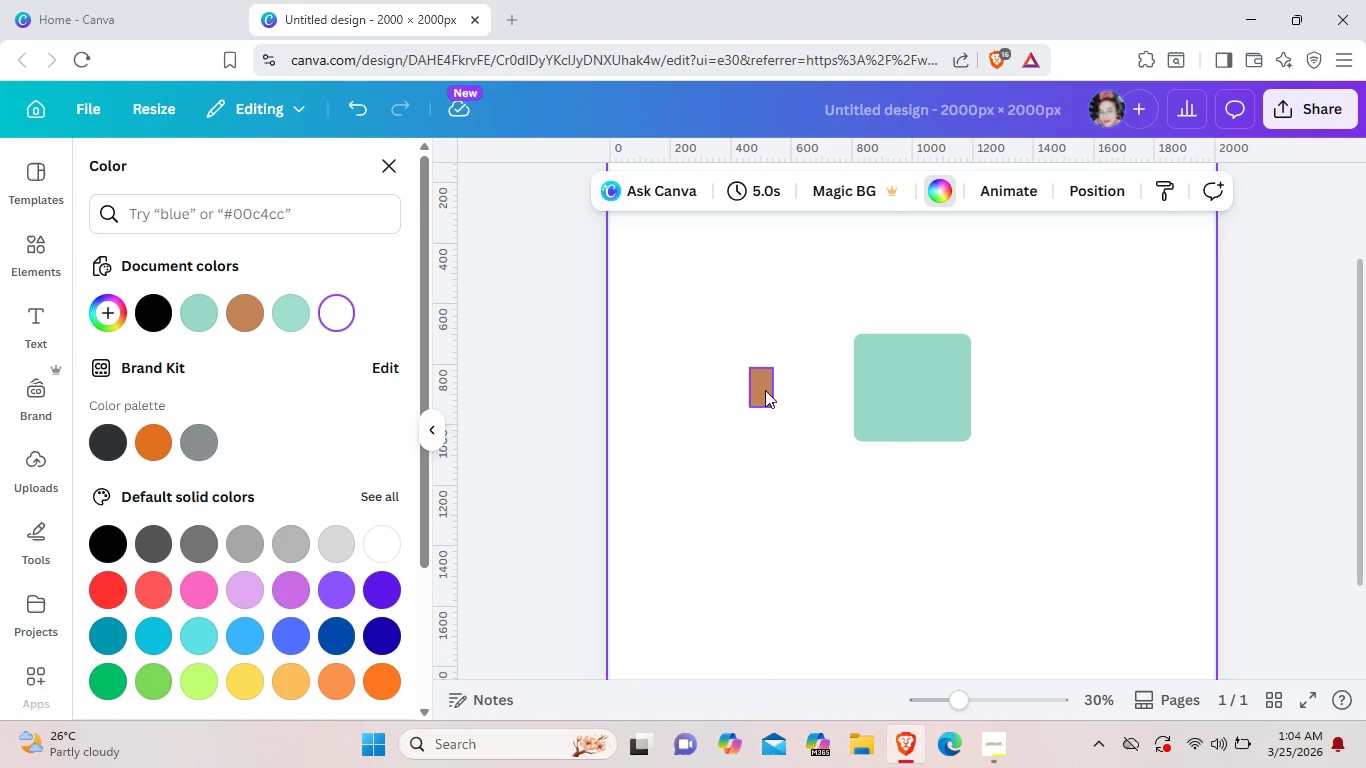 
left_click_drag(start_coordinate=[765, 390], to_coordinate=[916, 328])
 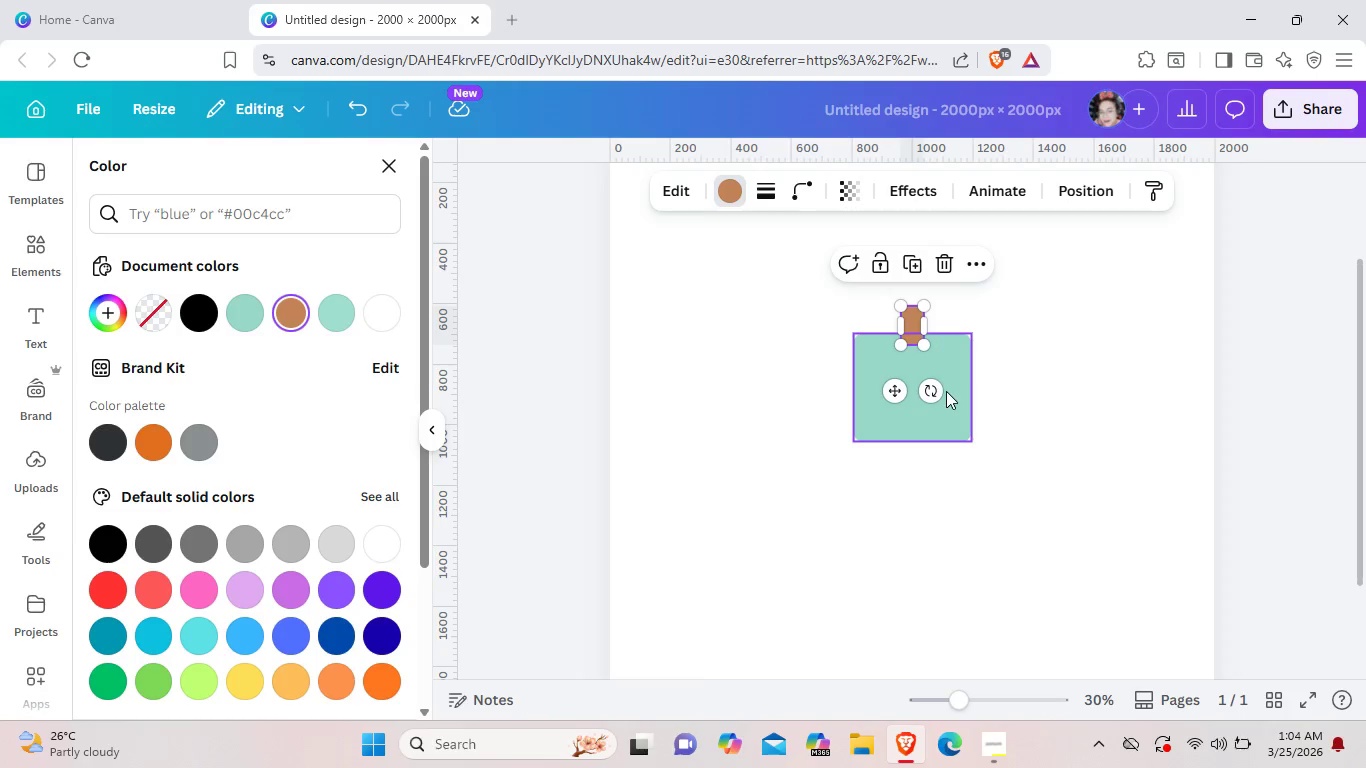 
left_click([946, 391])
 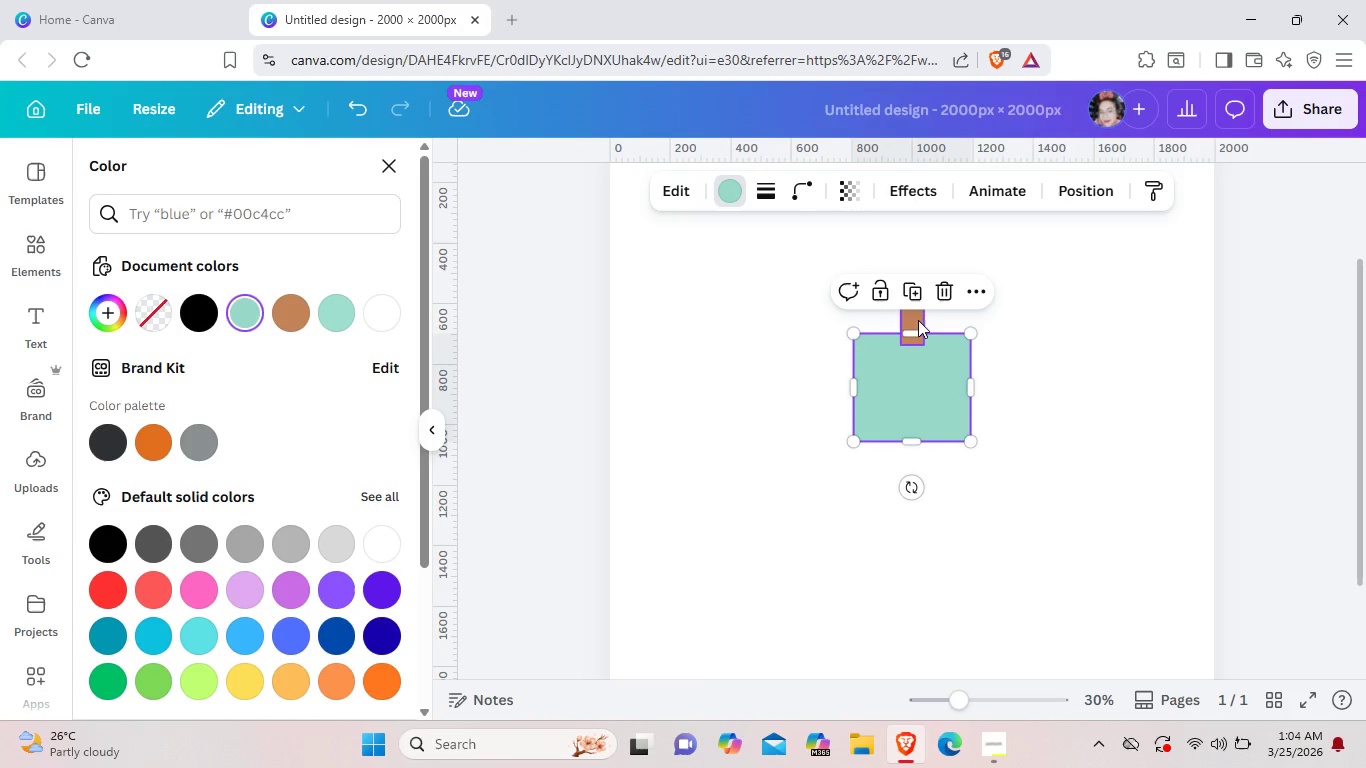 
left_click([918, 320])
 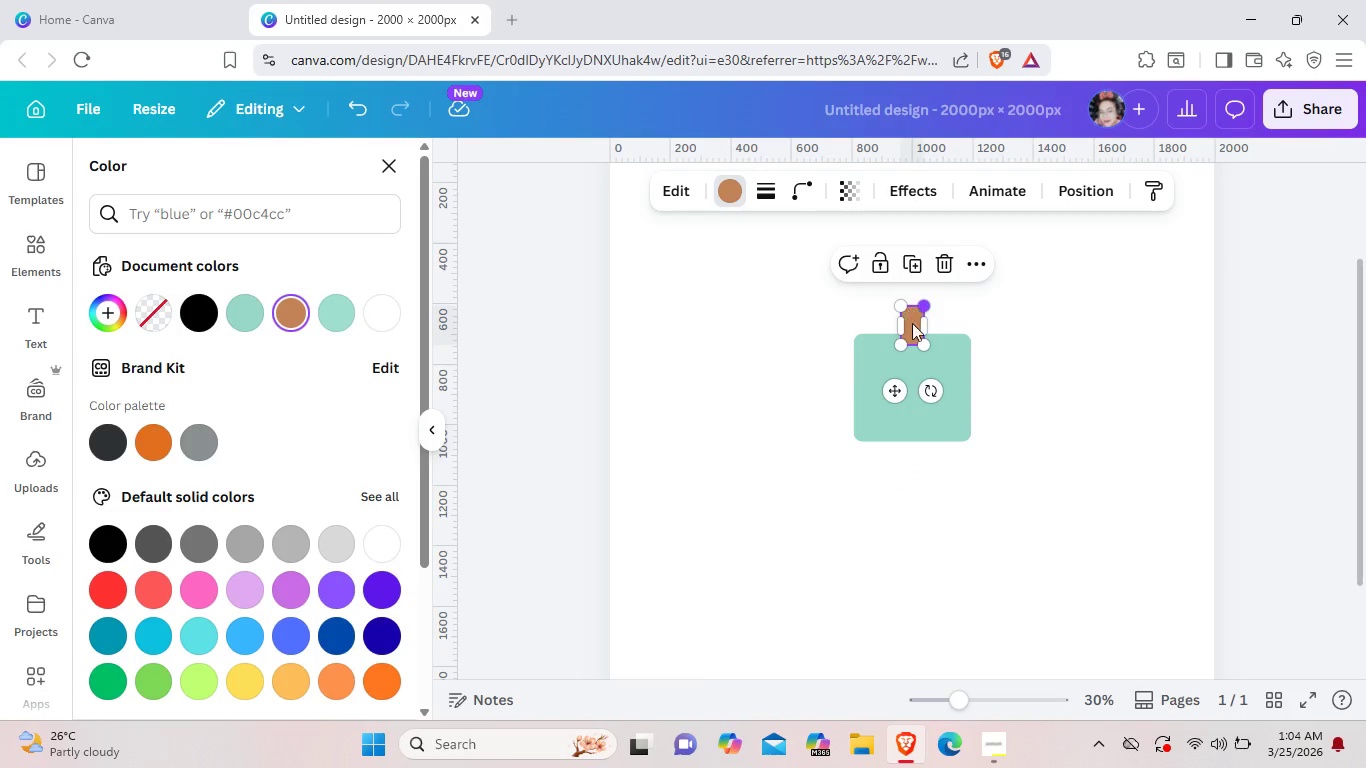 
left_click_drag(start_coordinate=[911, 334], to_coordinate=[911, 340])
 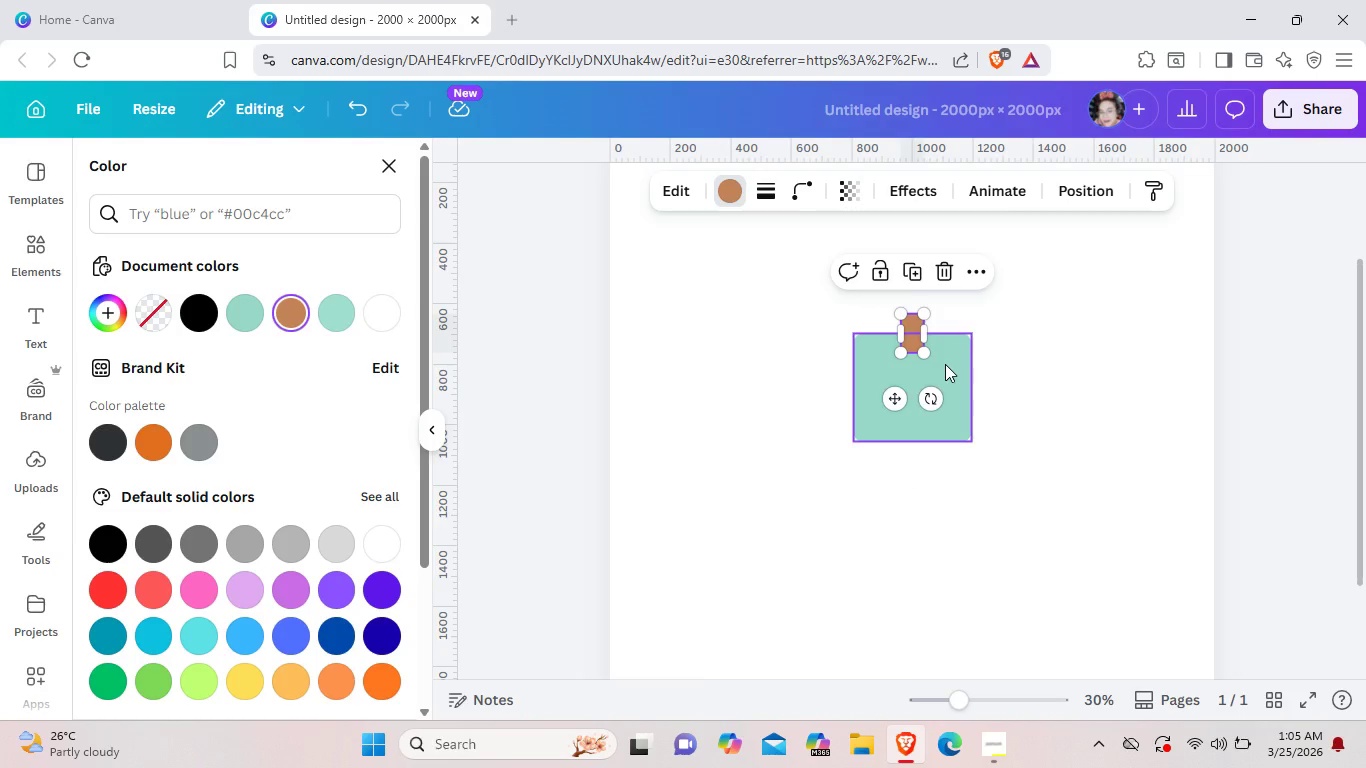 
right_click([945, 364])
 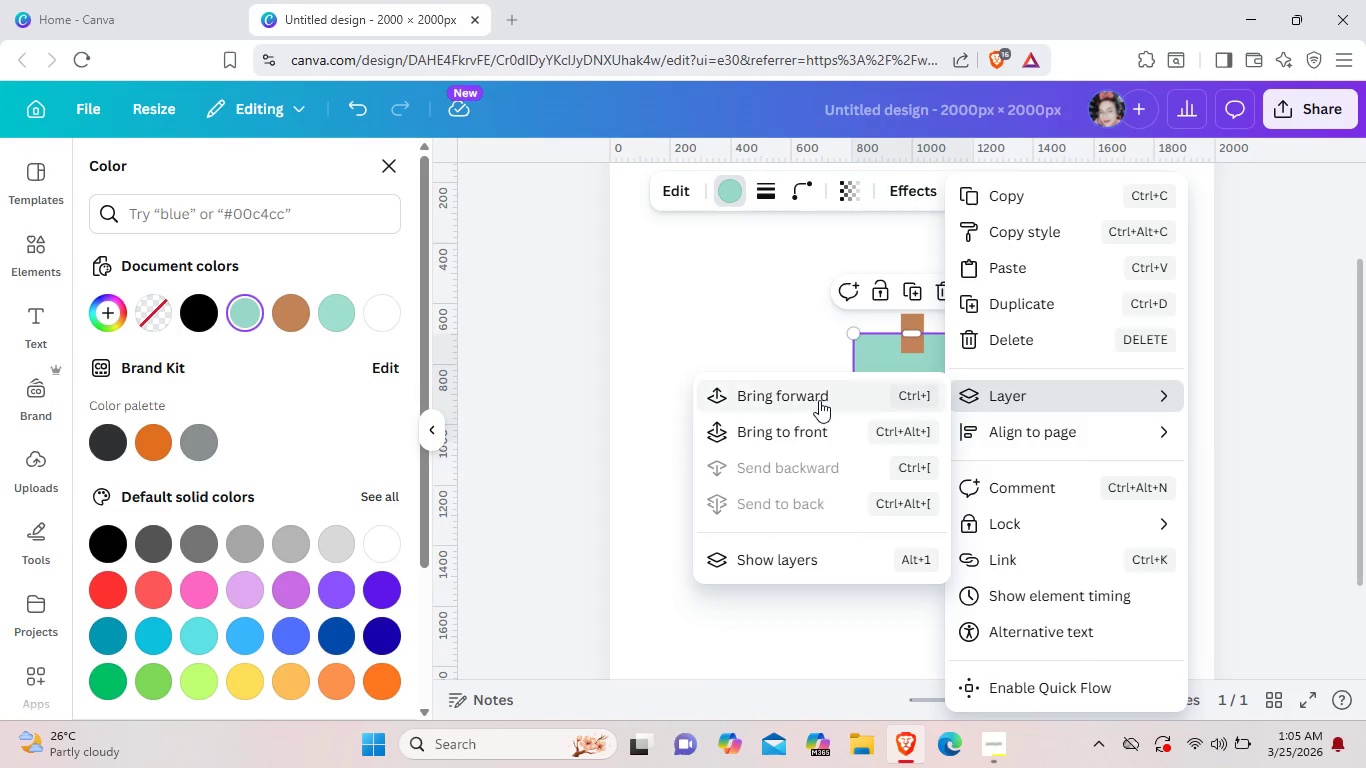 
wait(6.62)
 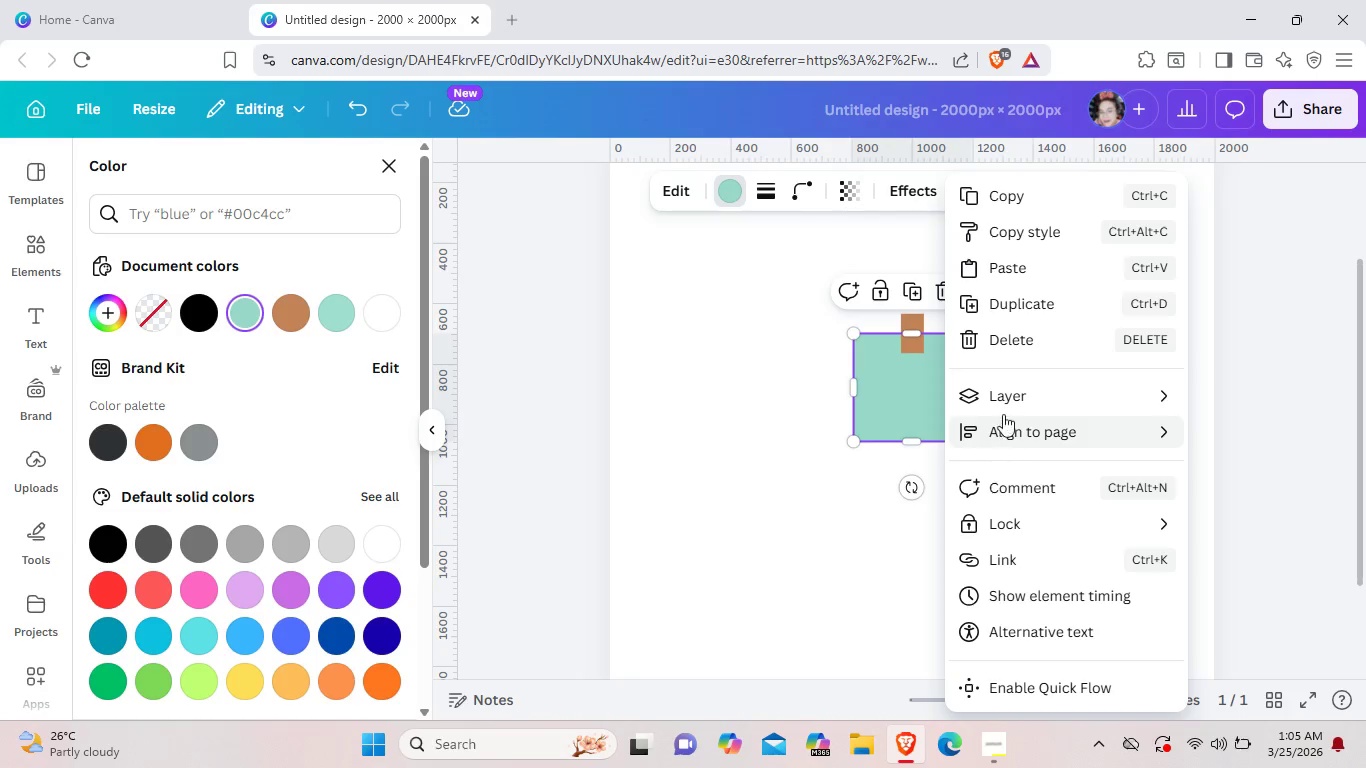 
left_click([877, 351])
 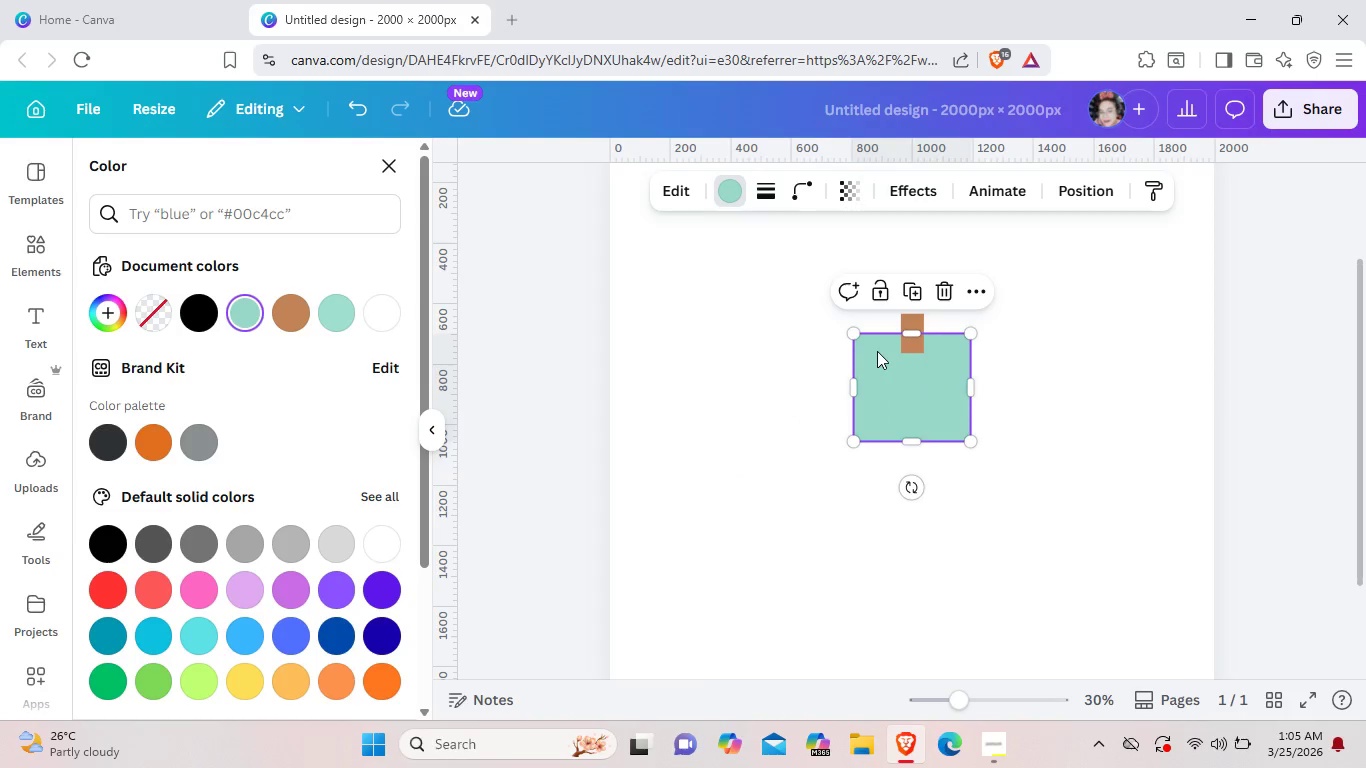 
right_click([877, 351])
 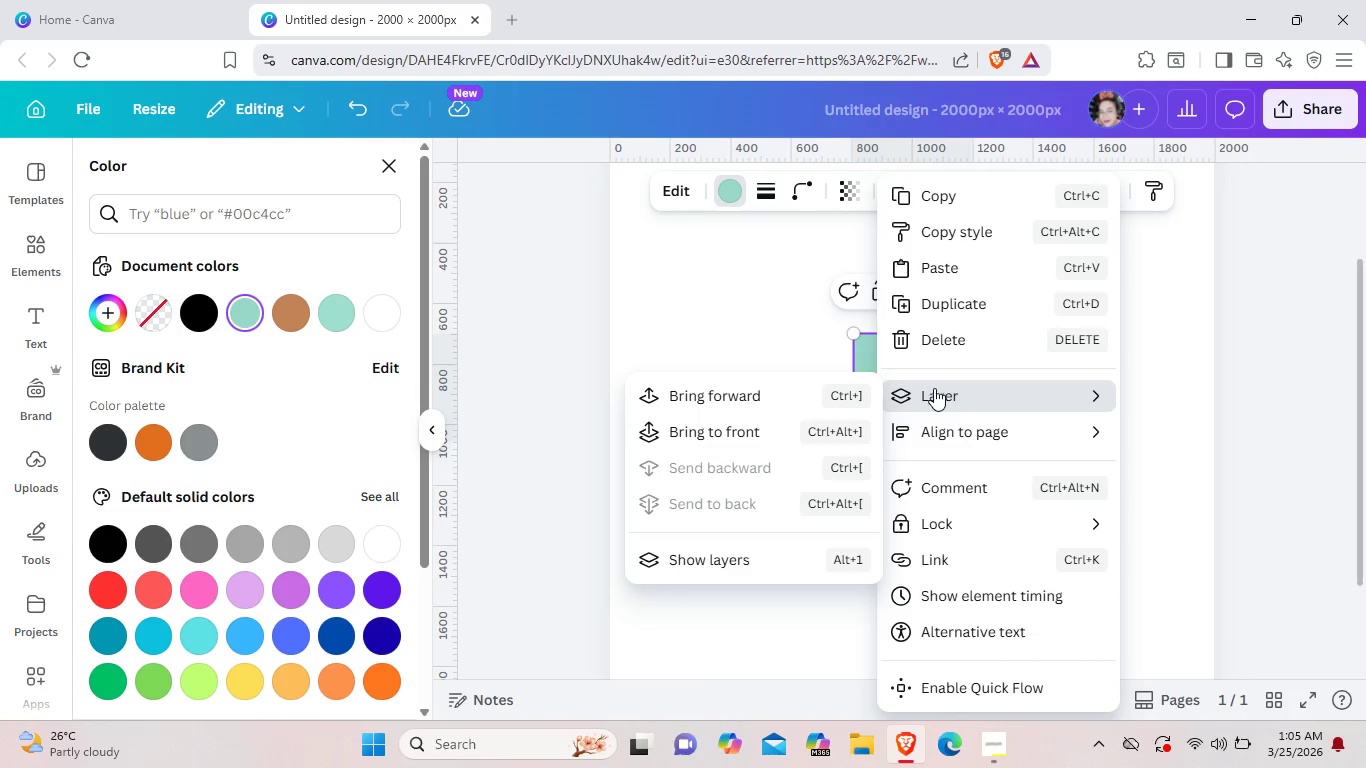 
left_click([777, 431])
 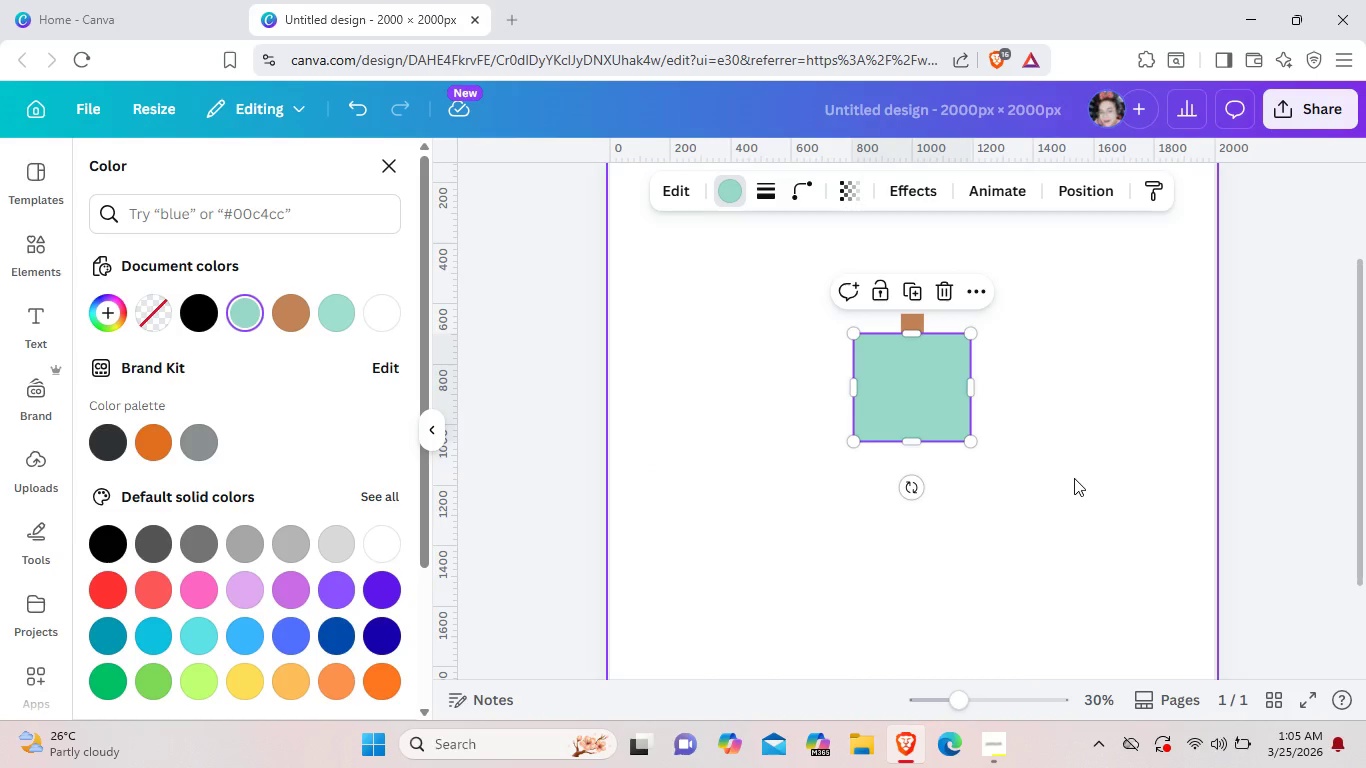 
left_click([1076, 478])
 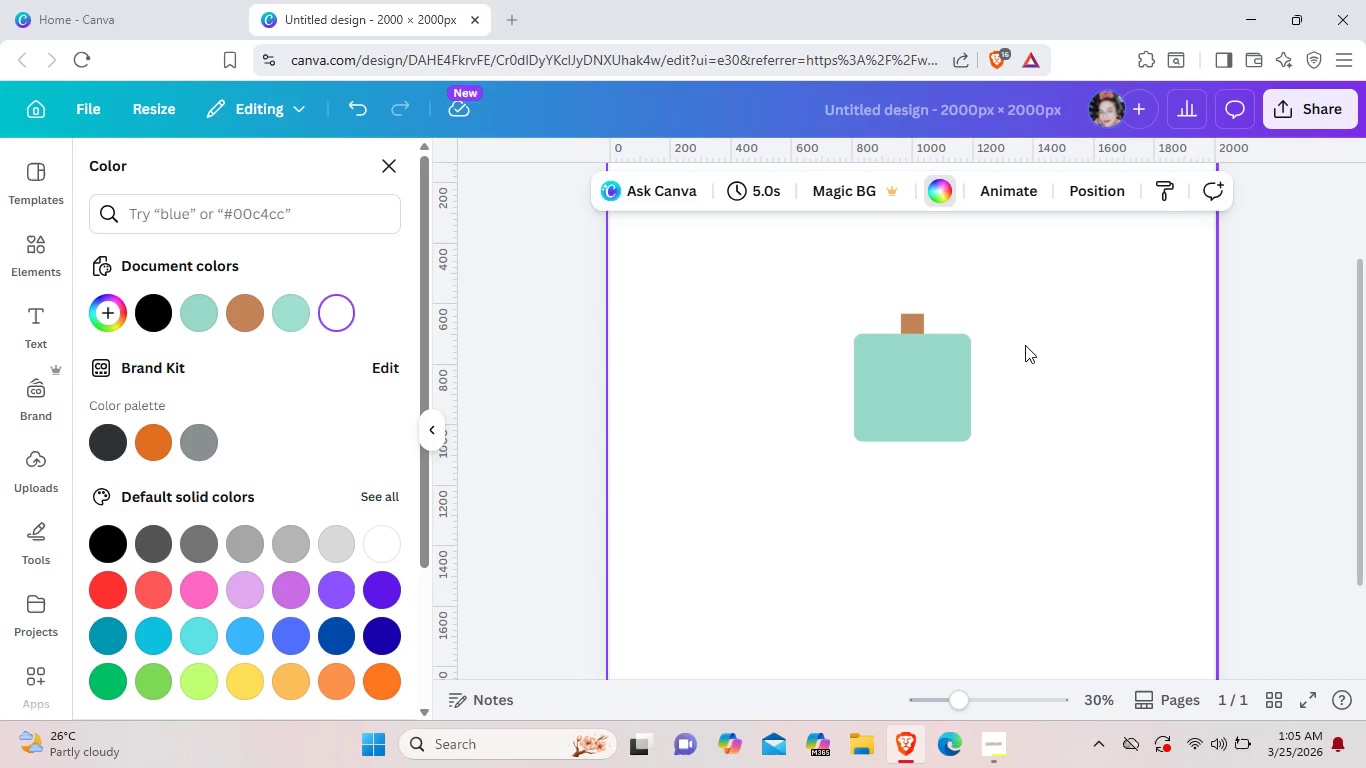 
wait(14.28)
 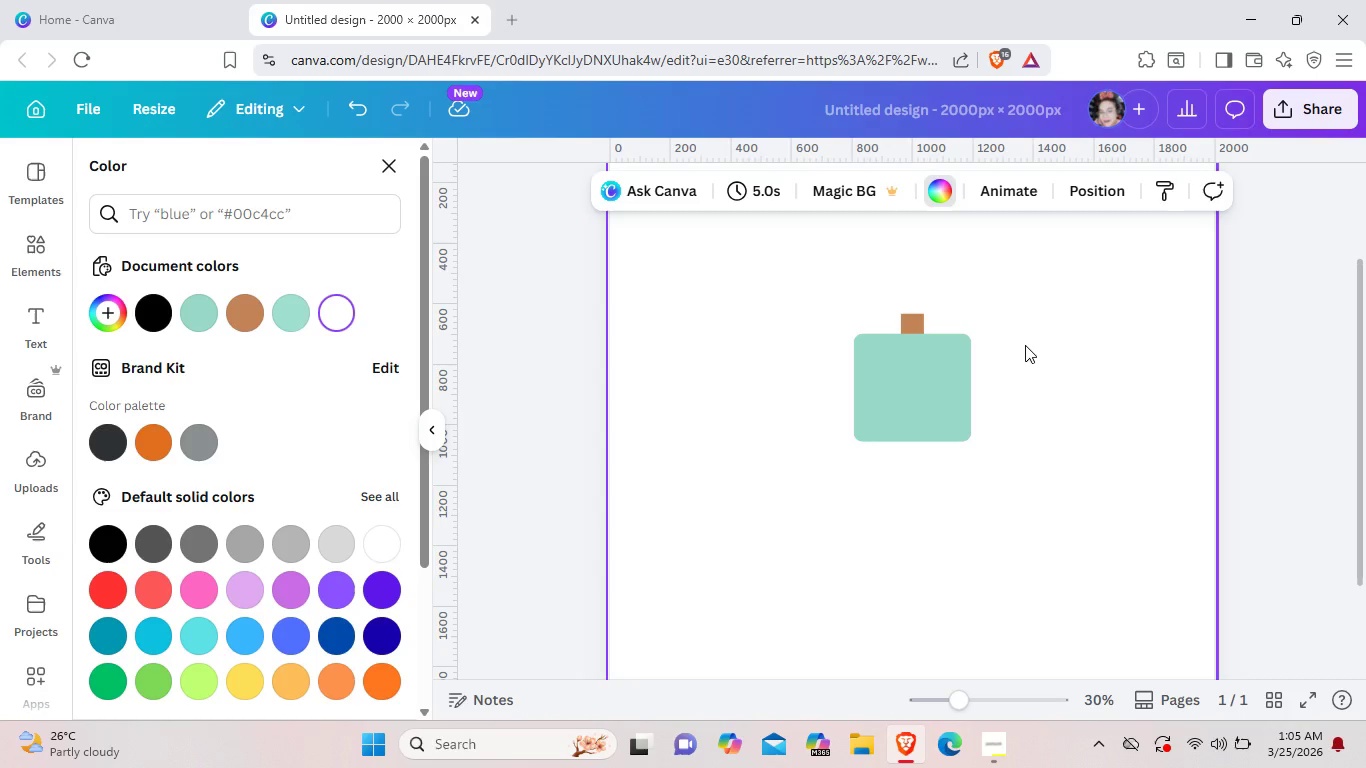 
left_click([115, 309])
 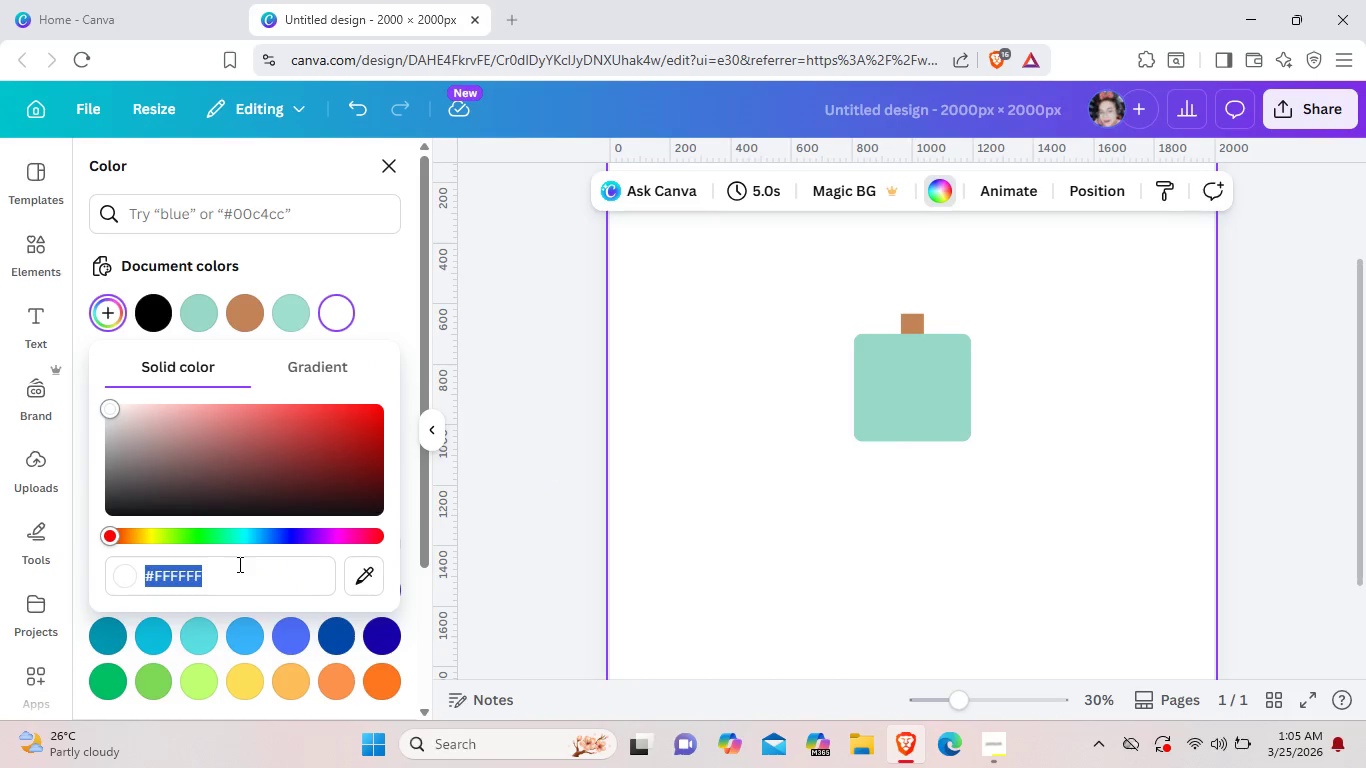 
key(Backspace)
 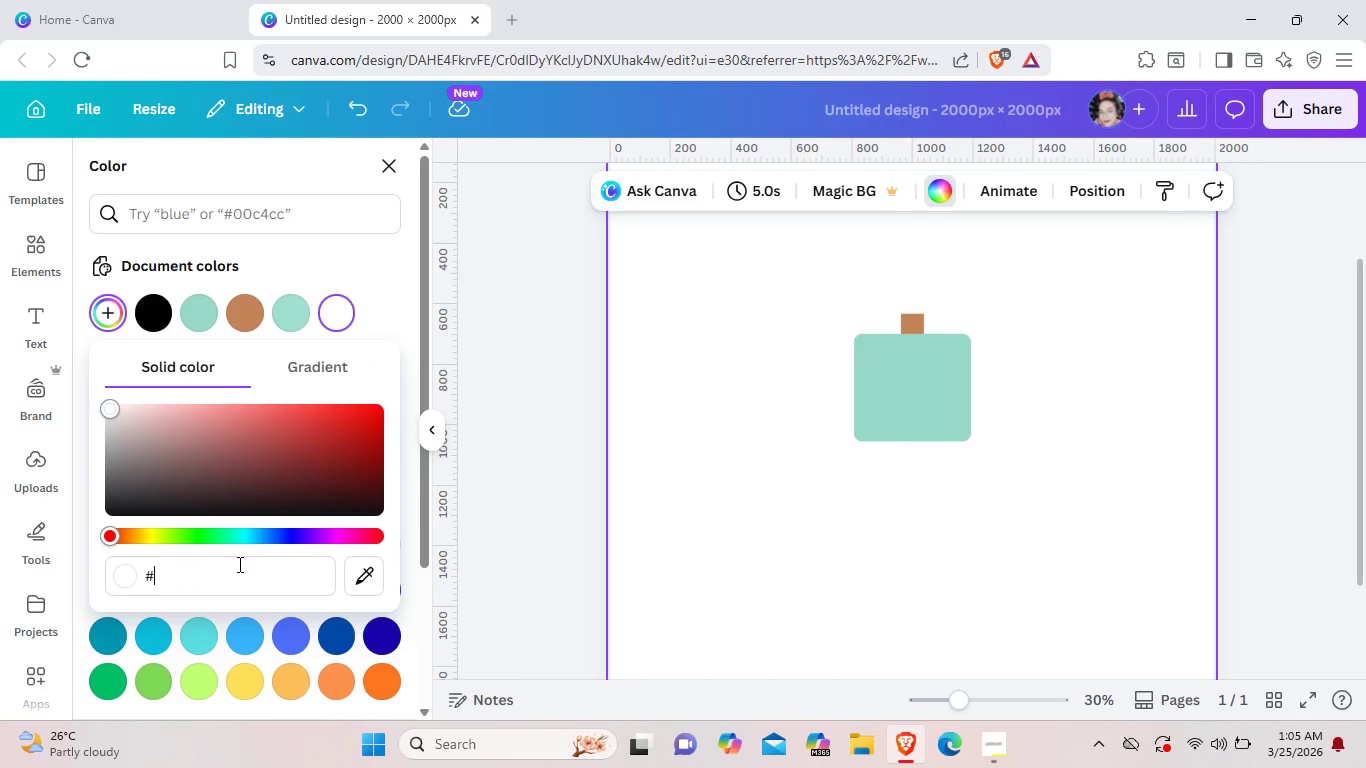 
left_click([35, 227])
 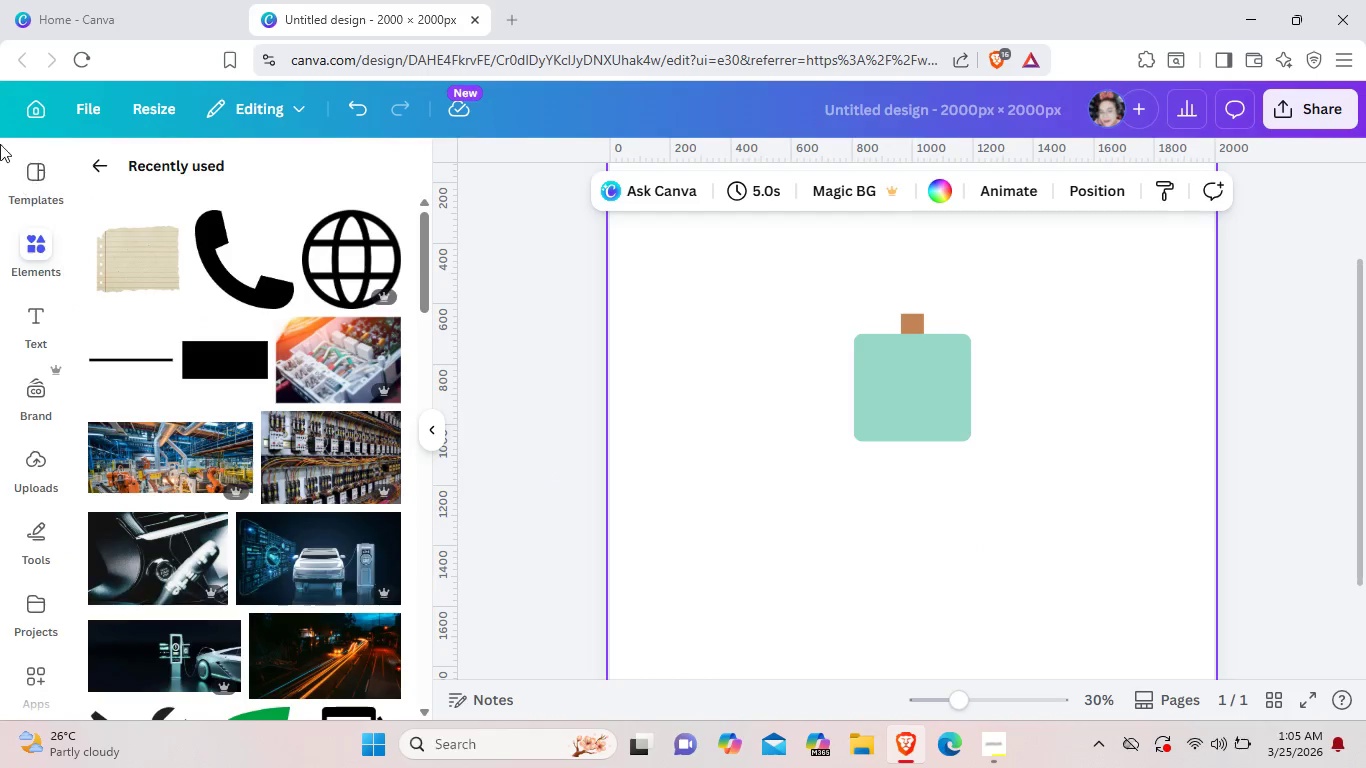 
left_click([109, 162])
 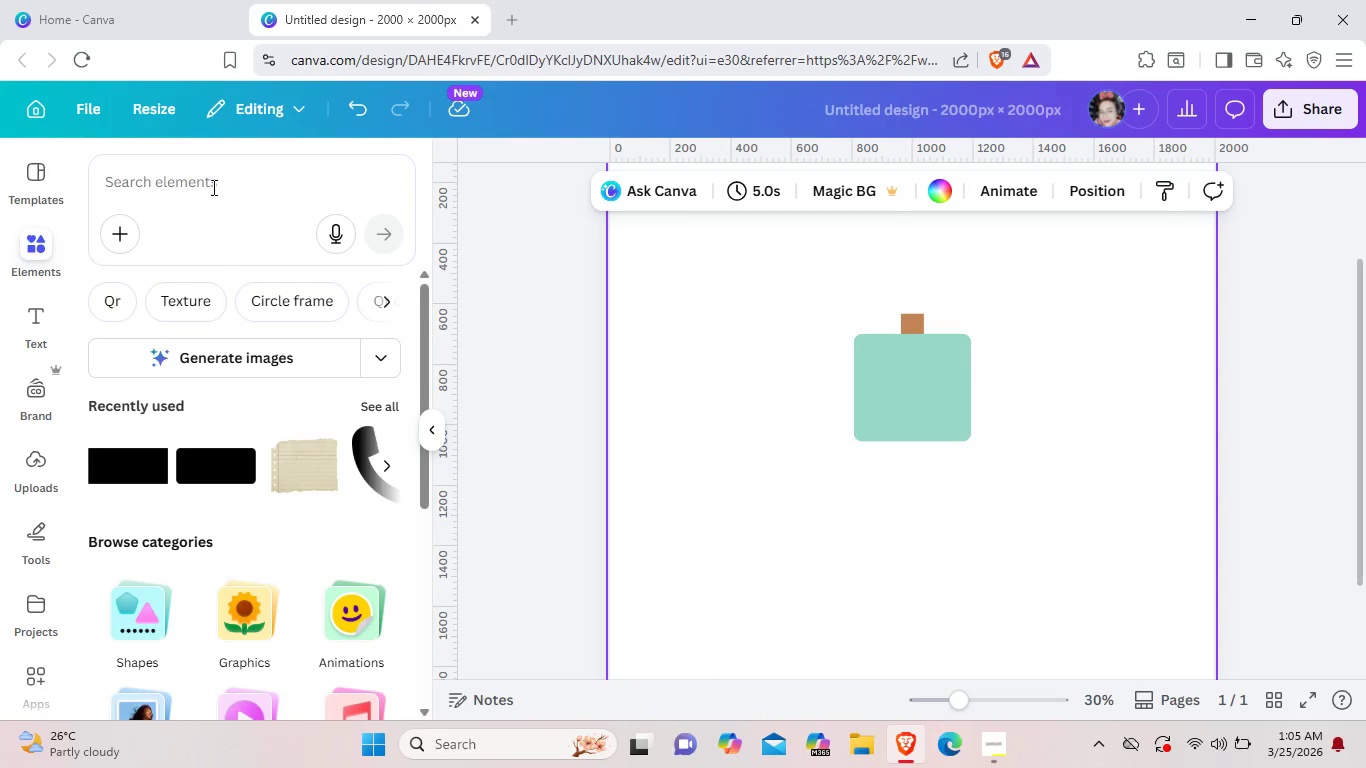 
left_click([215, 180])
 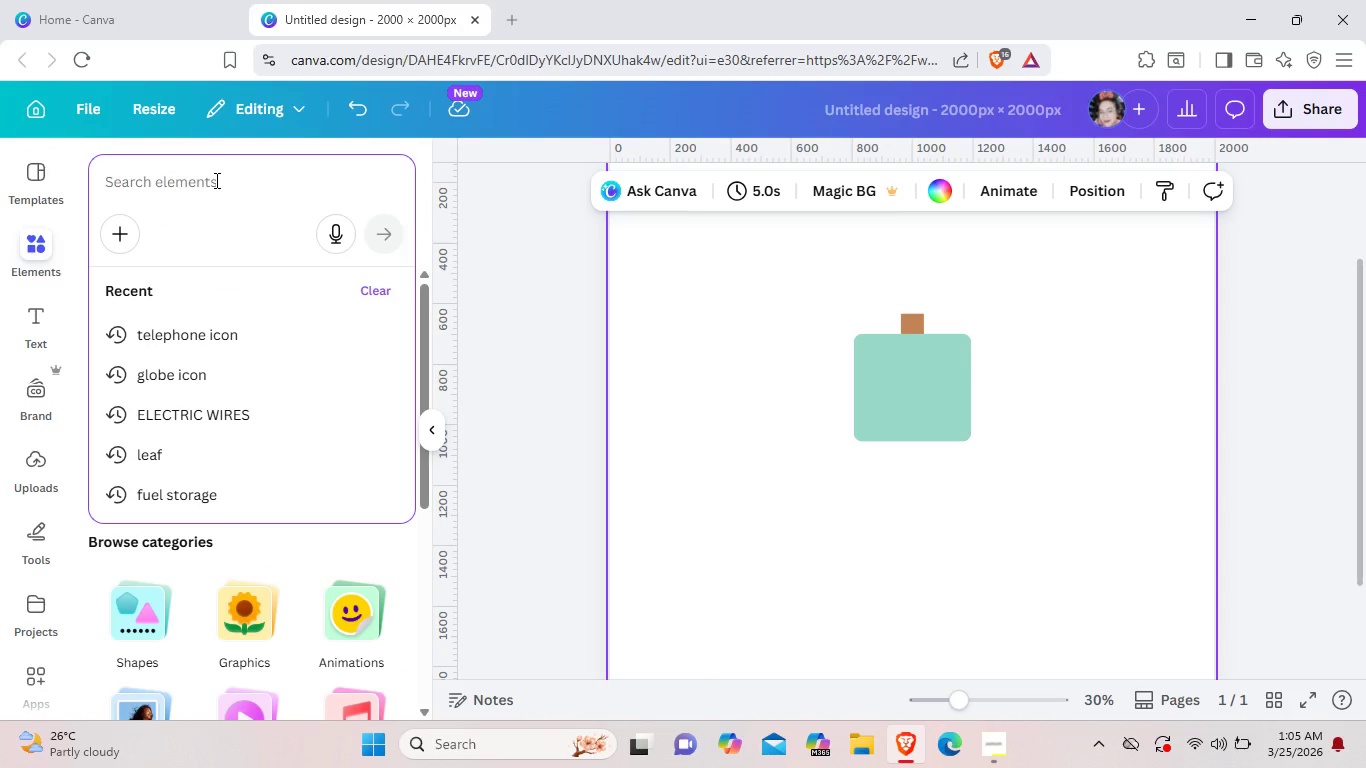 
type(heart)
 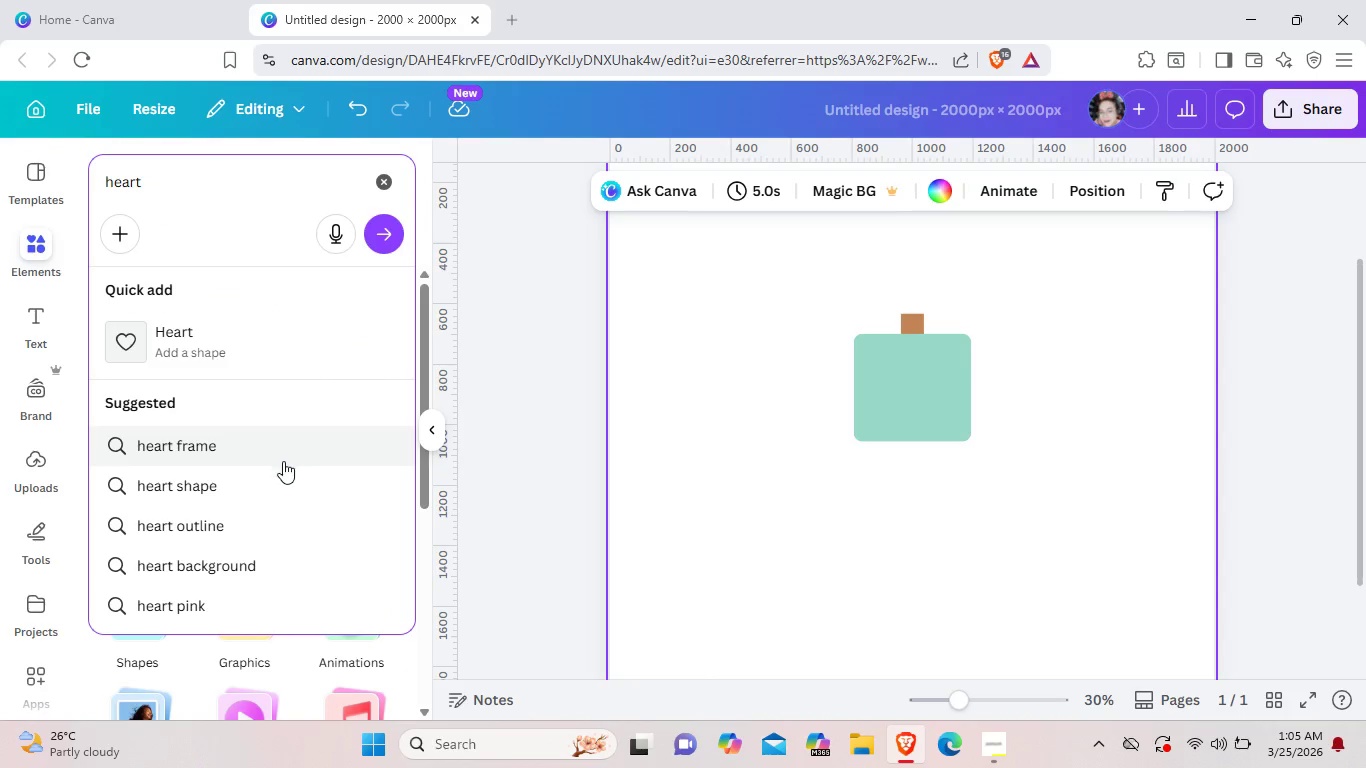 
left_click([283, 474])
 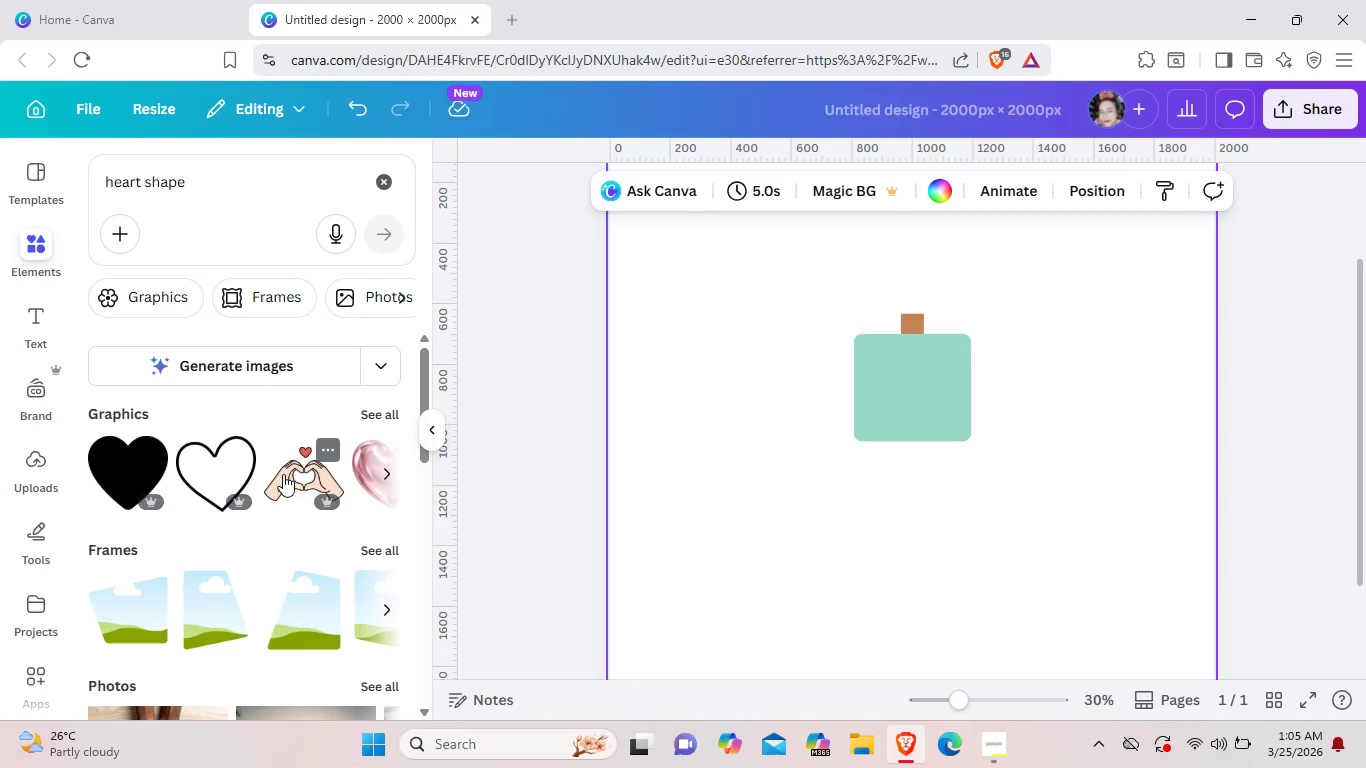 
wait(12.14)
 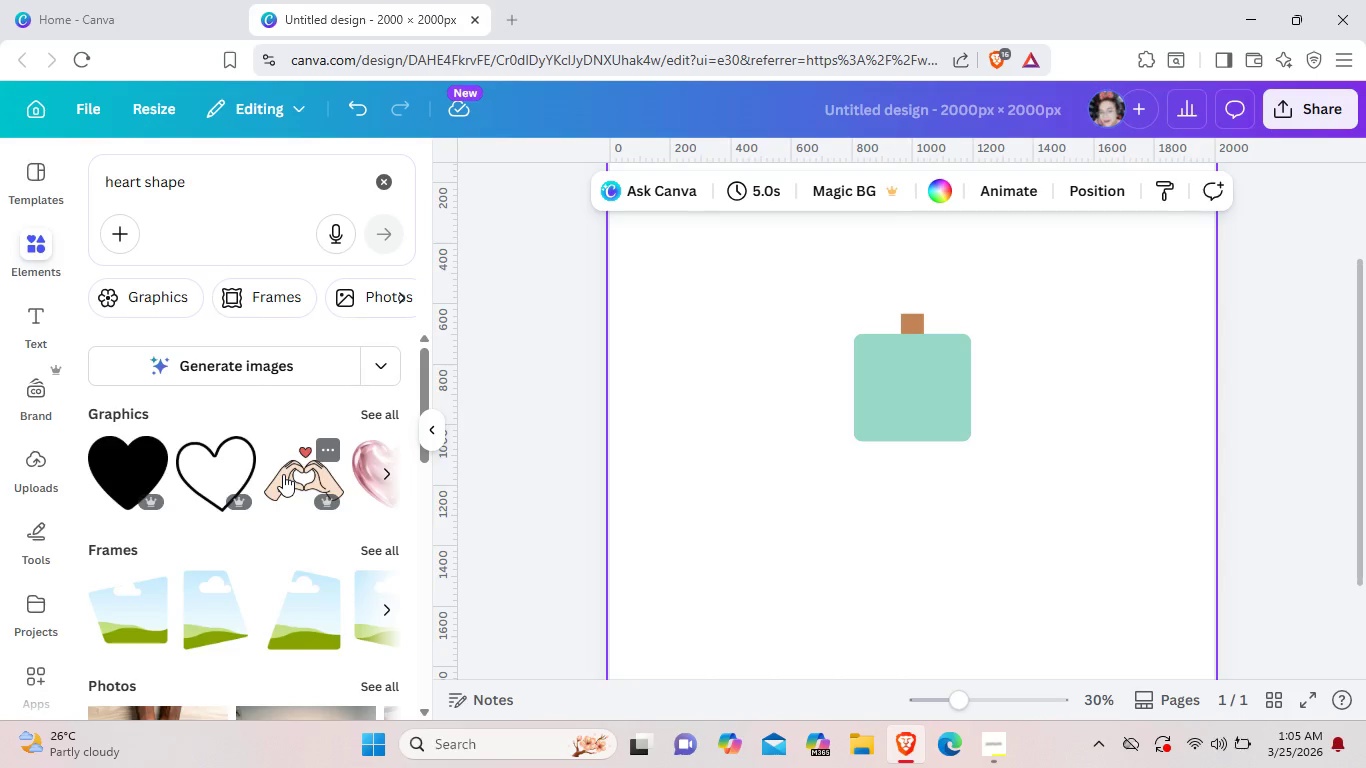 
left_click([381, 407])
 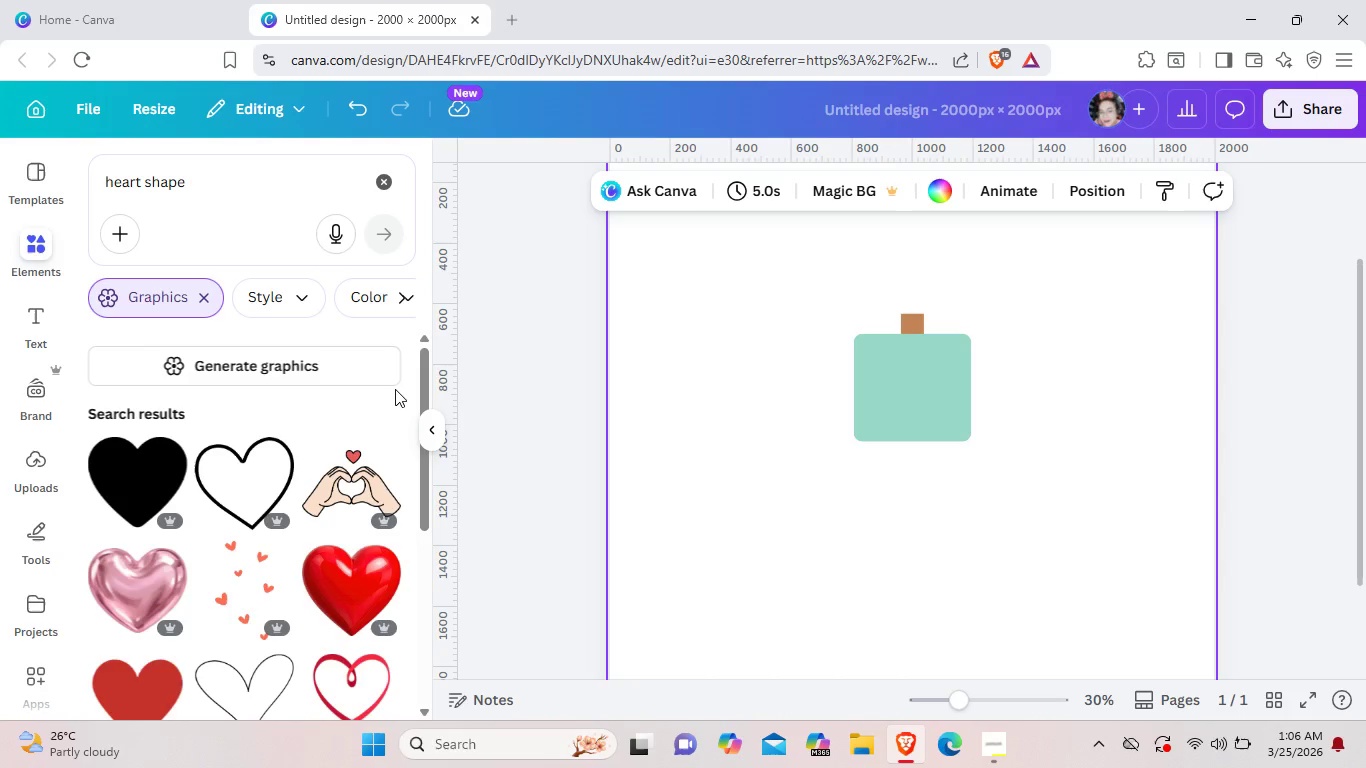 
wait(12.47)
 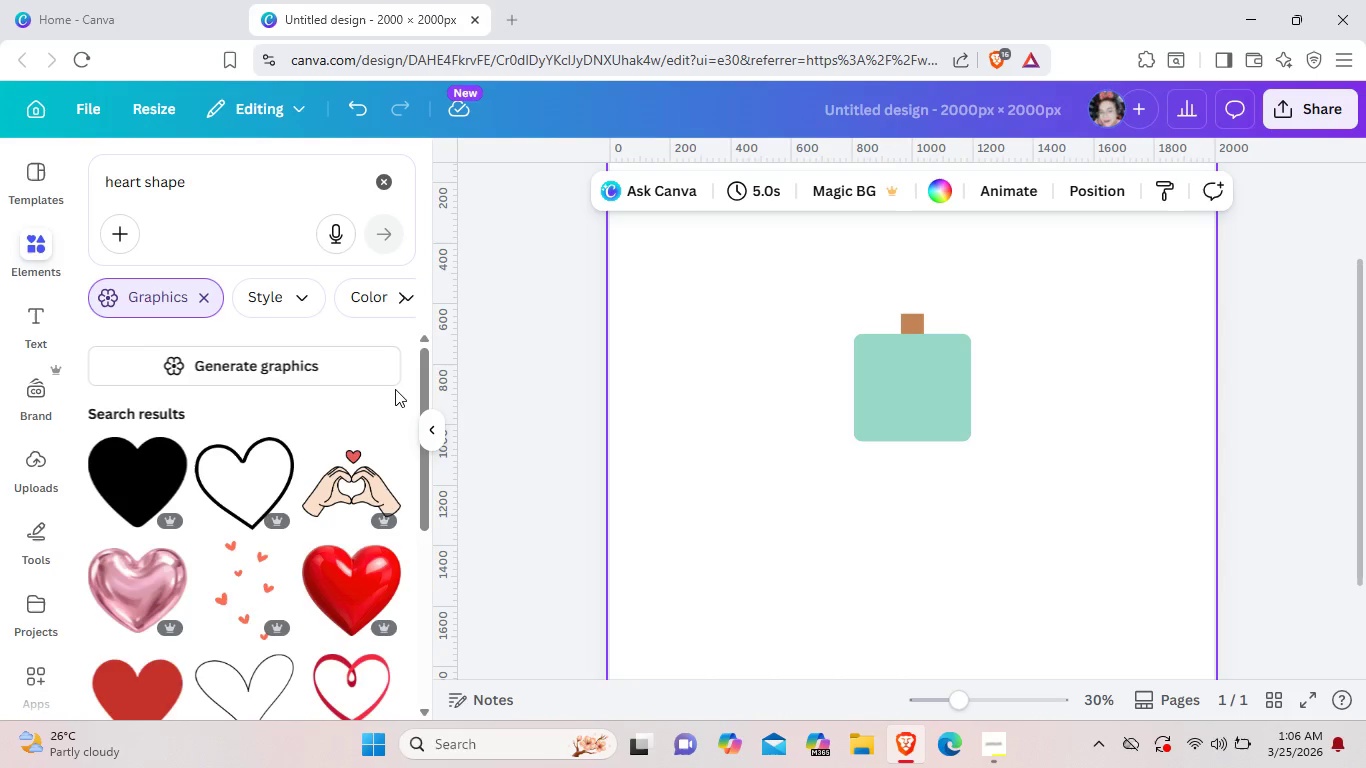 
scroll: coordinate [286, 505], scroll_direction: down, amount: 6.0
 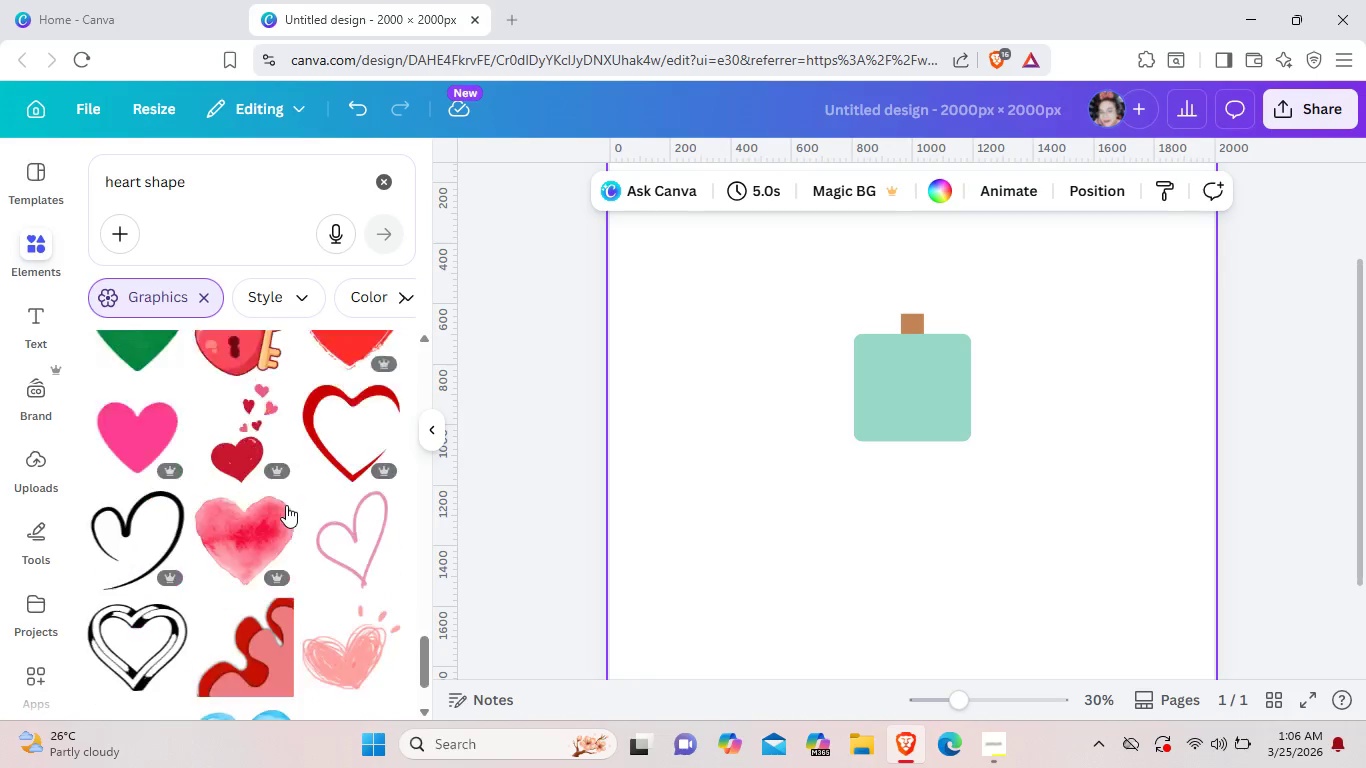 
scroll: coordinate [286, 505], scroll_direction: up, amount: 15.0
 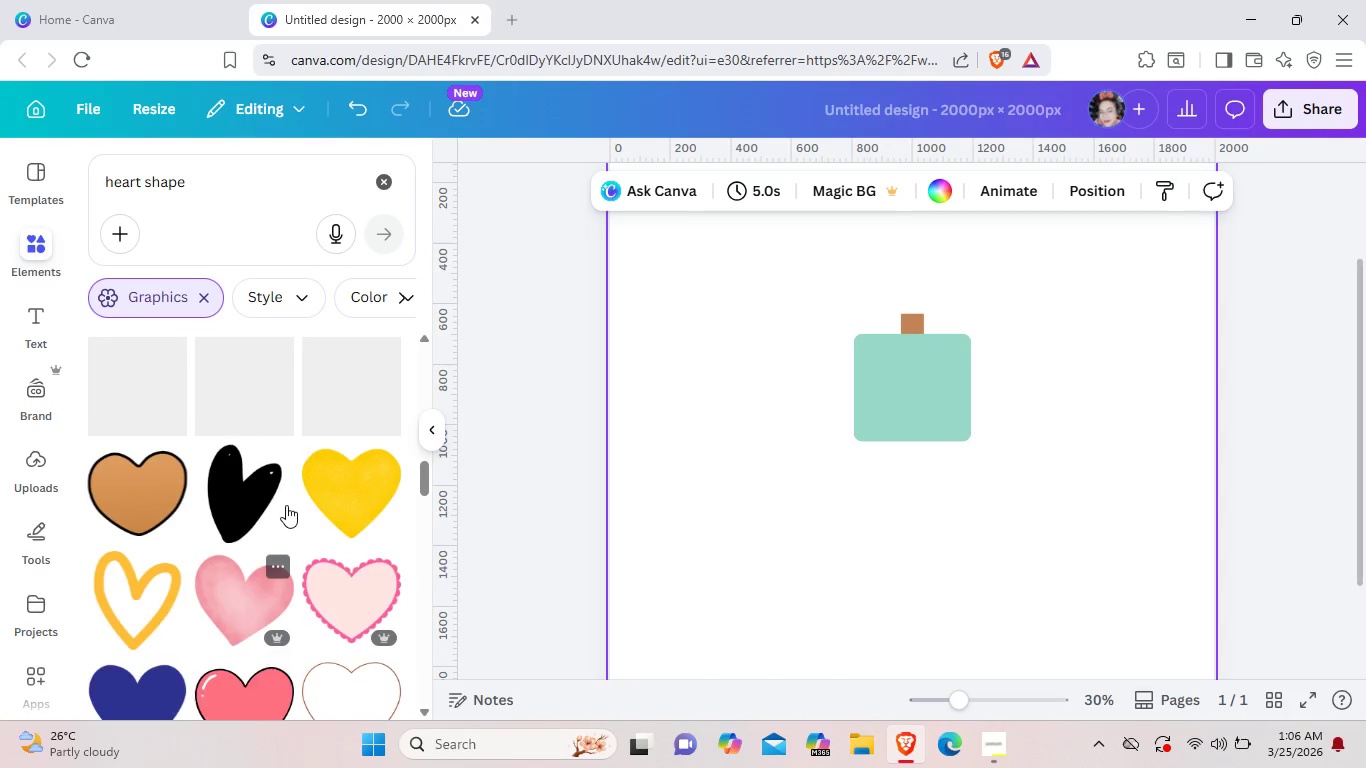 
scroll: coordinate [284, 492], scroll_direction: down, amount: 16.0
 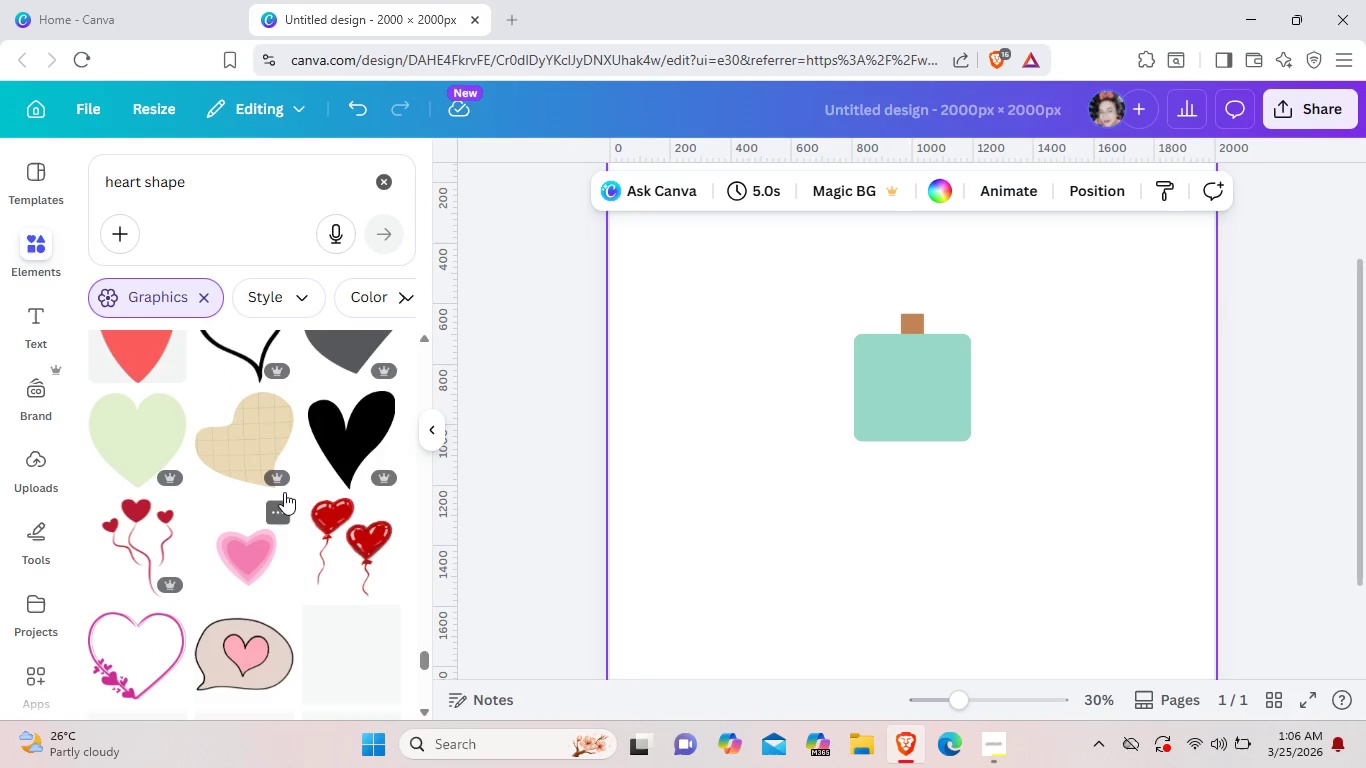 
scroll: coordinate [282, 499], scroll_direction: down, amount: 12.0
 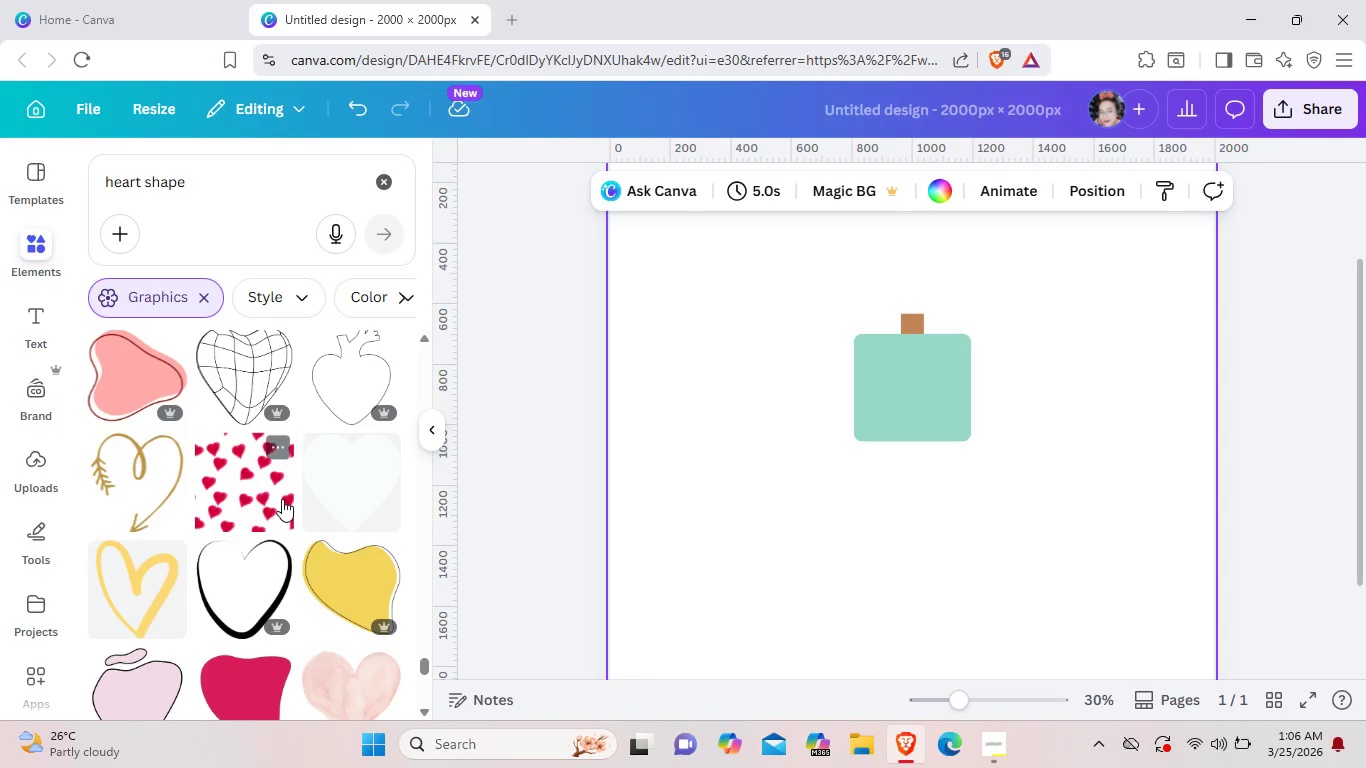 
scroll: coordinate [282, 500], scroll_direction: down, amount: 2.0
 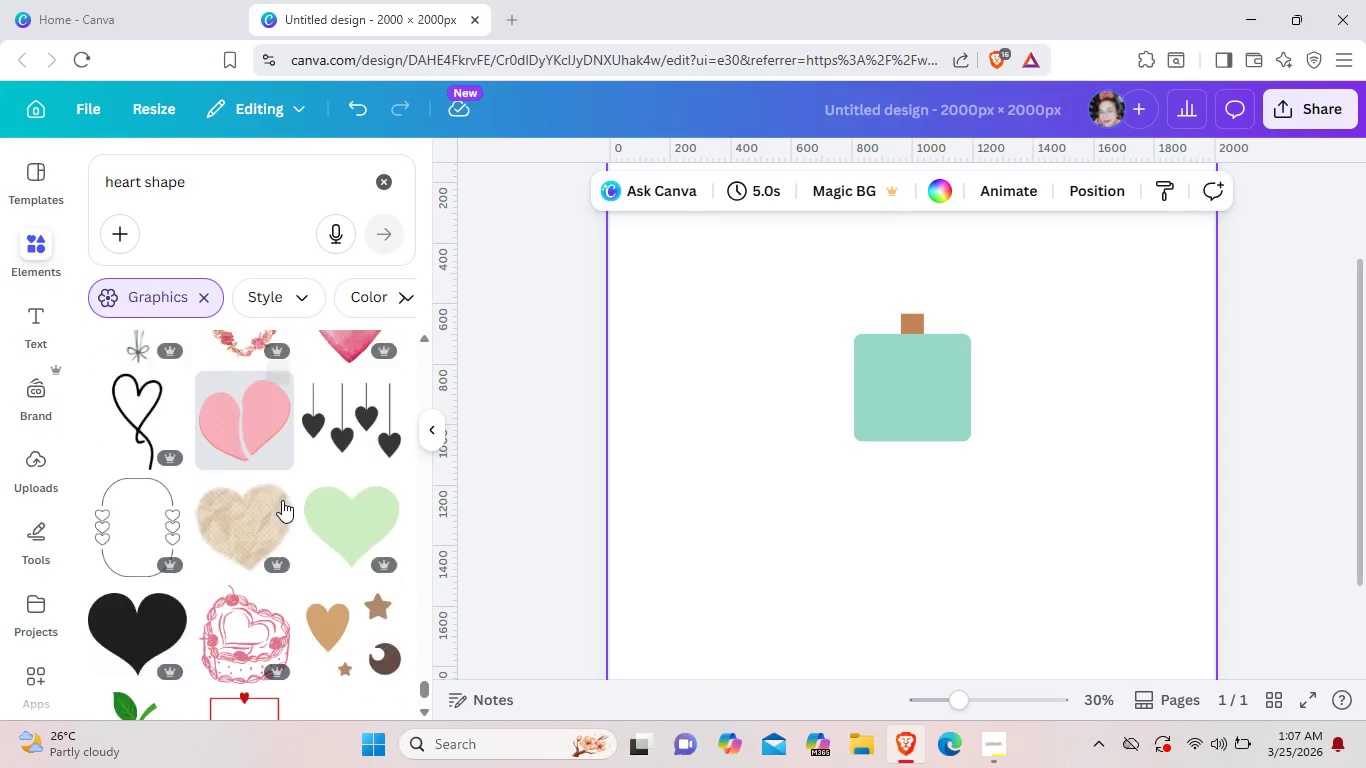 
scroll: coordinate [282, 500], scroll_direction: none, amount: 0.0
 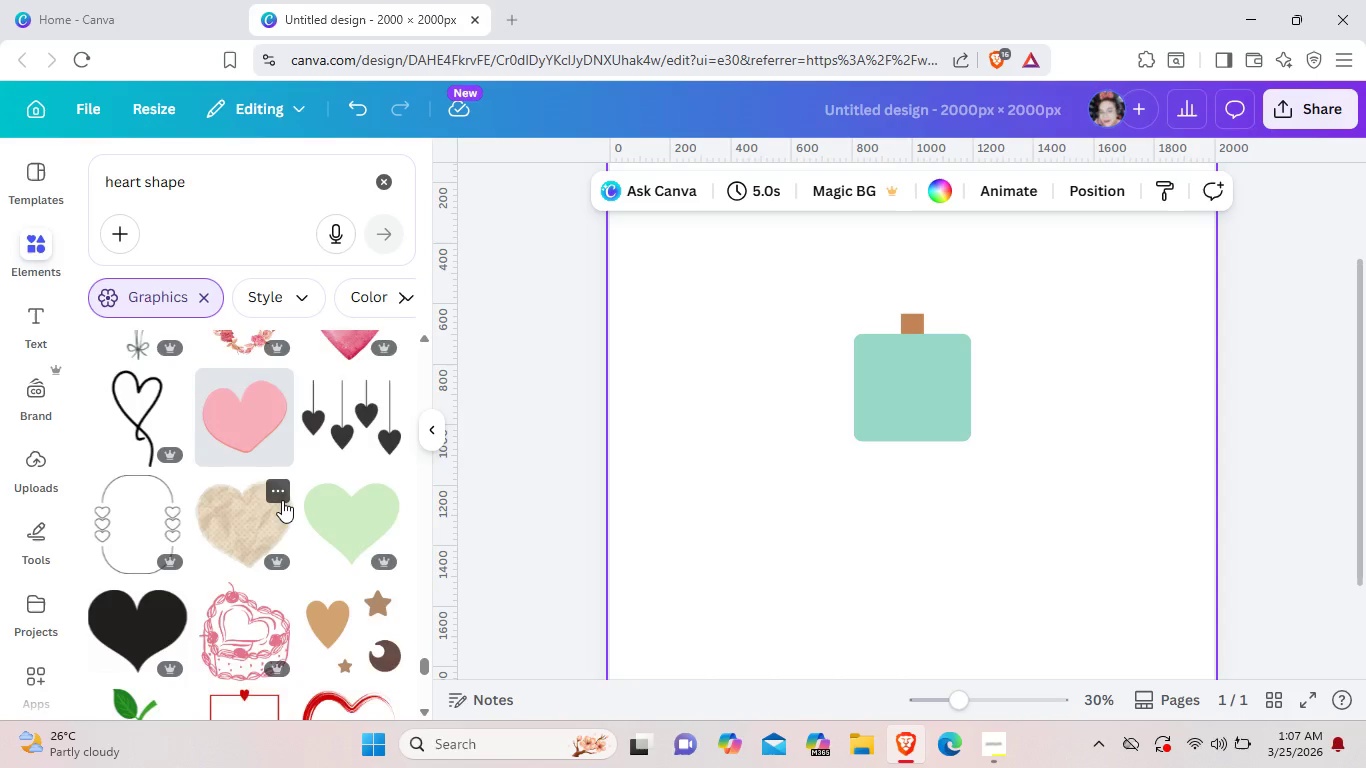 
scroll: coordinate [282, 500], scroll_direction: down, amount: 1.0
 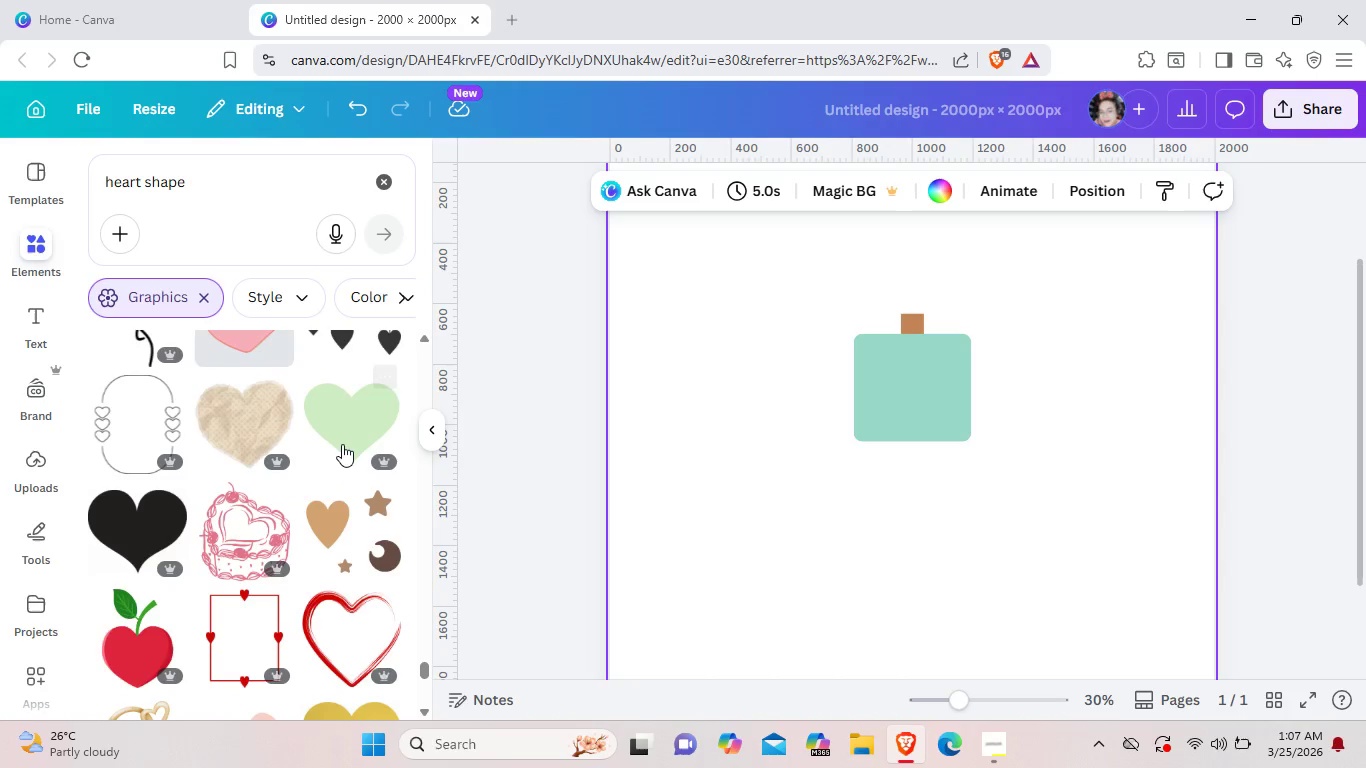 
left_click([350, 432])
 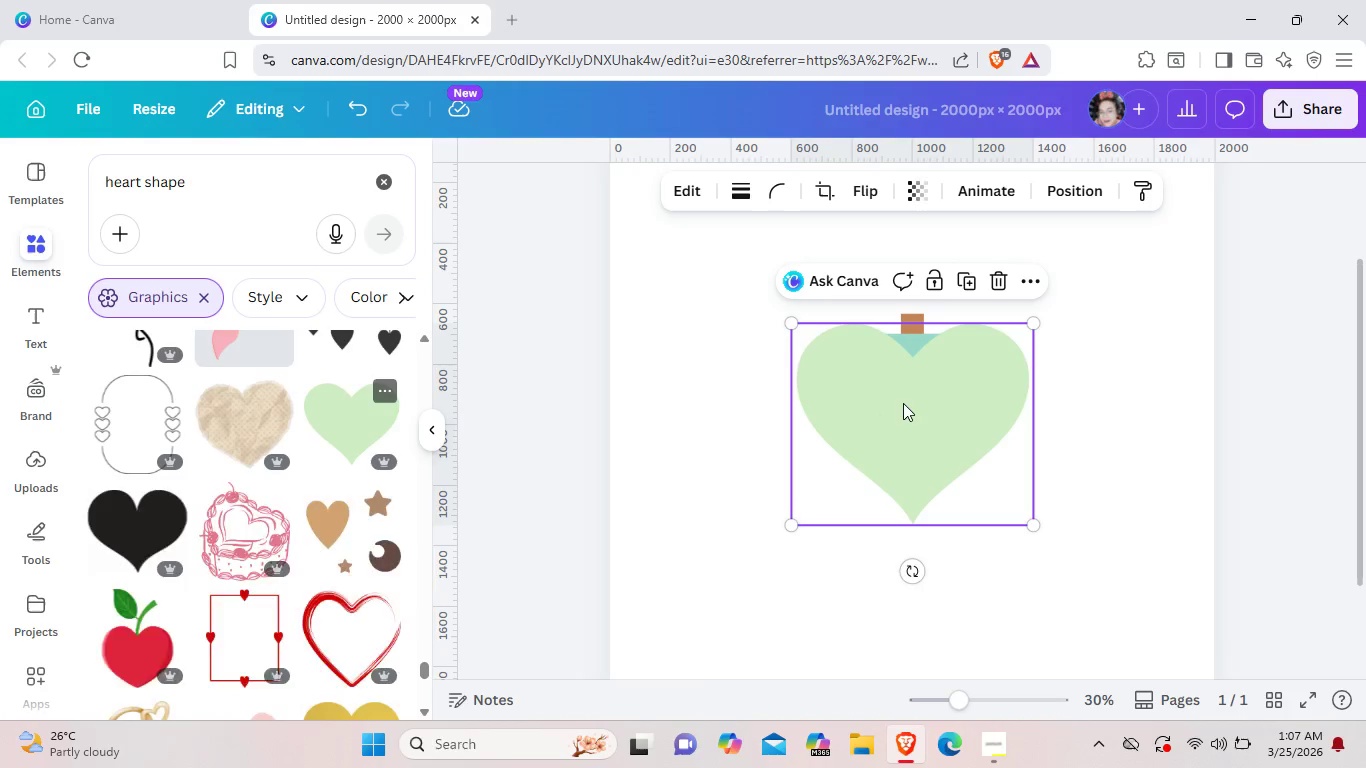 
left_click_drag(start_coordinate=[921, 401], to_coordinate=[819, 458])
 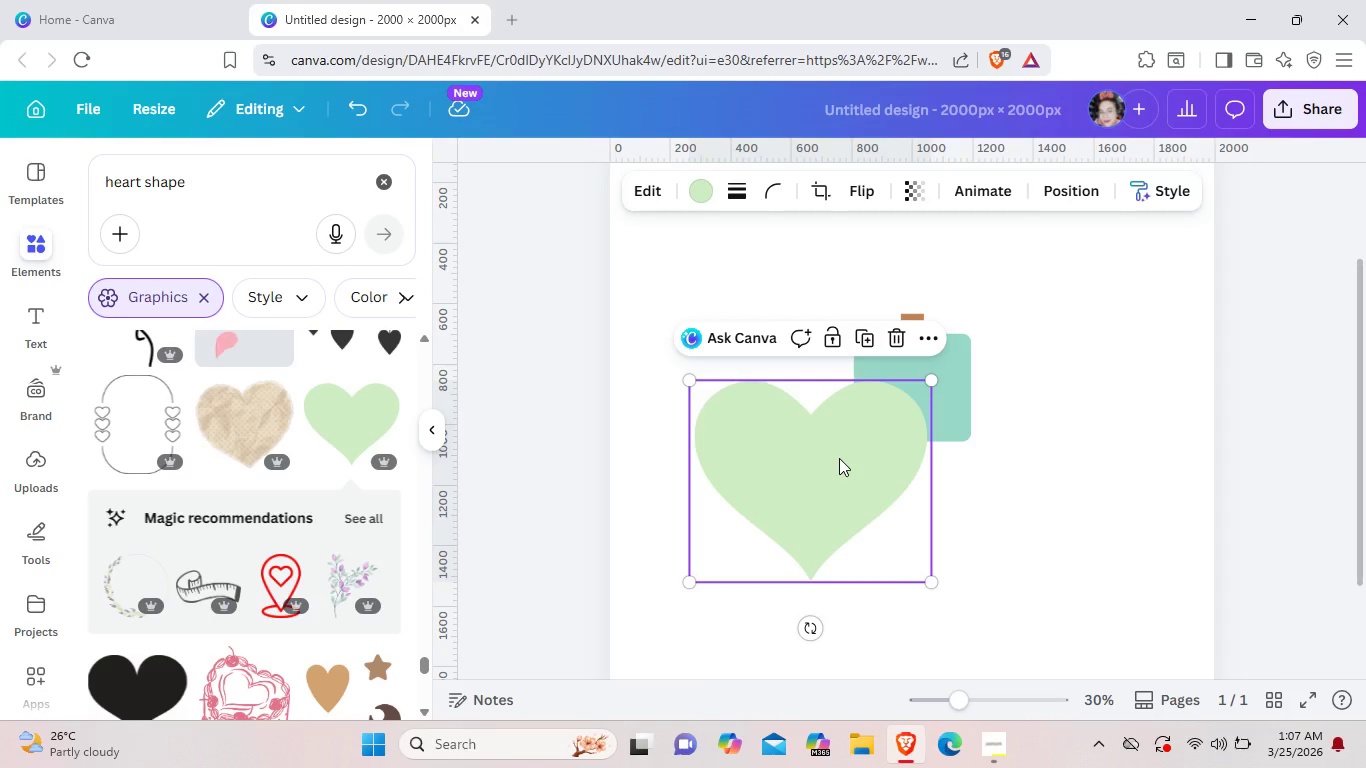 
key(Backspace)
 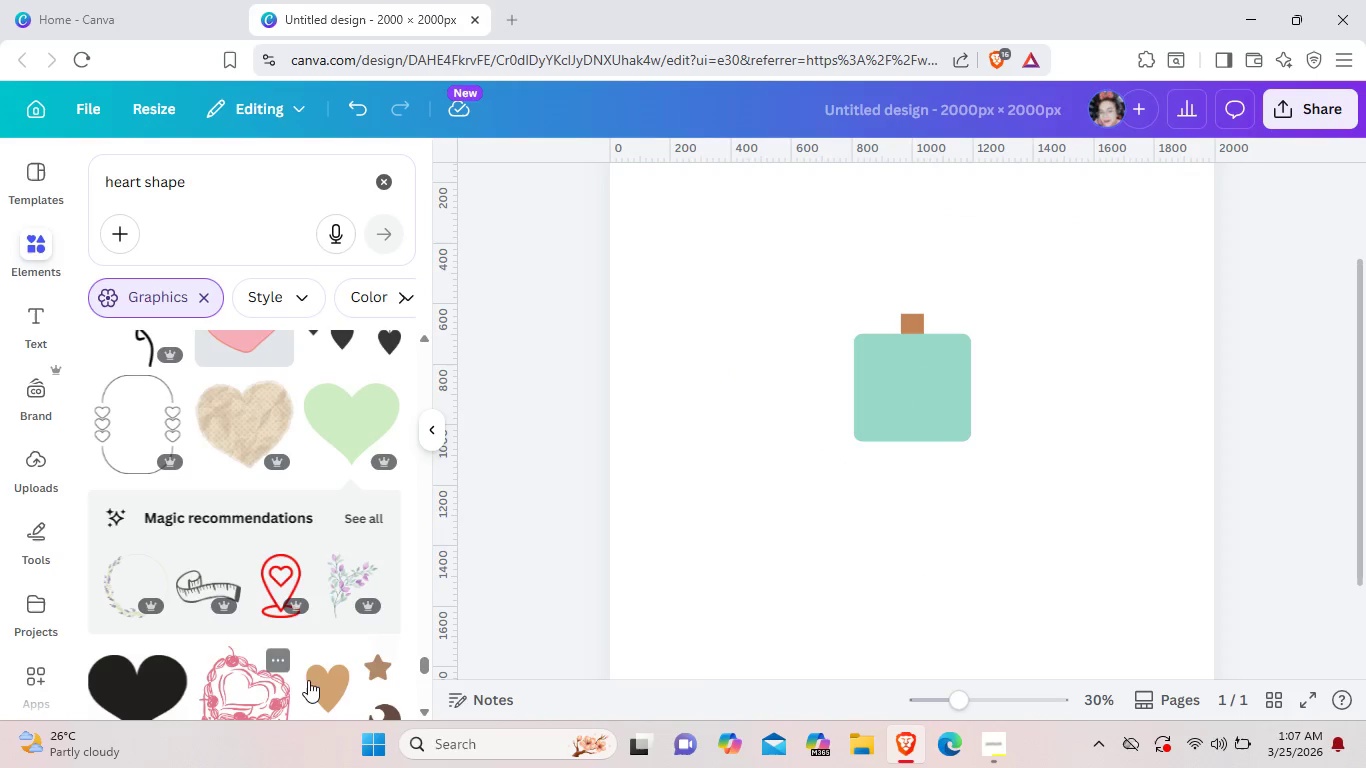 
left_click([331, 678])
 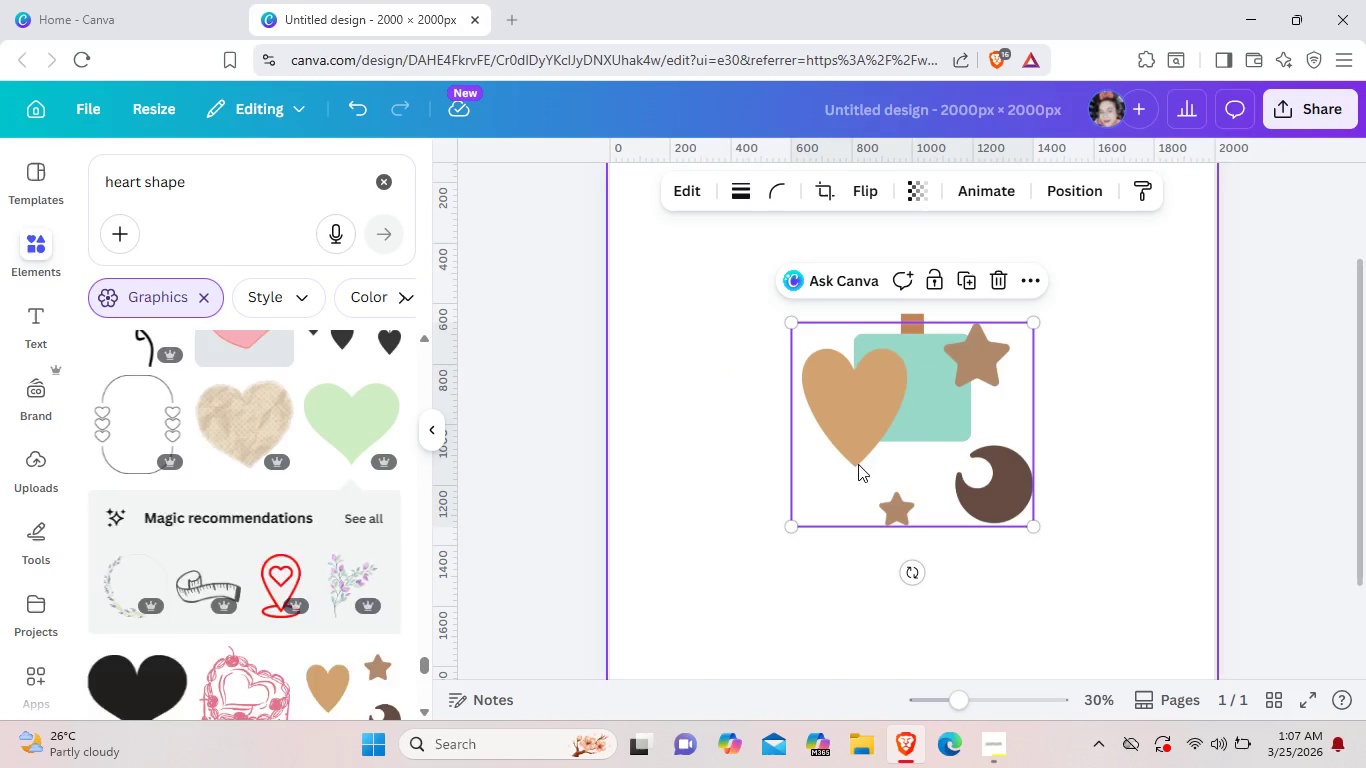 
left_click_drag(start_coordinate=[863, 461], to_coordinate=[751, 534])
 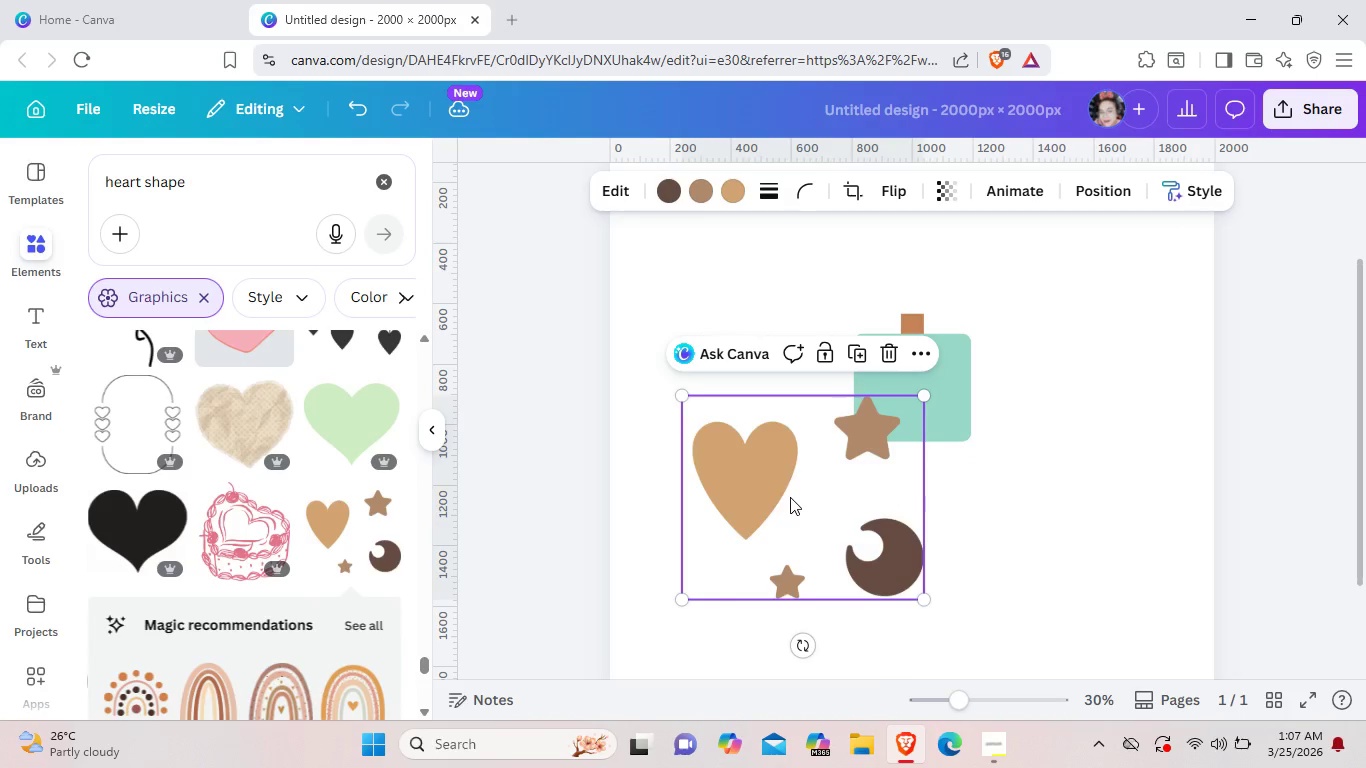 
right_click([769, 466])
 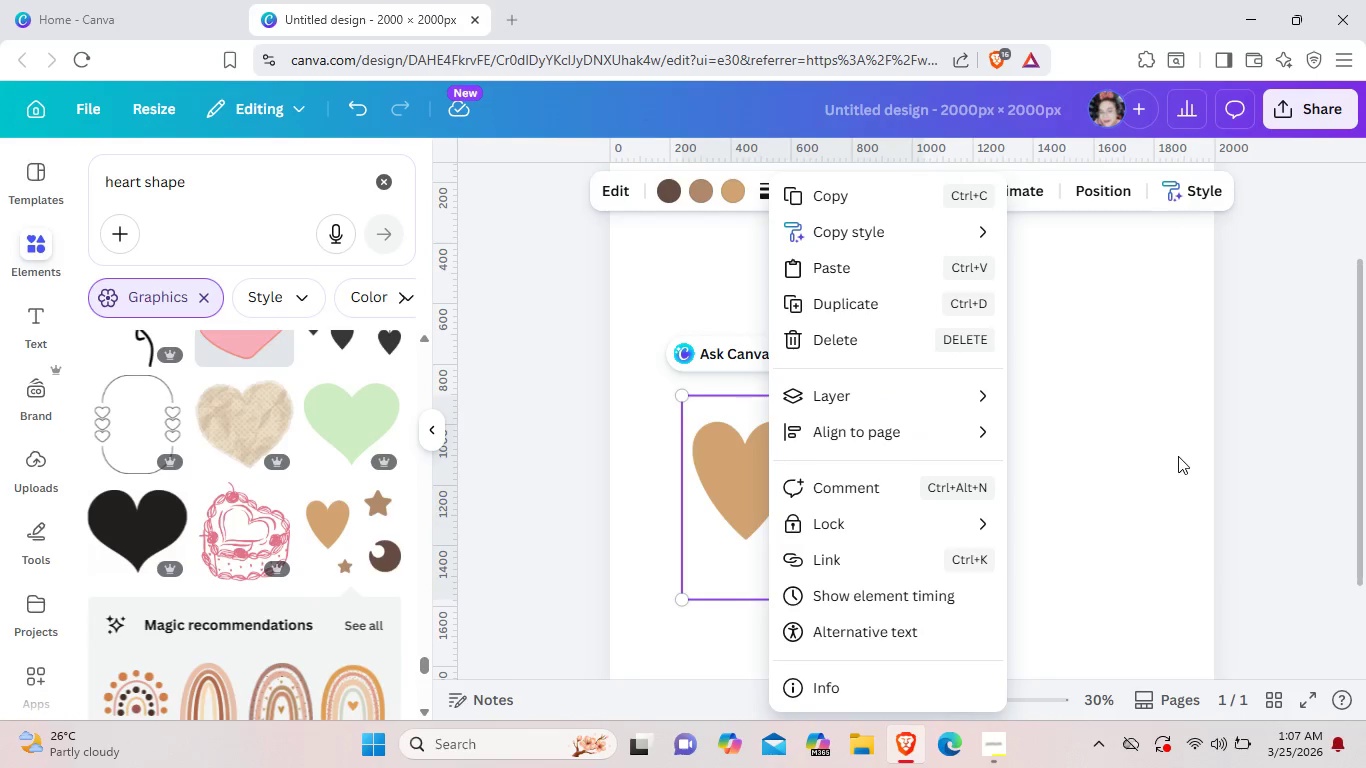 
left_click([1177, 457])
 